 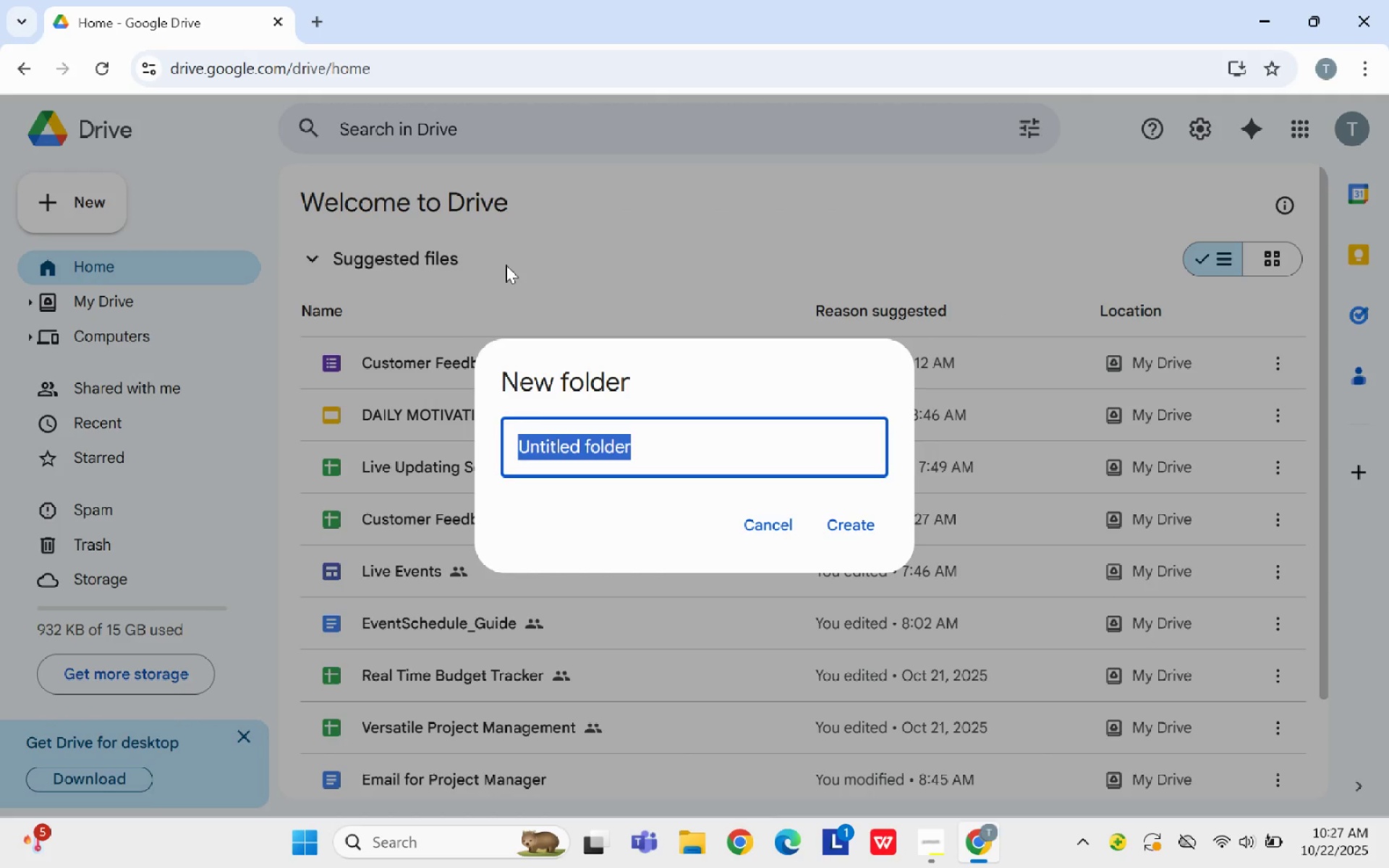 
key(Backspace)
type(Financial Management Mini Course)
 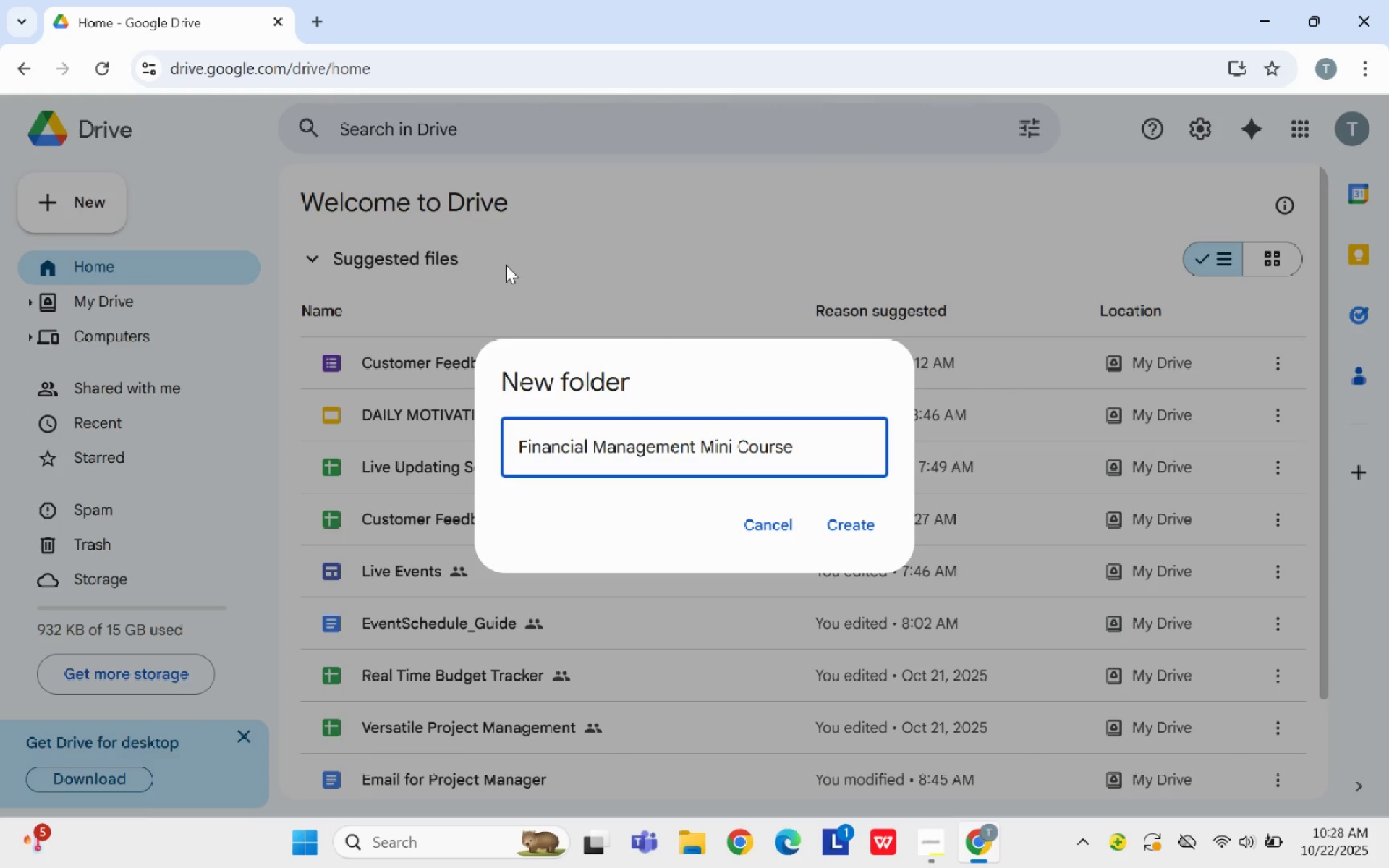 
left_click([871, 529])
 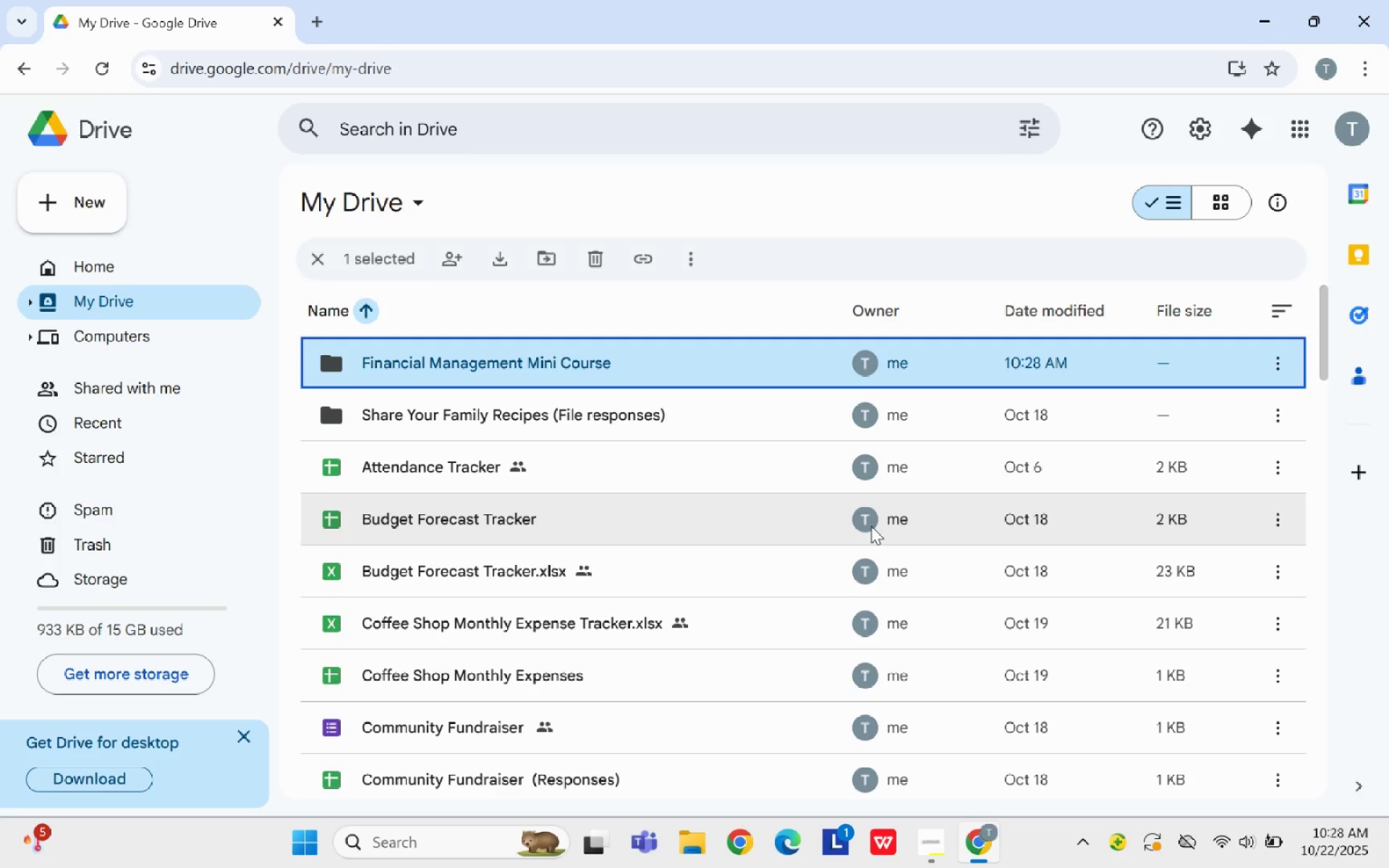 
wait(7.34)
 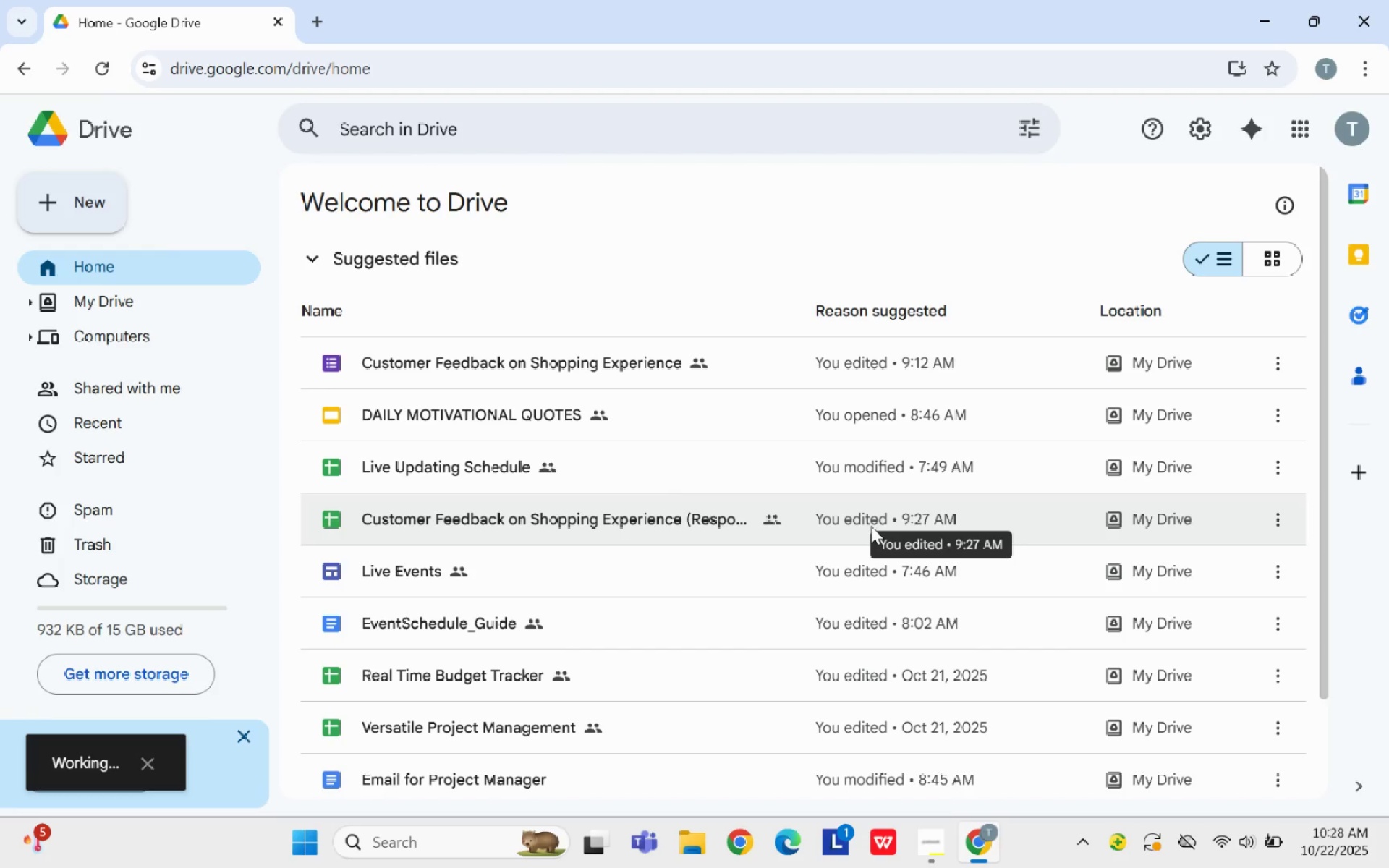 
double_click([739, 349])
 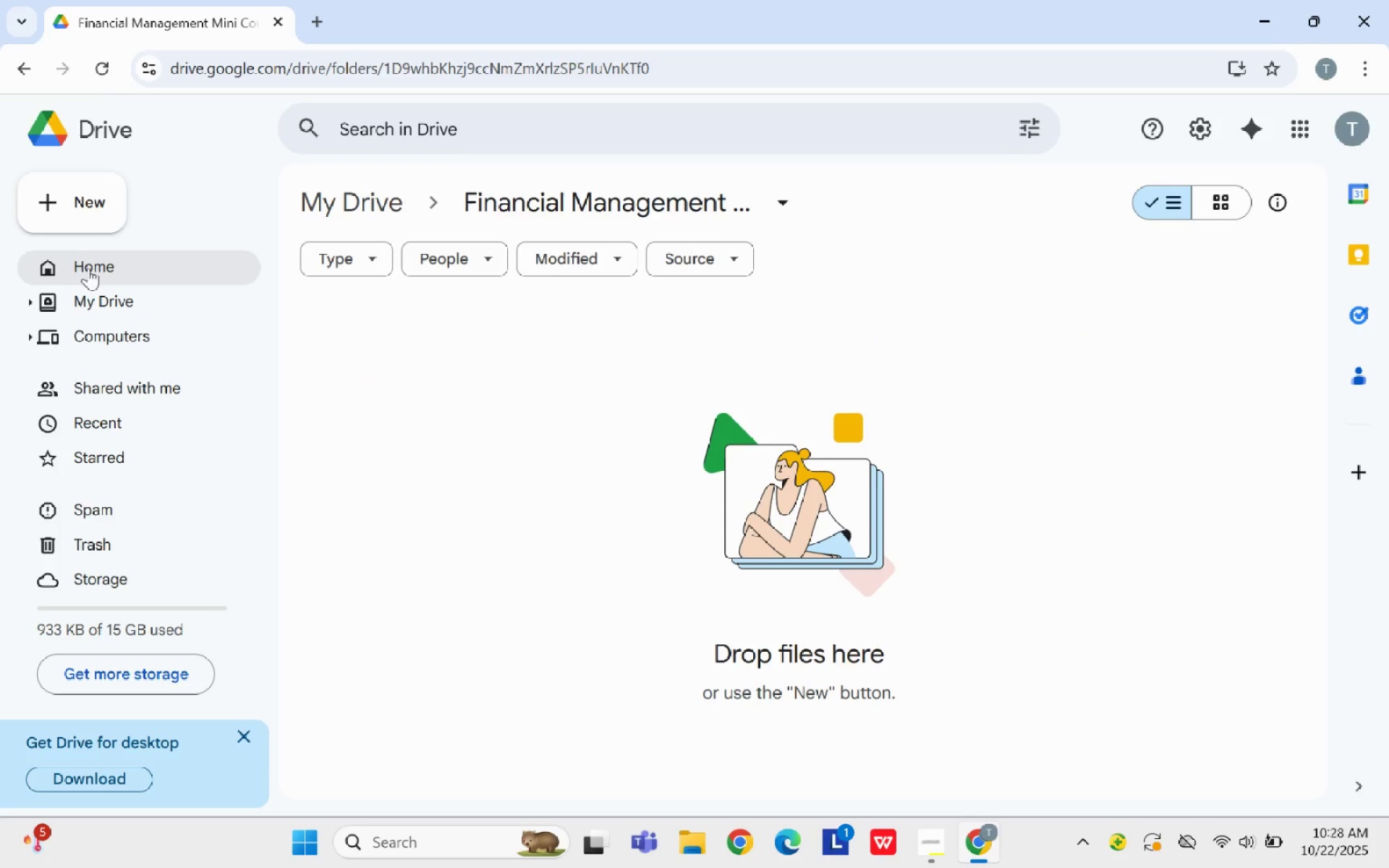 
left_click([95, 218])
 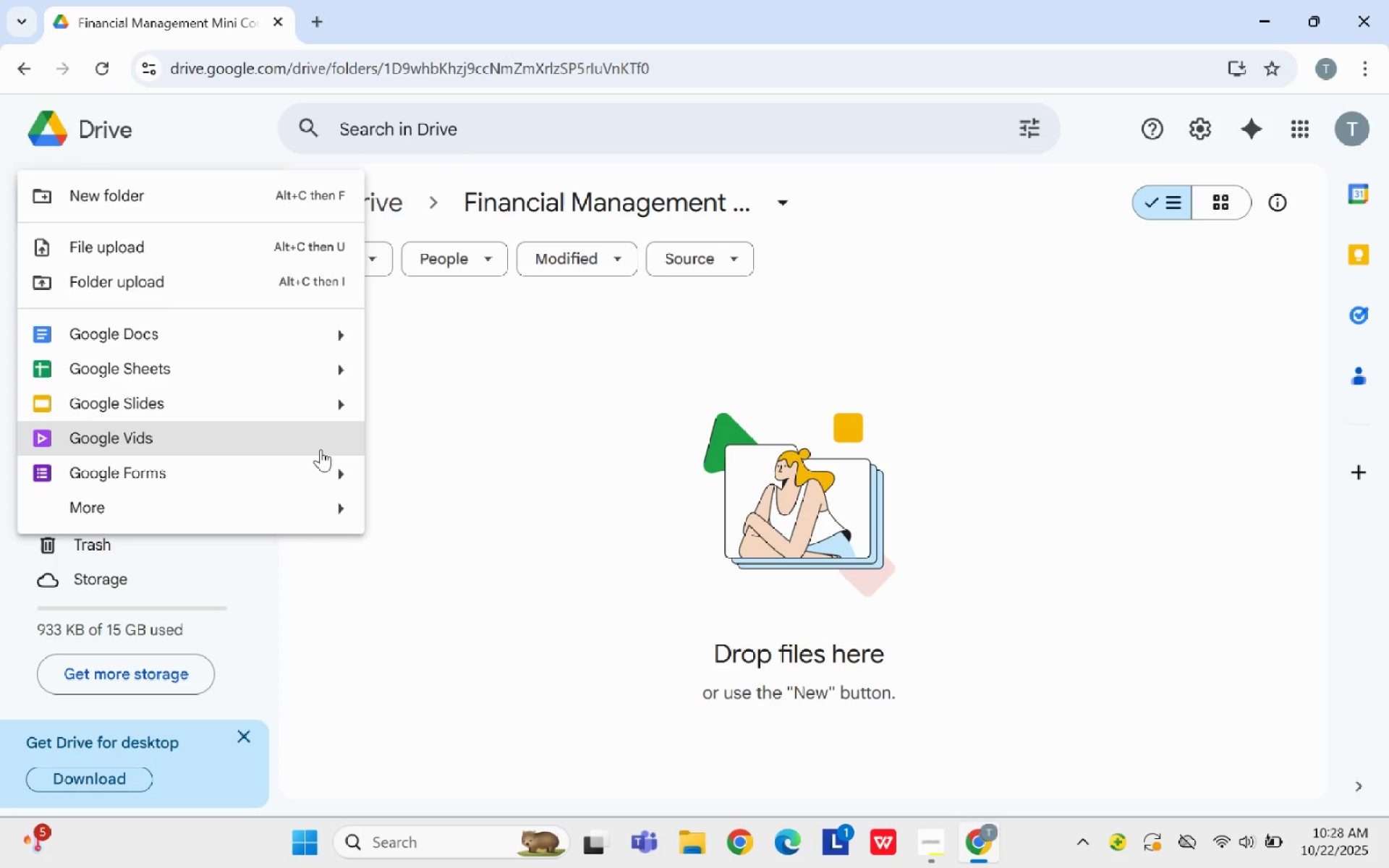 
wait(11.58)
 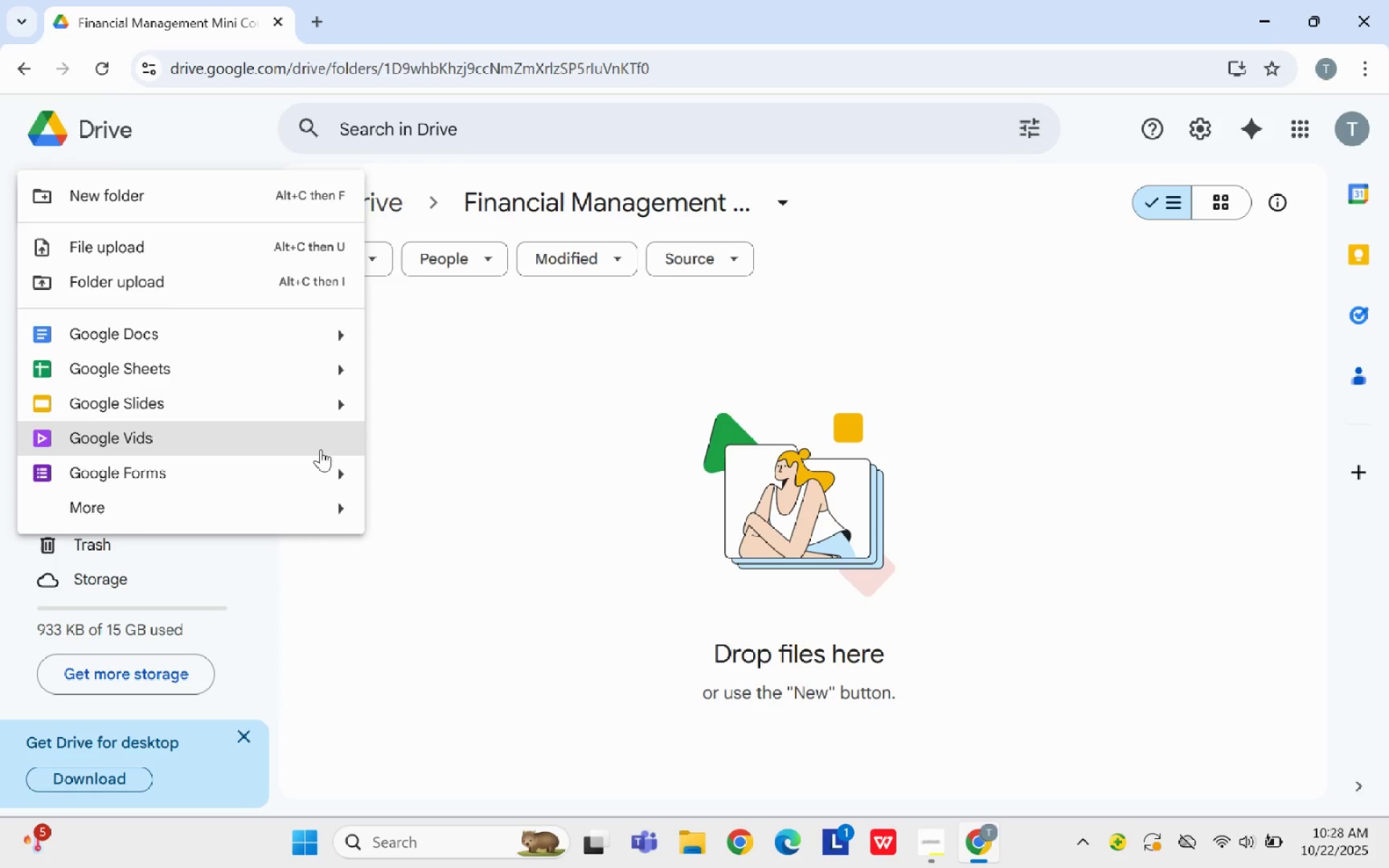 
left_click([273, 394])
 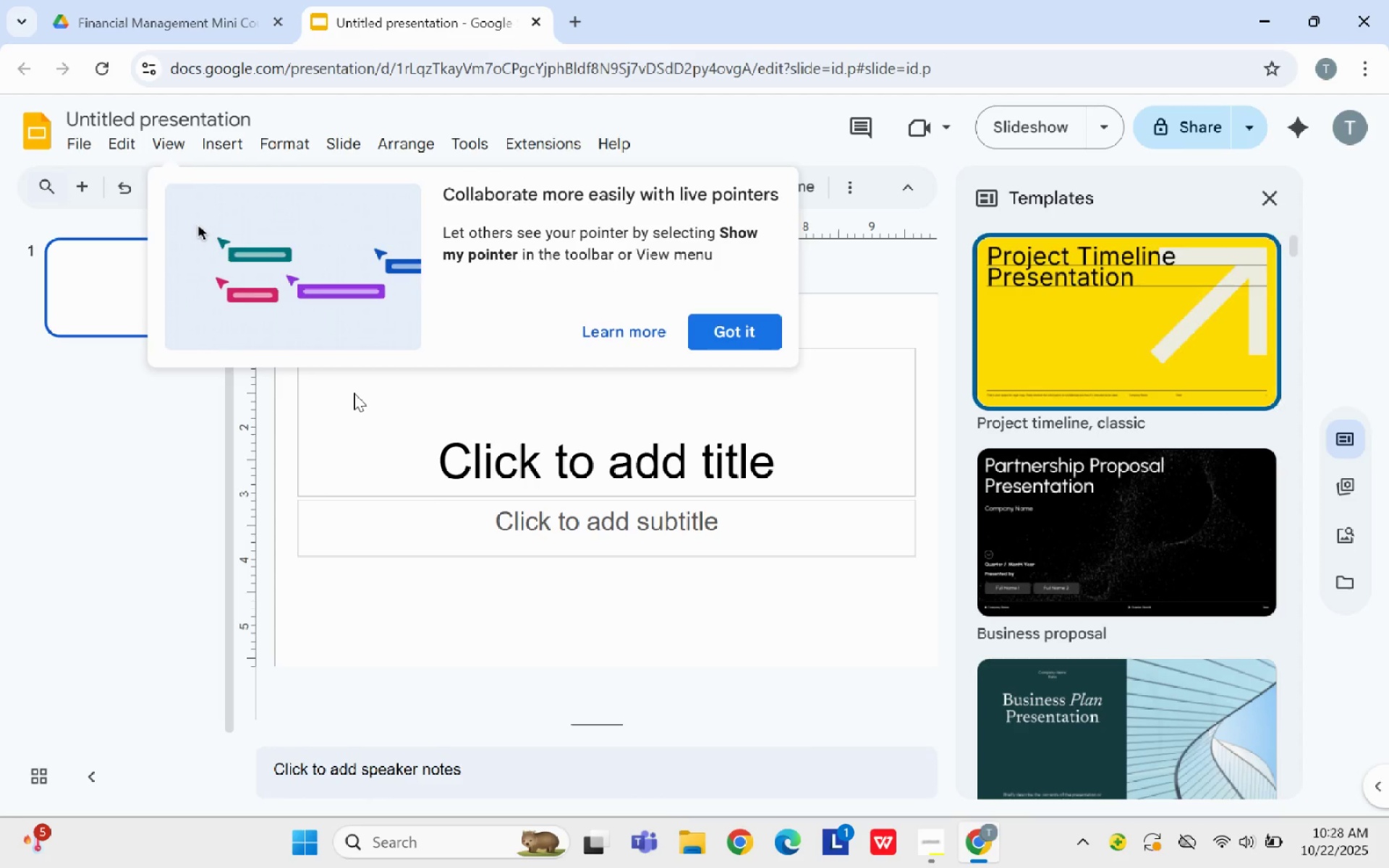 
wait(14.2)
 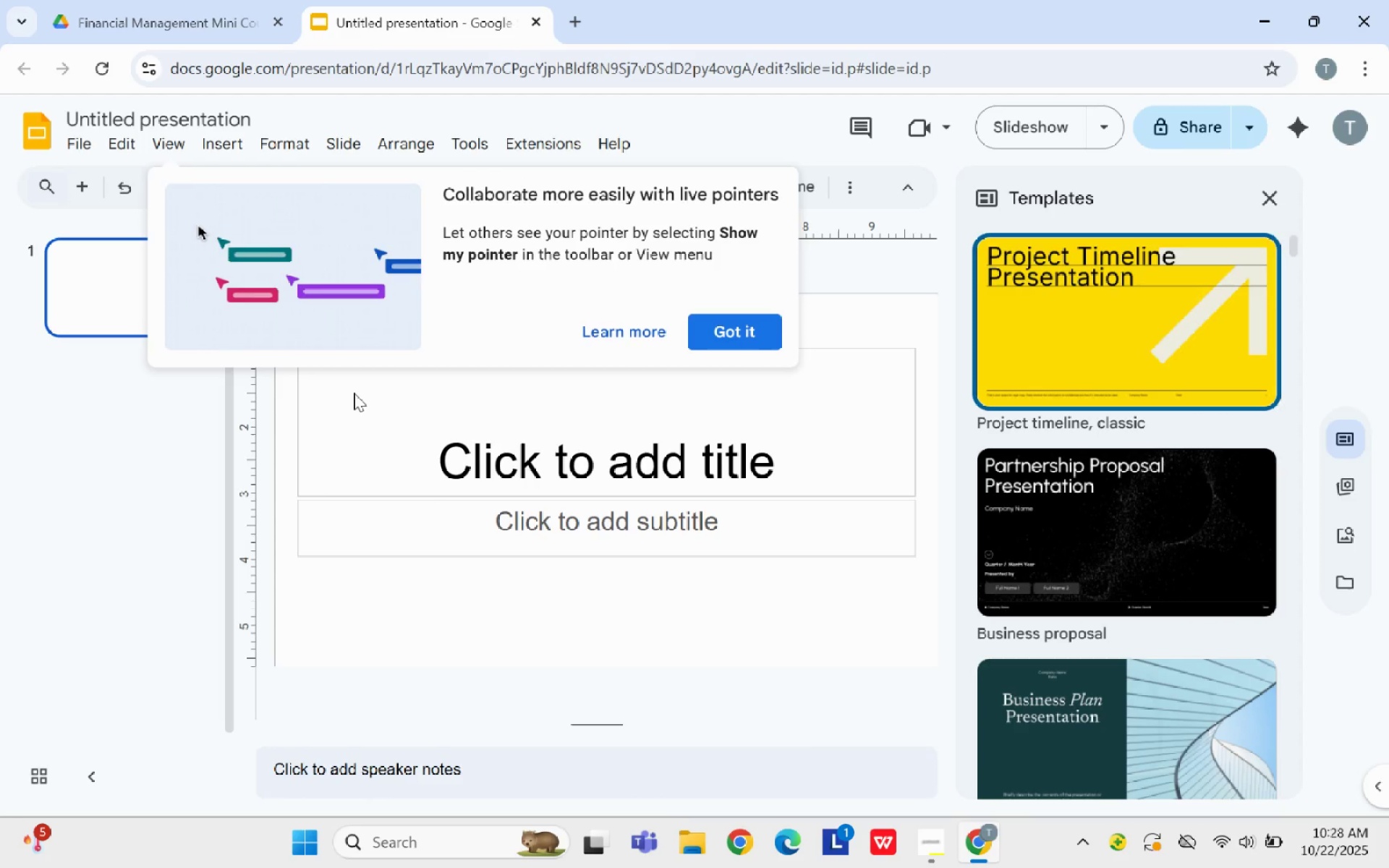 
left_click([748, 328])
 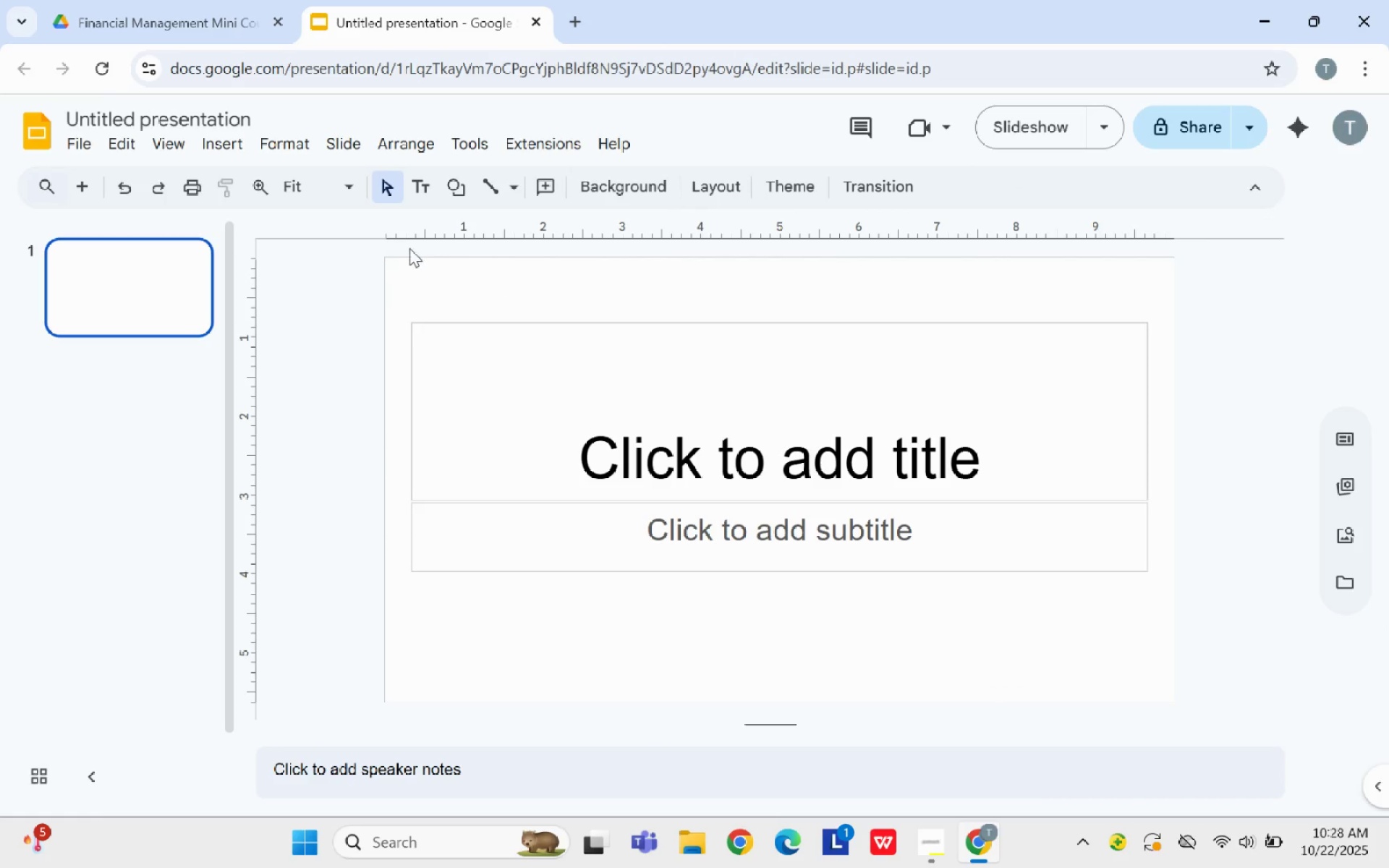 
wait(5.9)
 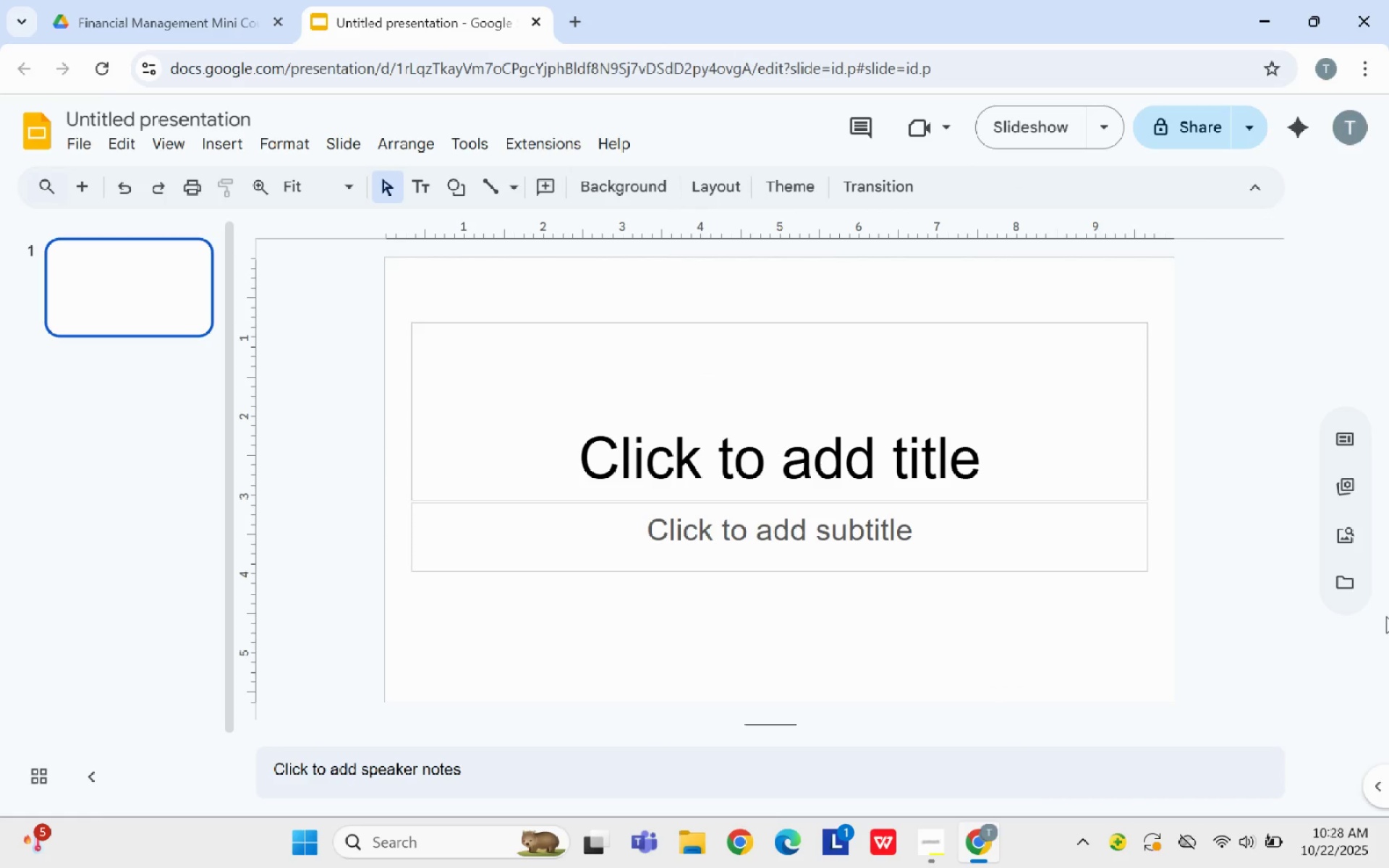 
left_click([247, 120])
 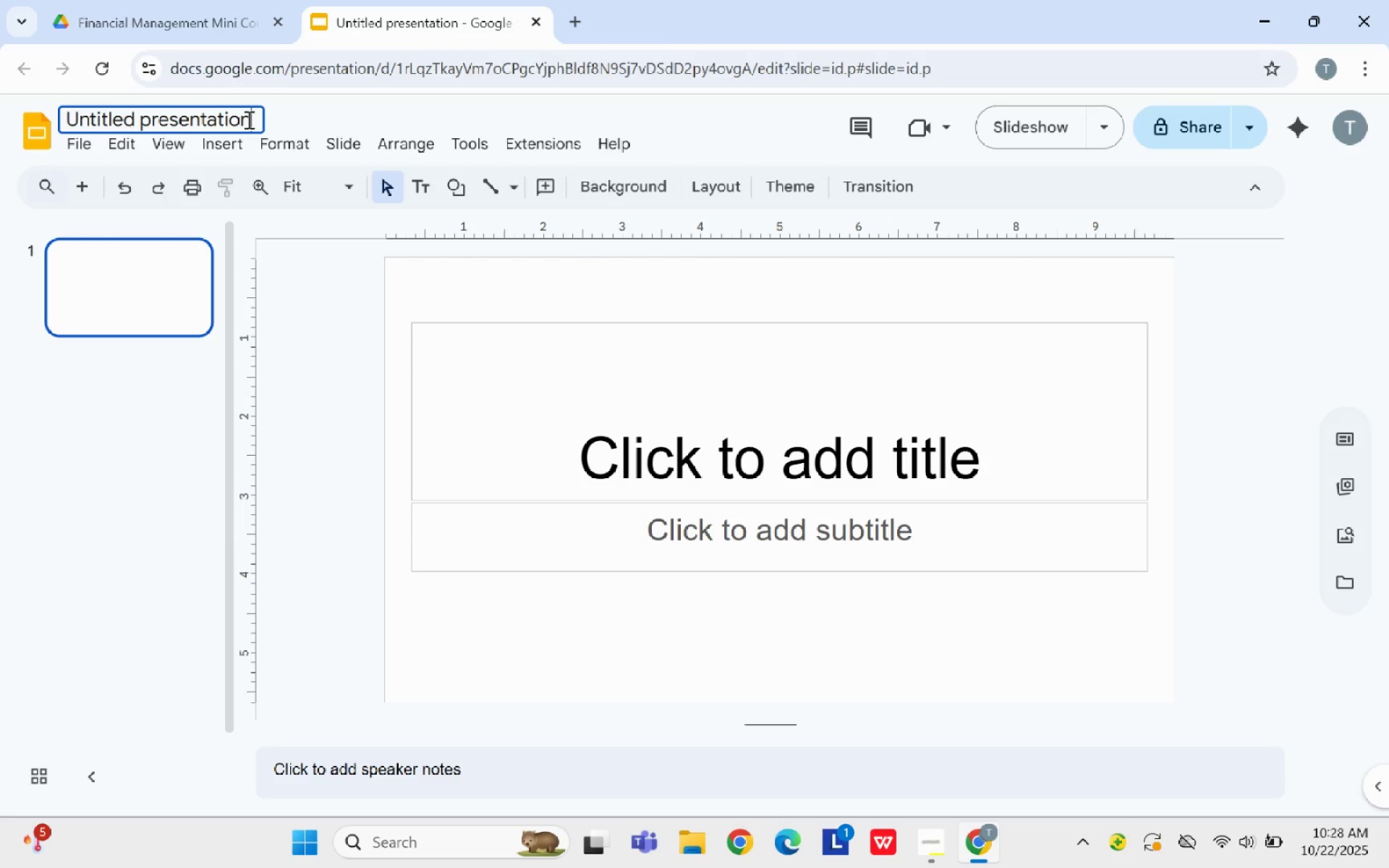 
hold_key(key=Backspace, duration=1.4)
 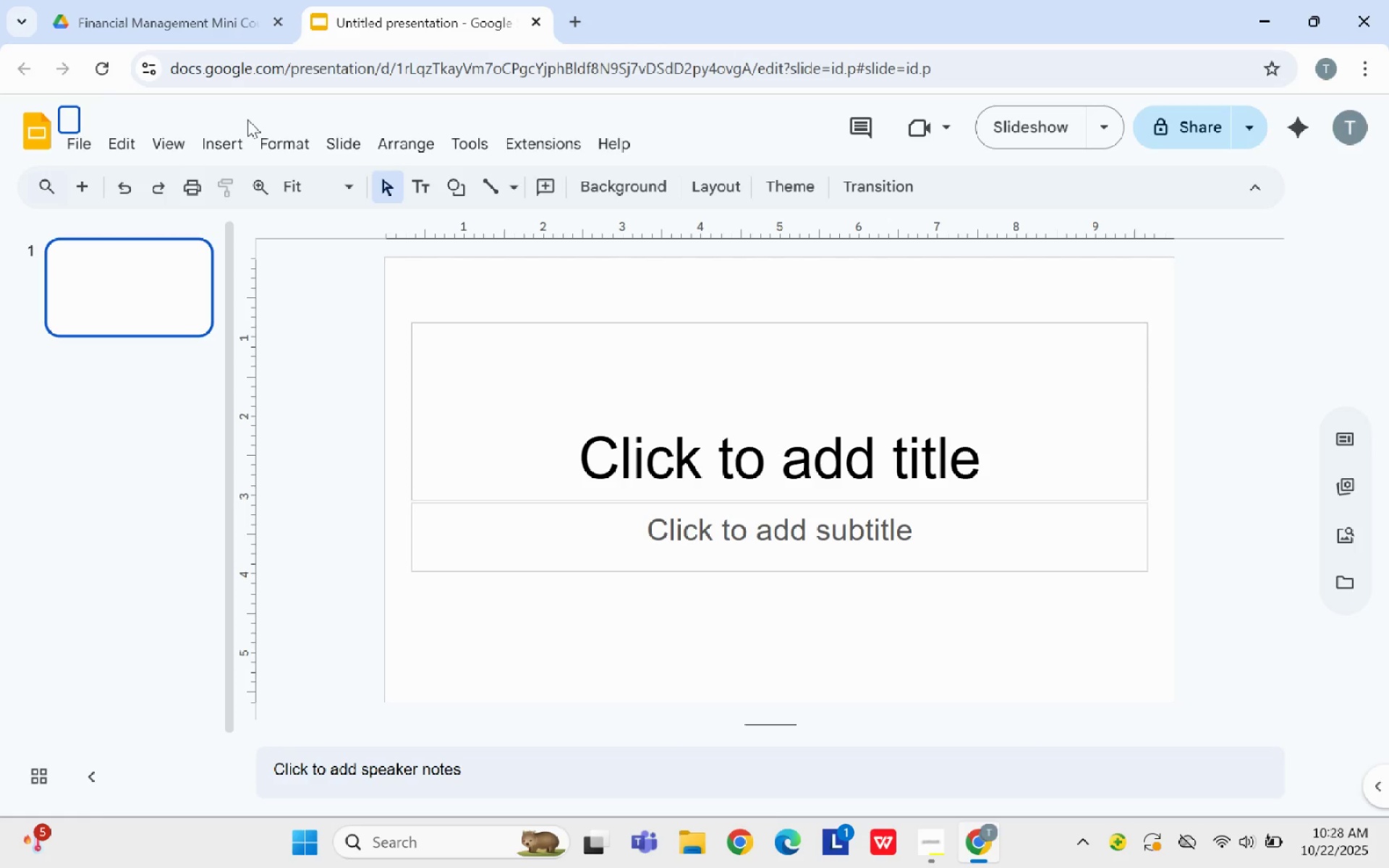 
type(Financial man)
key(Backspace)
key(Backspace)
key(Backspace)
type(ma)
key(Backspace)
key(Backspace)
type(Management)
 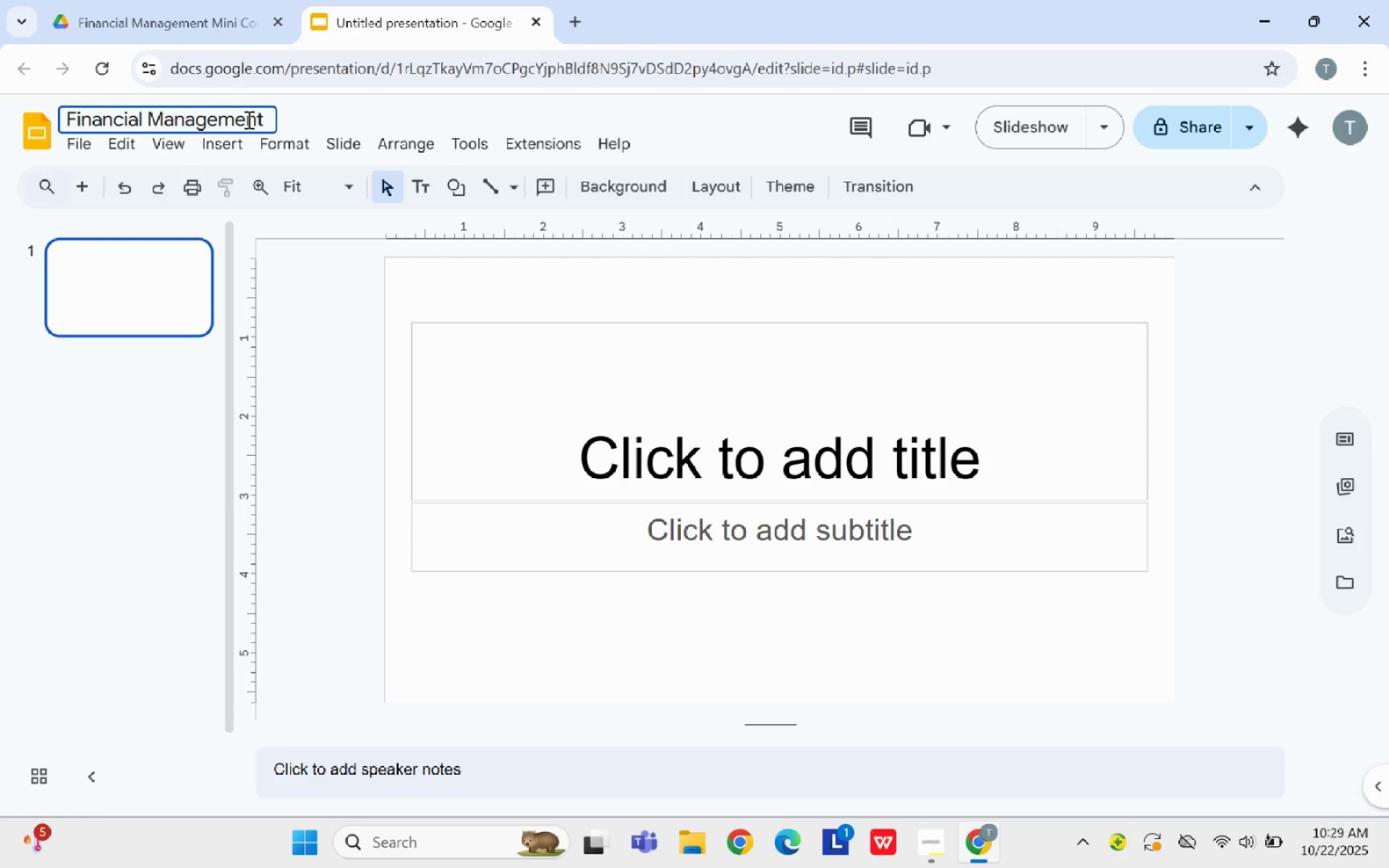 
wait(9.72)
 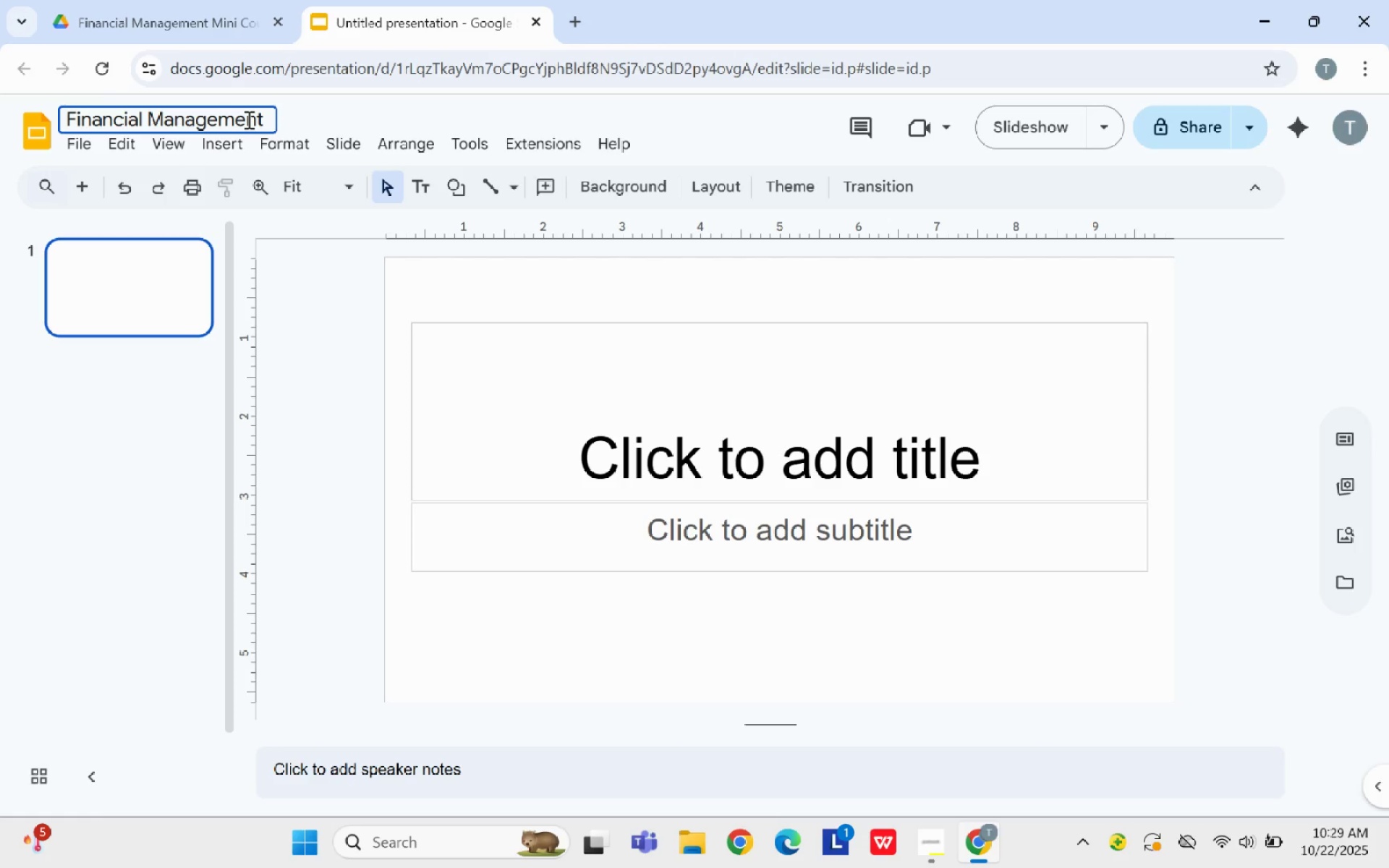 
type( - 10 Mini Tutprials)
key(Backspace)
key(Backspace)
key(Backspace)
key(Backspace)
key(Backspace)
key(Backspace)
type(orials)
 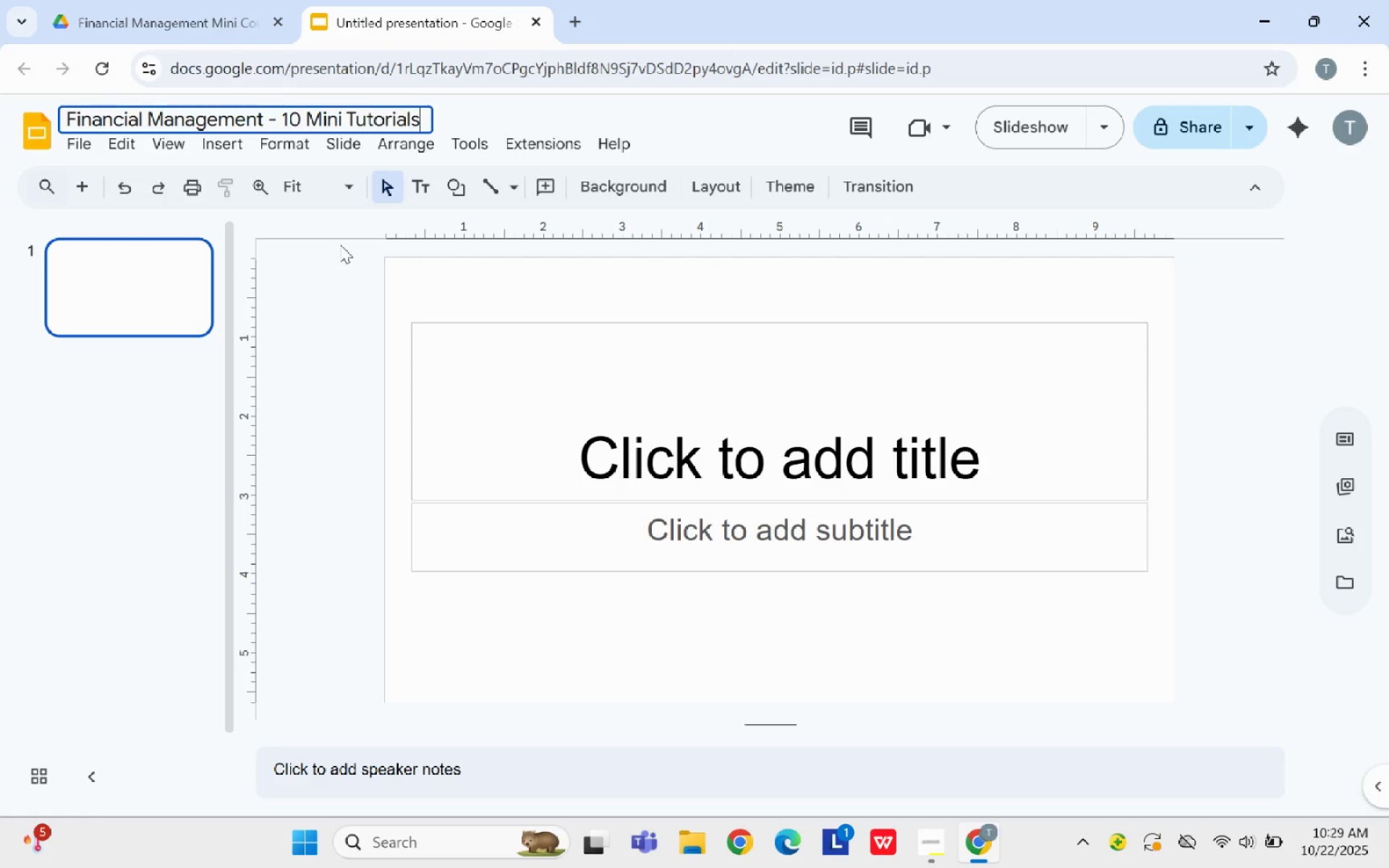 
left_click([340, 244])
 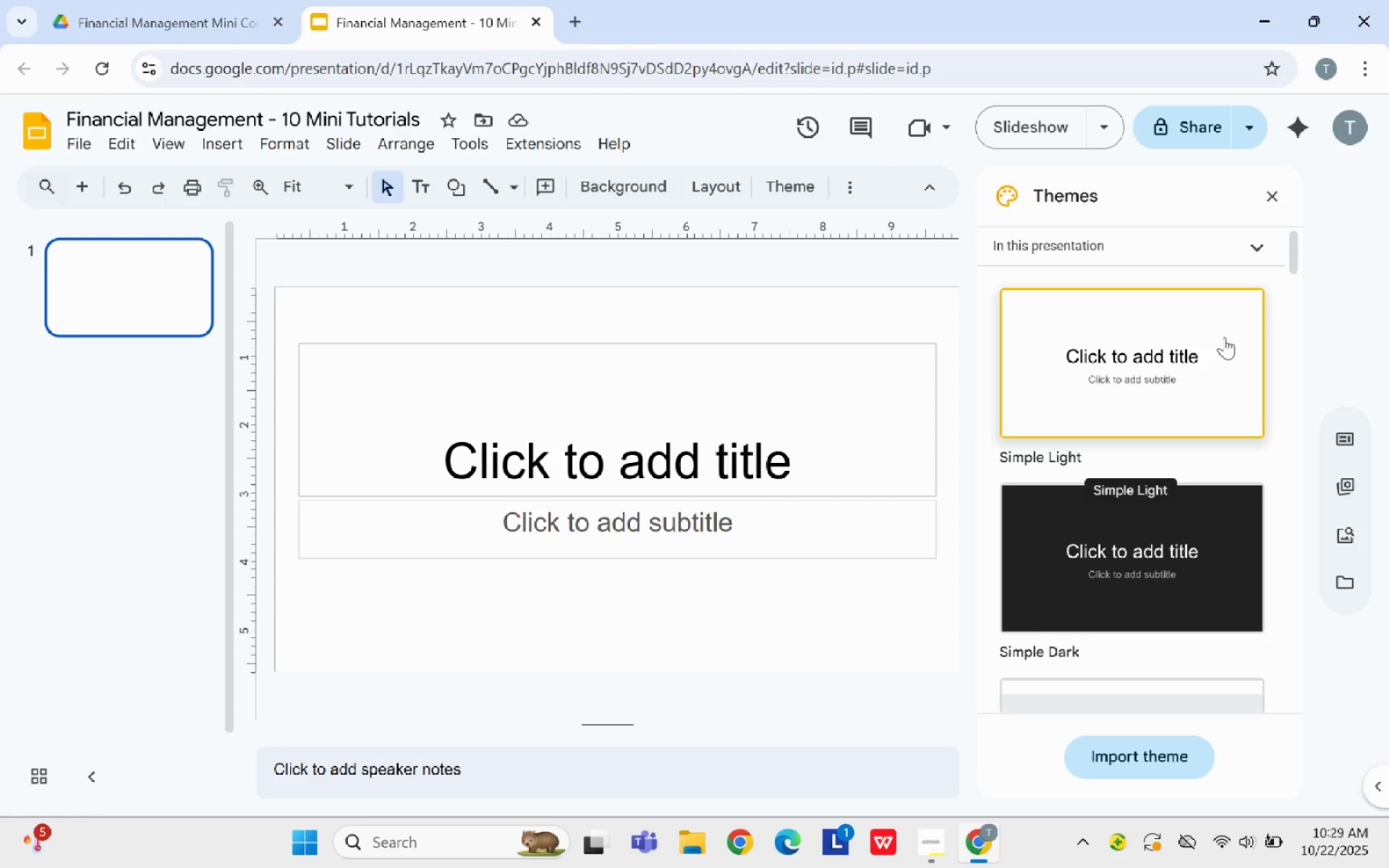 
wait(22.26)
 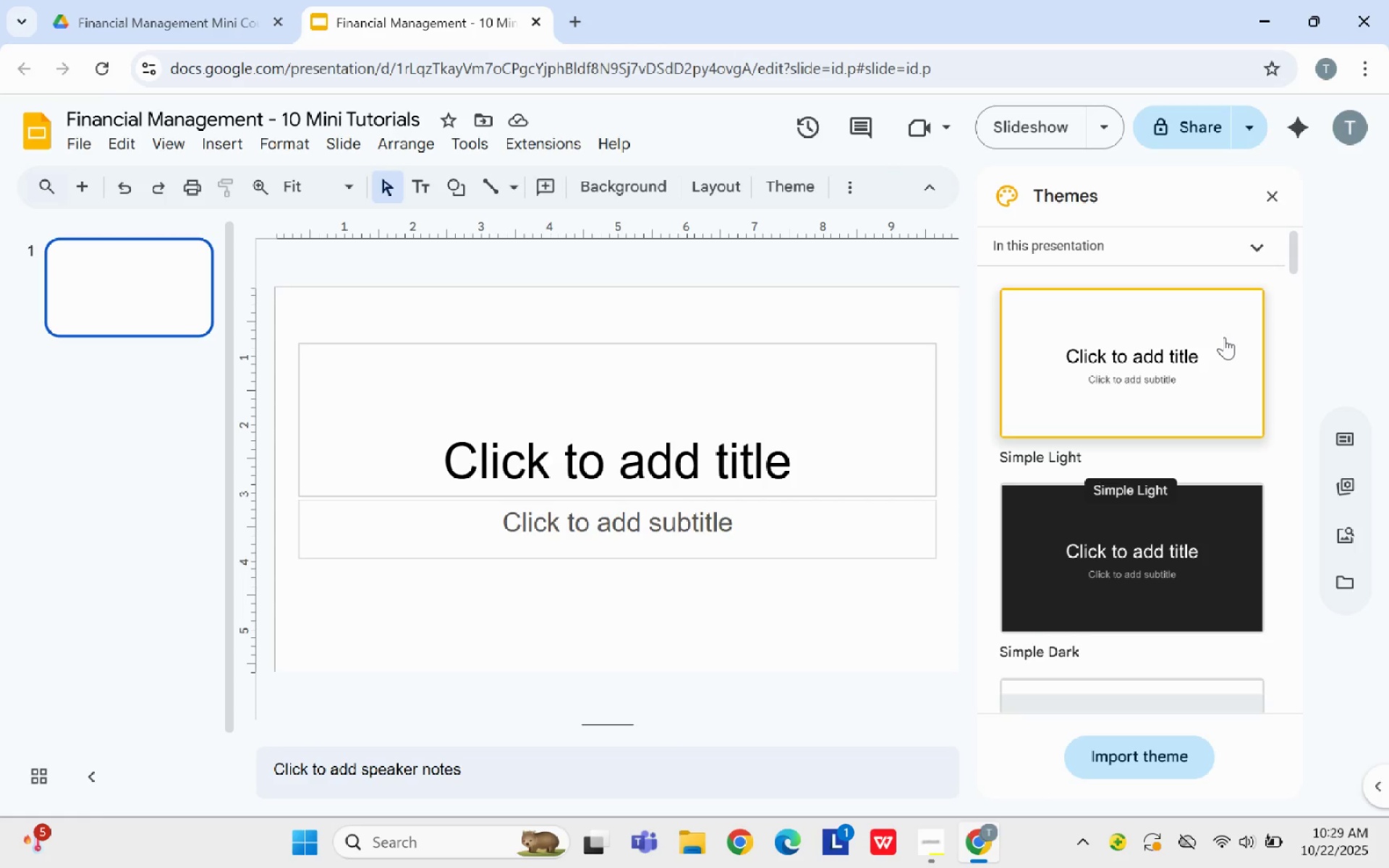 
scroll: coordinate [1170, 634], scroll_direction: down, amount: 4.0
 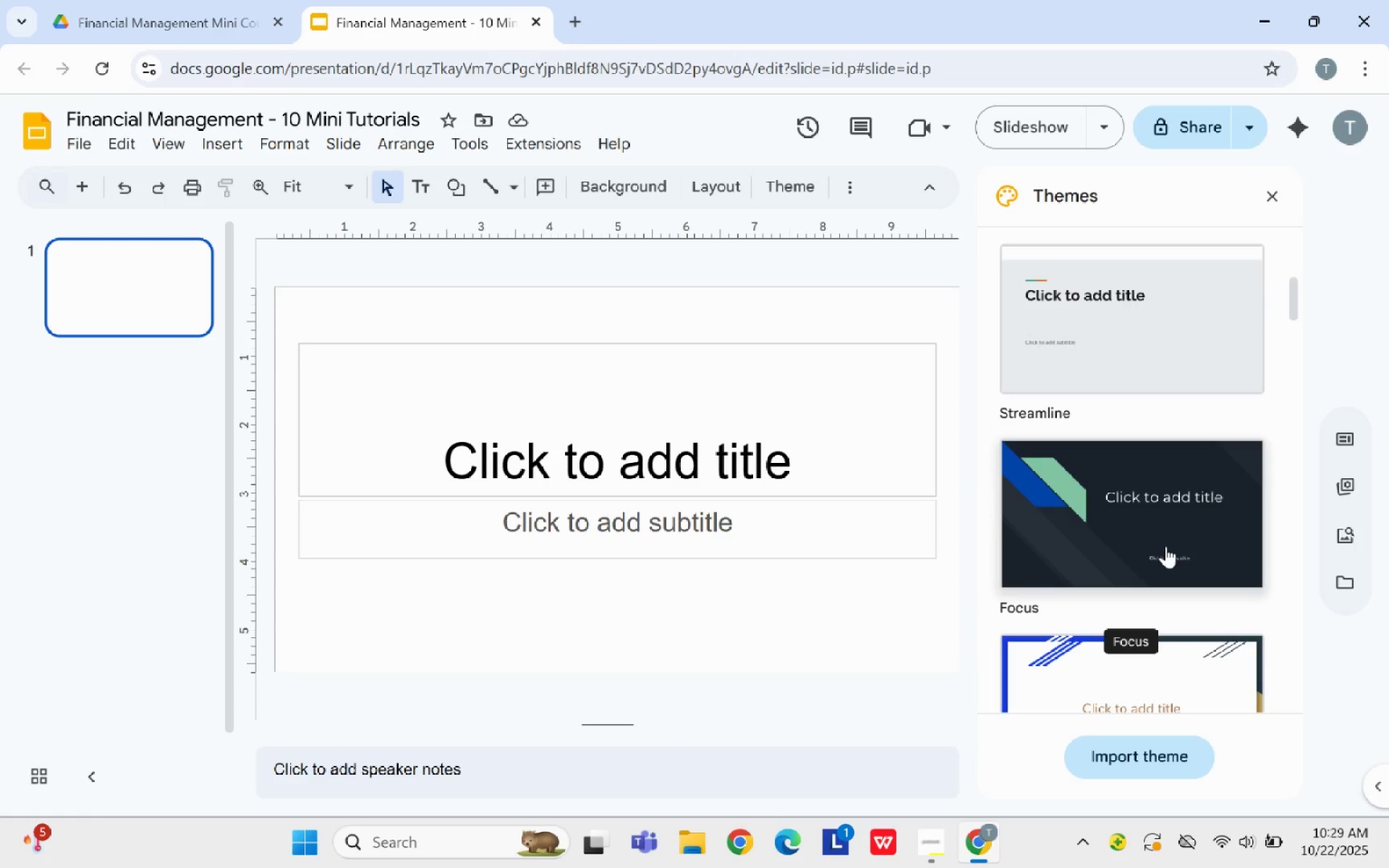 
left_click([1165, 546])
 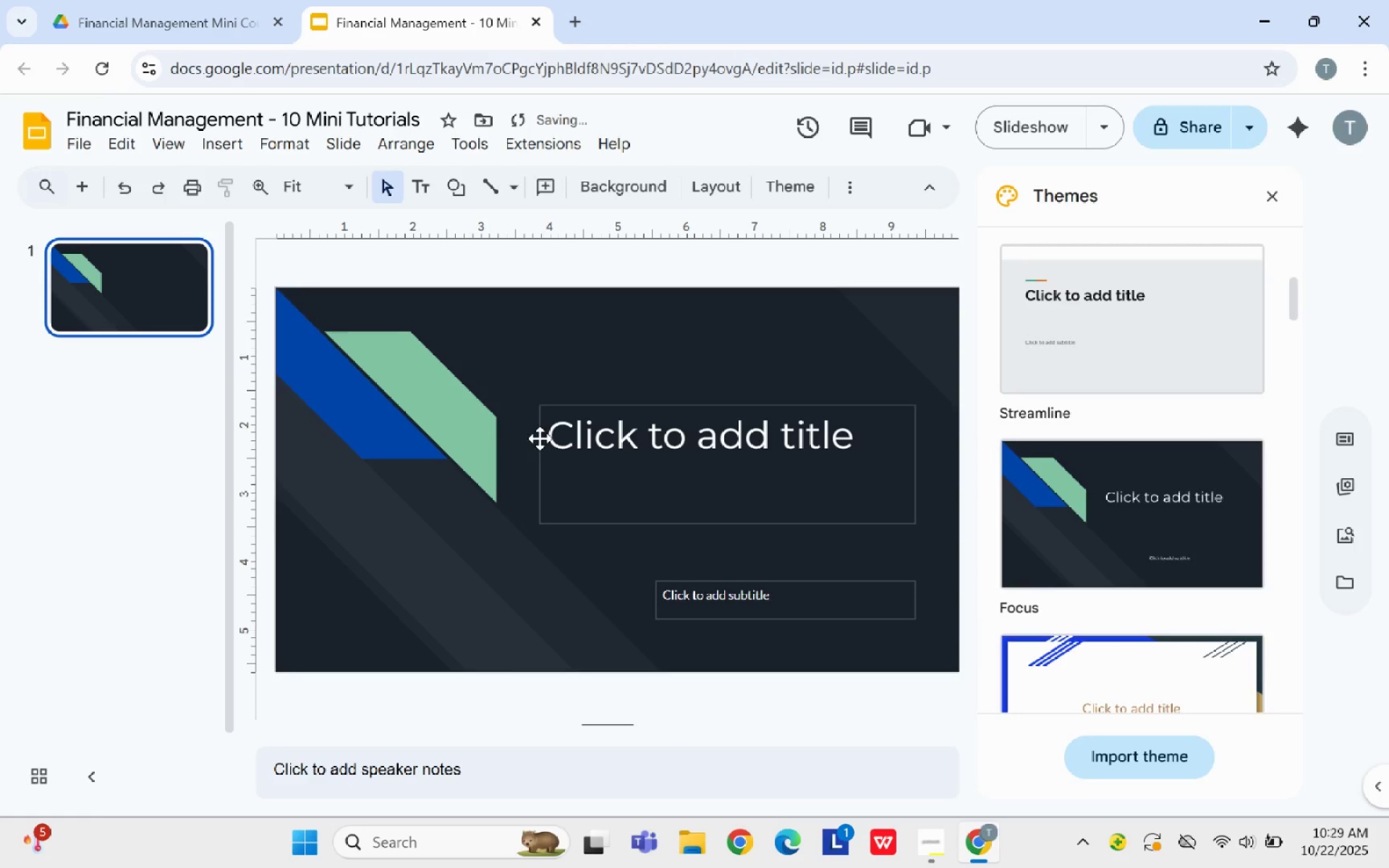 
left_click([634, 430])
 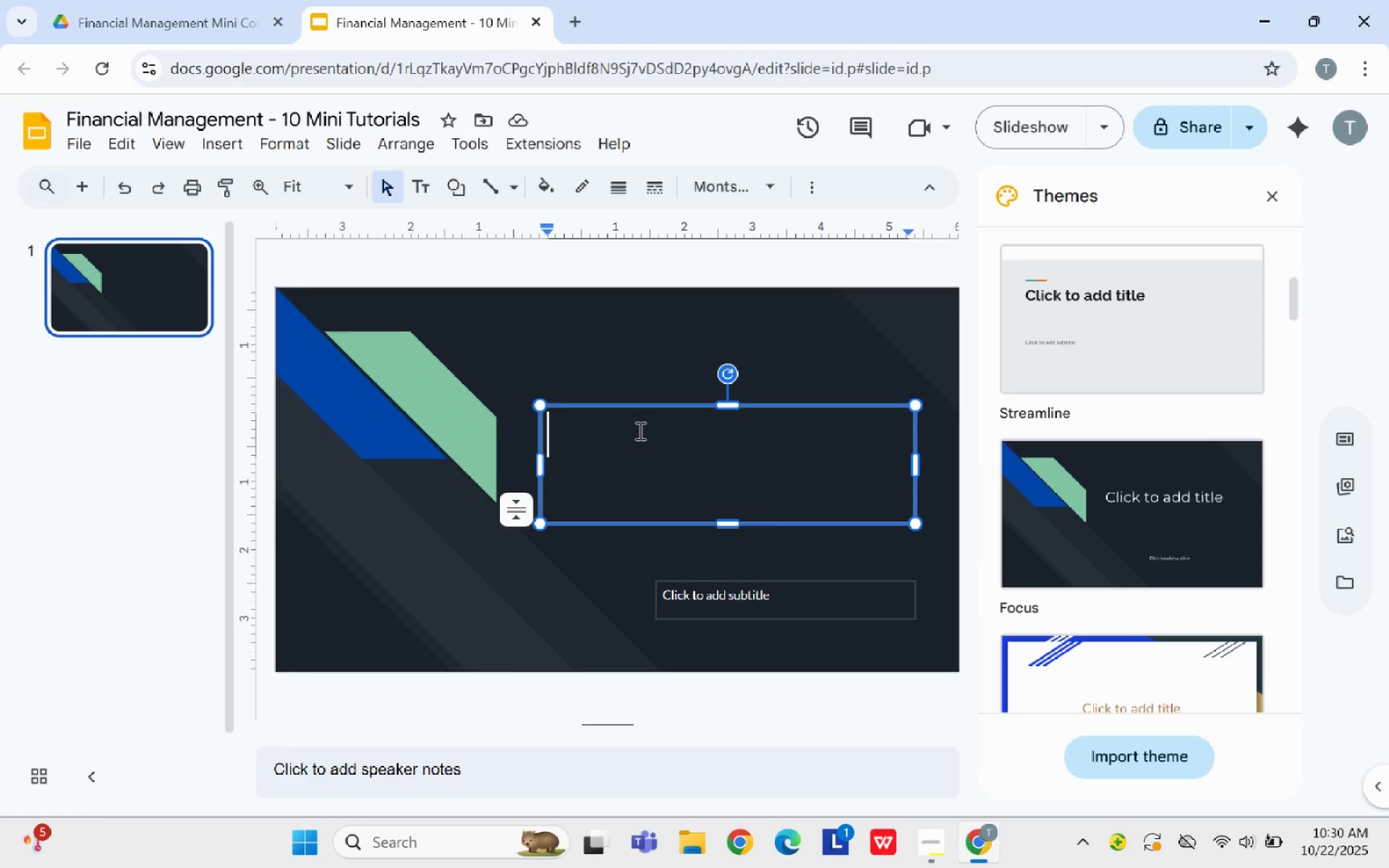 
wait(19.08)
 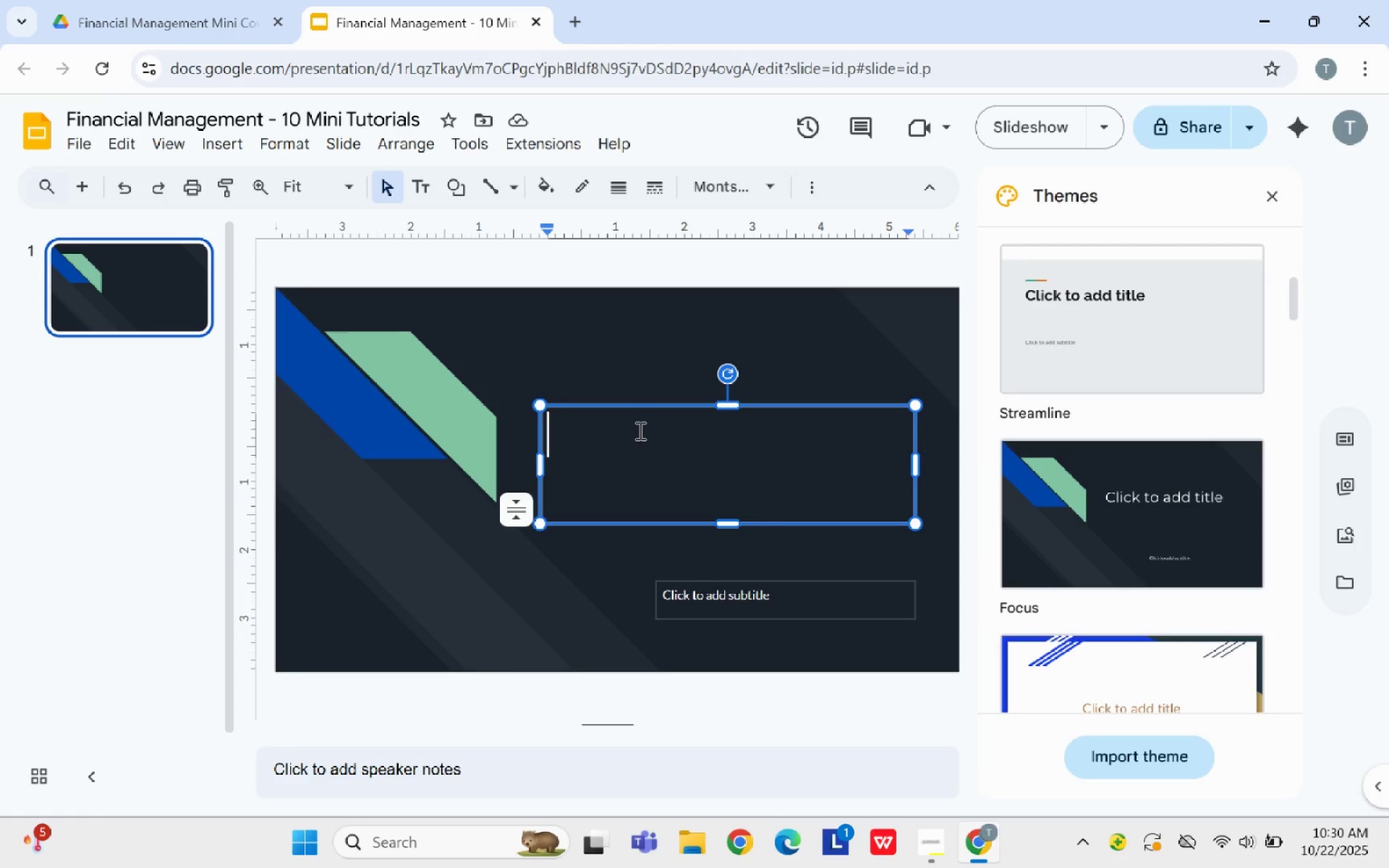 
left_click([1278, 195])
 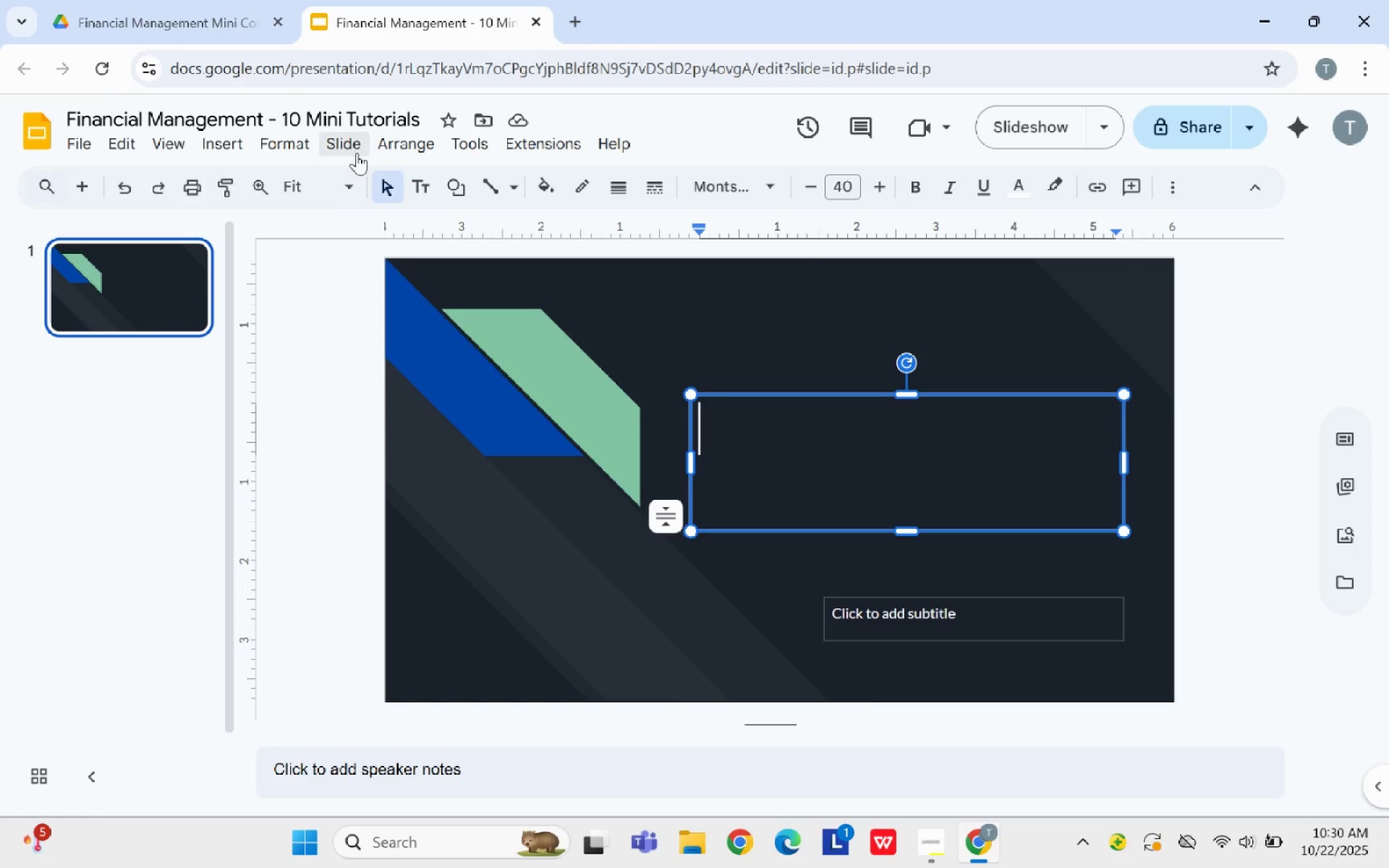 
left_click([352, 150])
 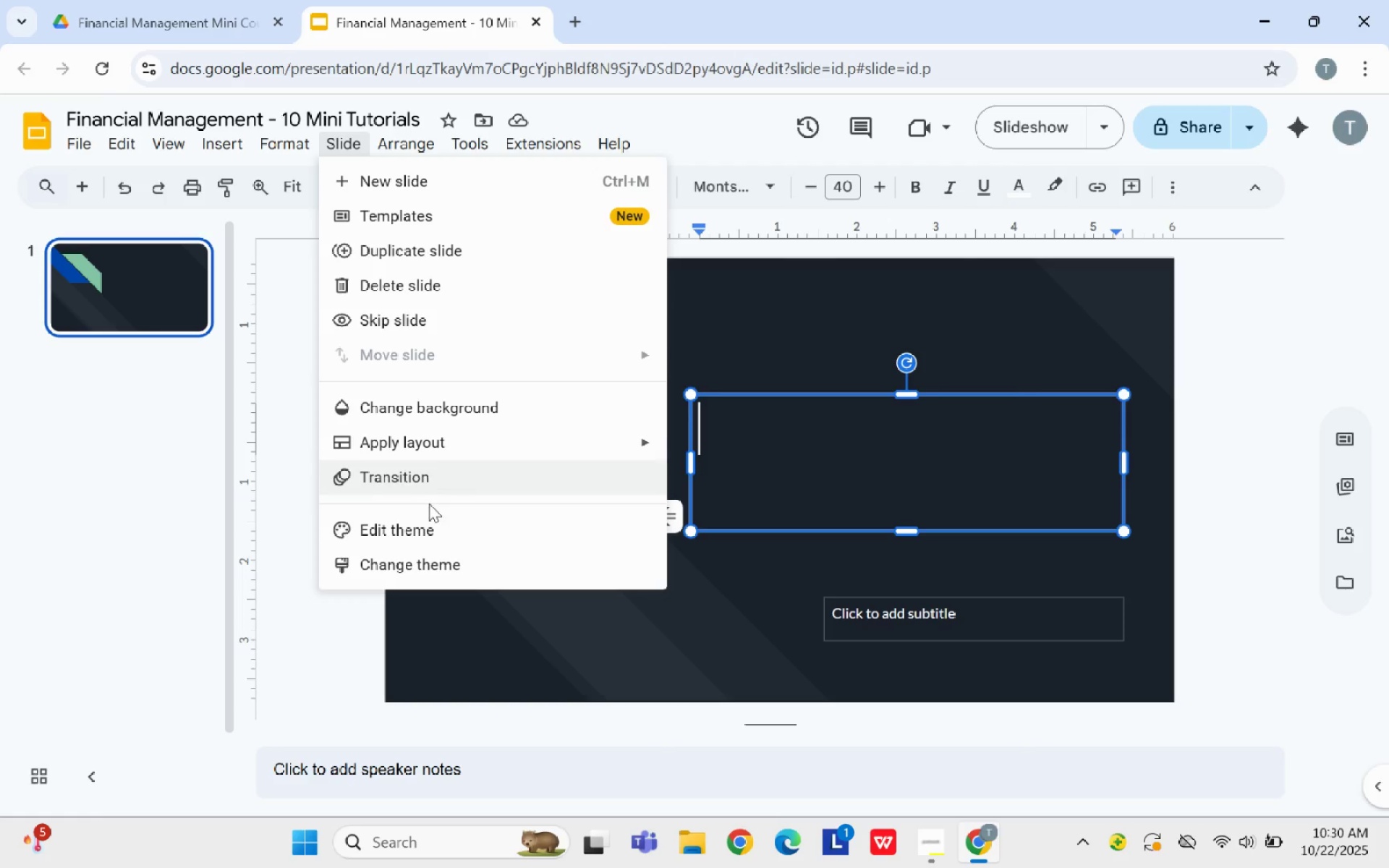 
left_click([430, 526])
 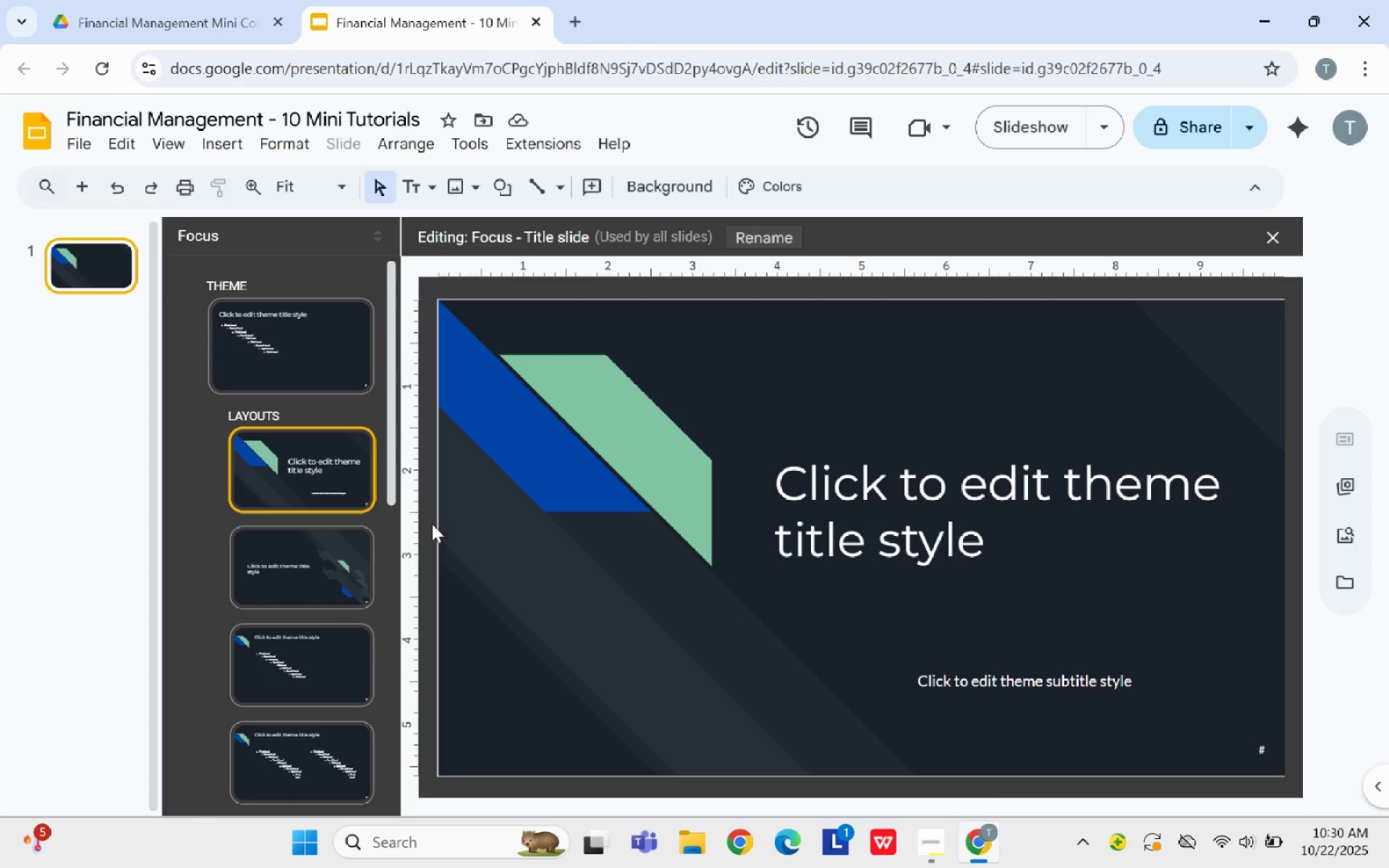 
wait(8.77)
 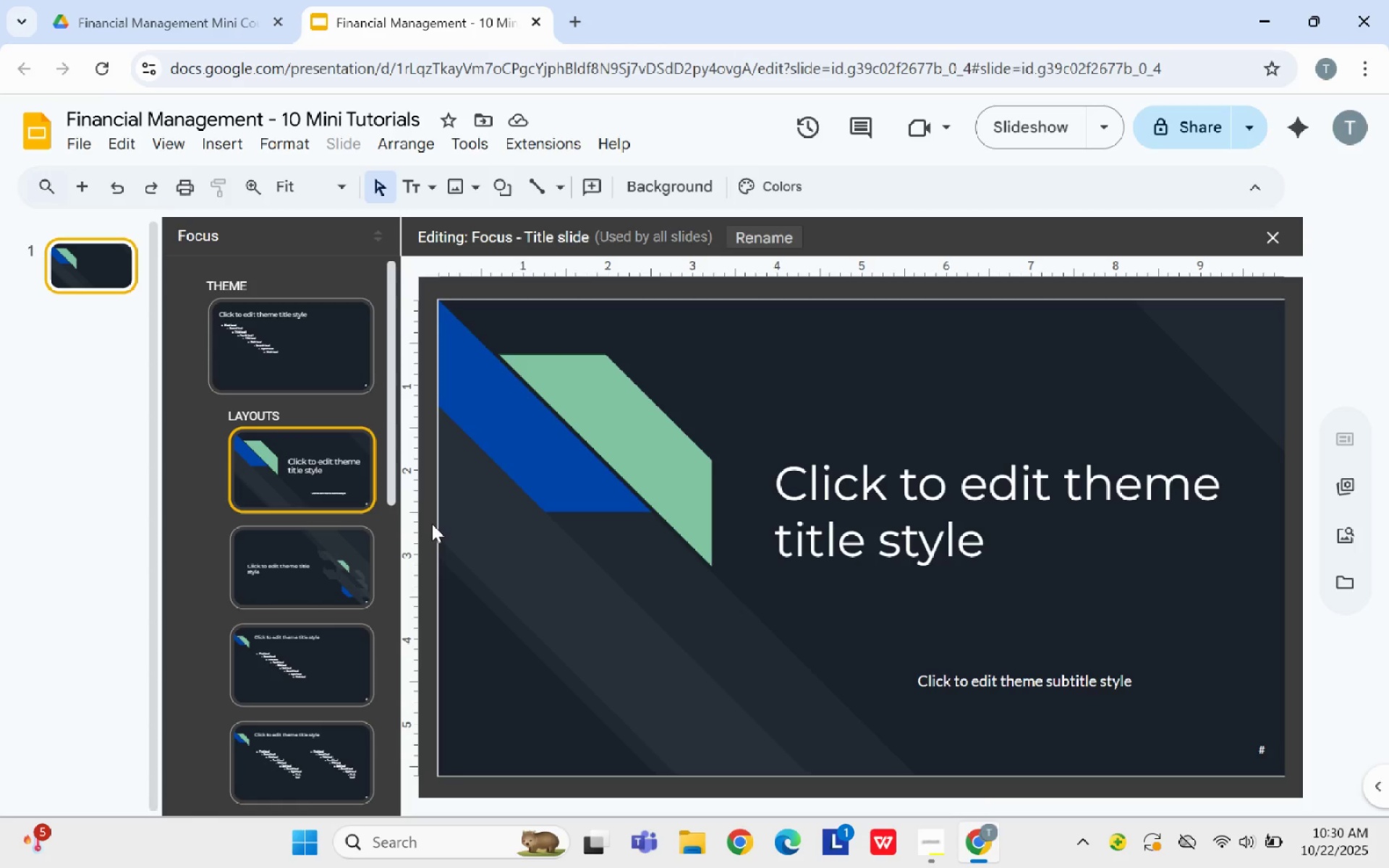 
left_click([279, 323])
 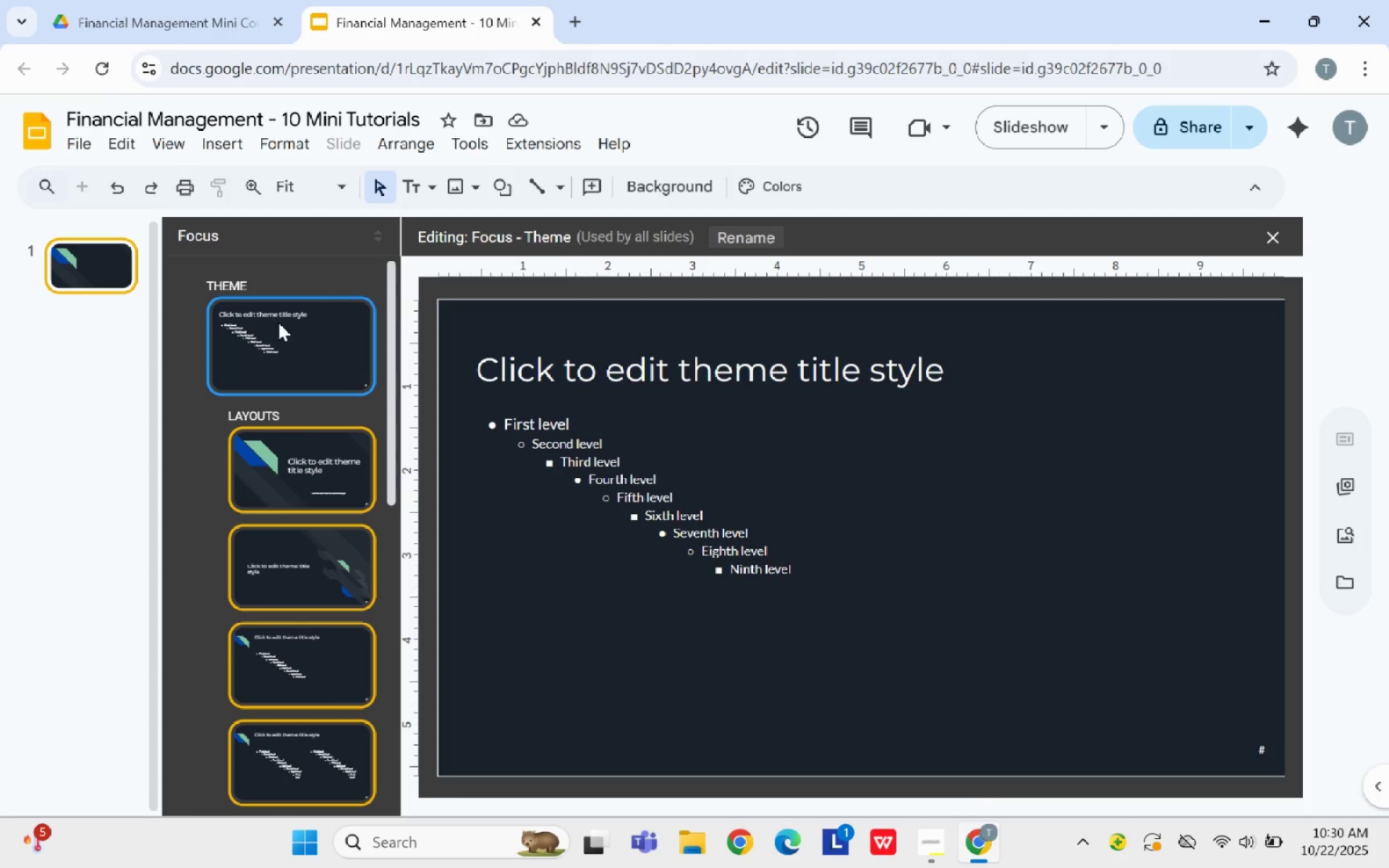 
wait(10.86)
 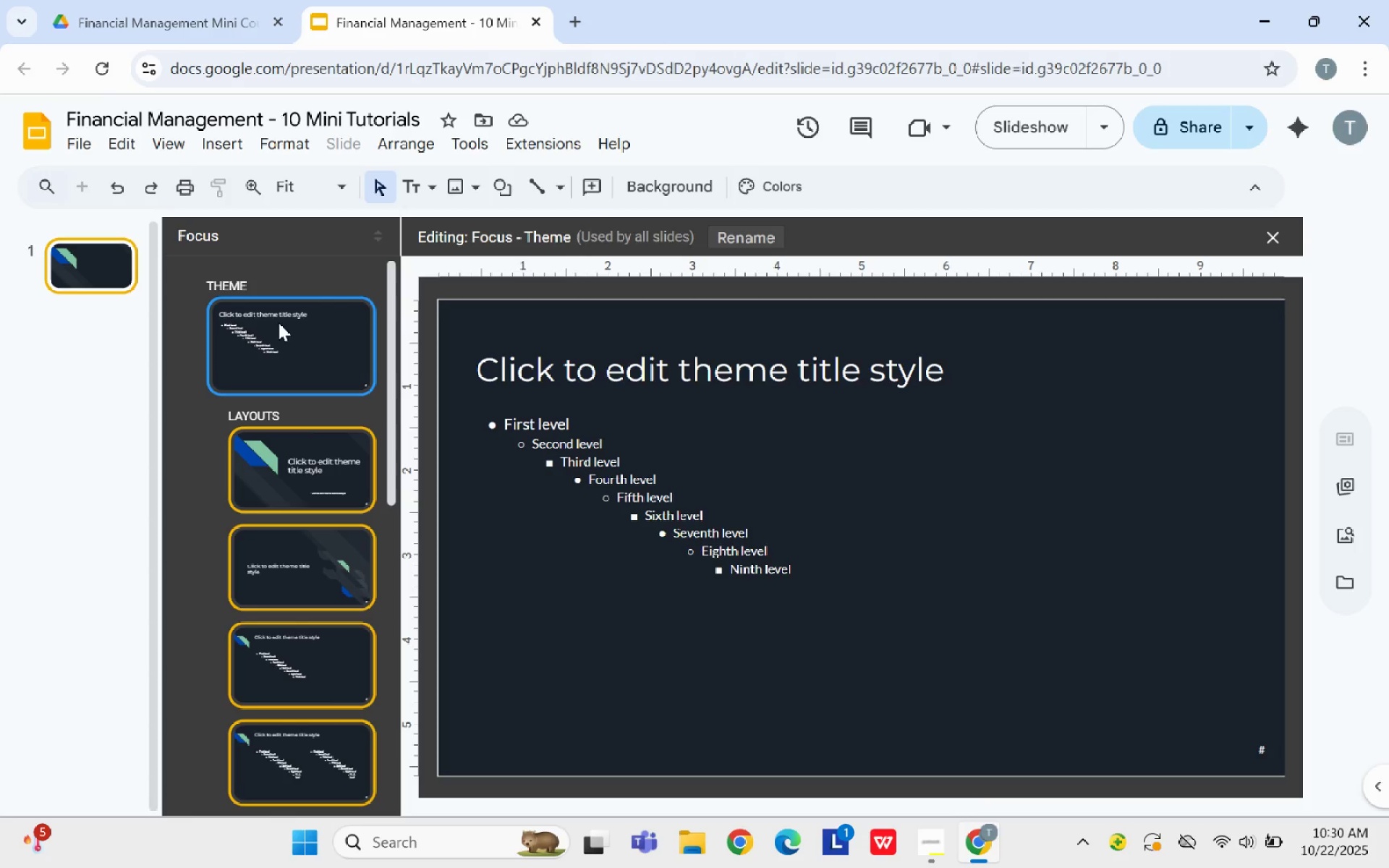 
left_click([655, 455])
 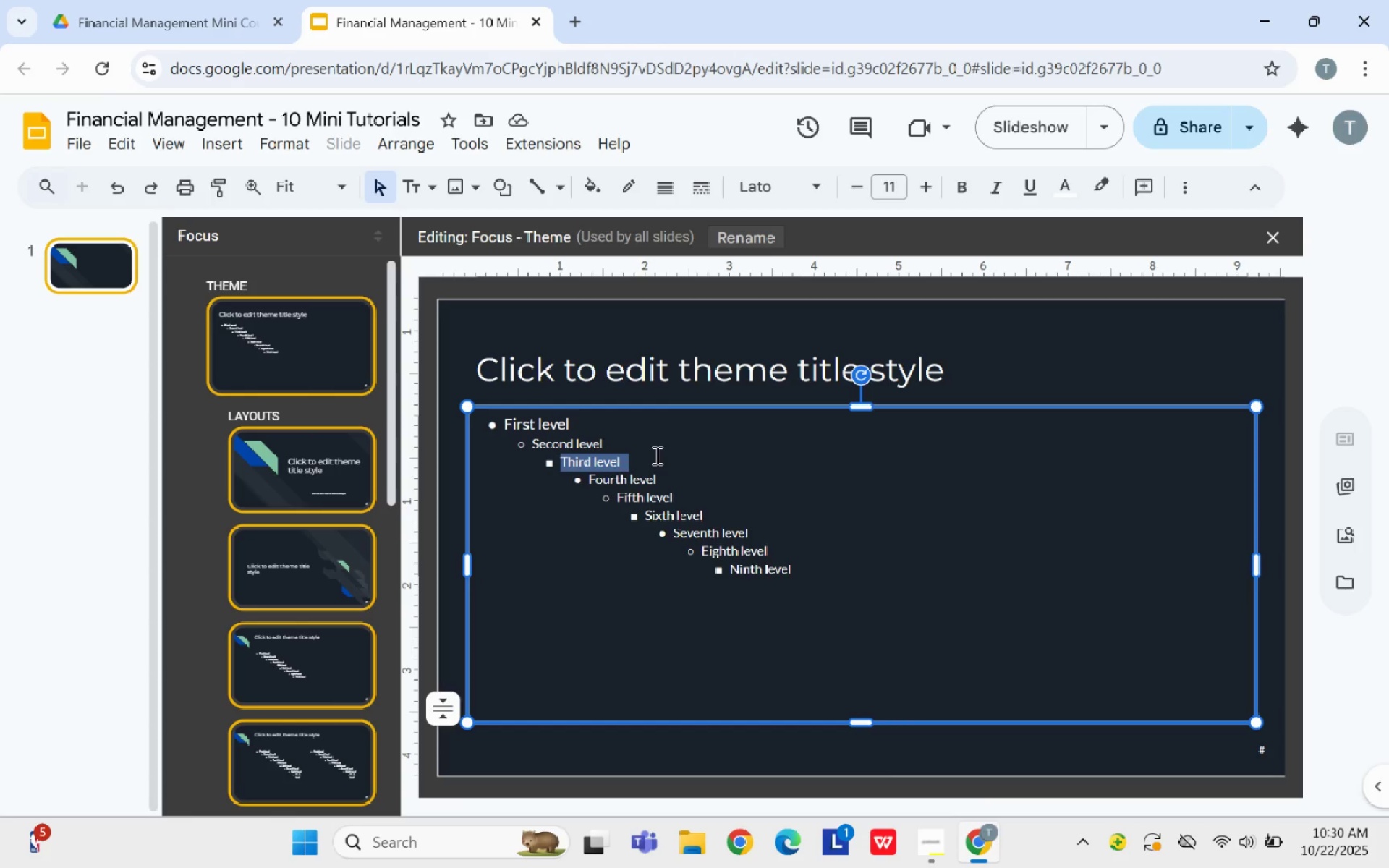 
left_click_drag(start_coordinate=[389, 372], to_coordinate=[430, 856])
 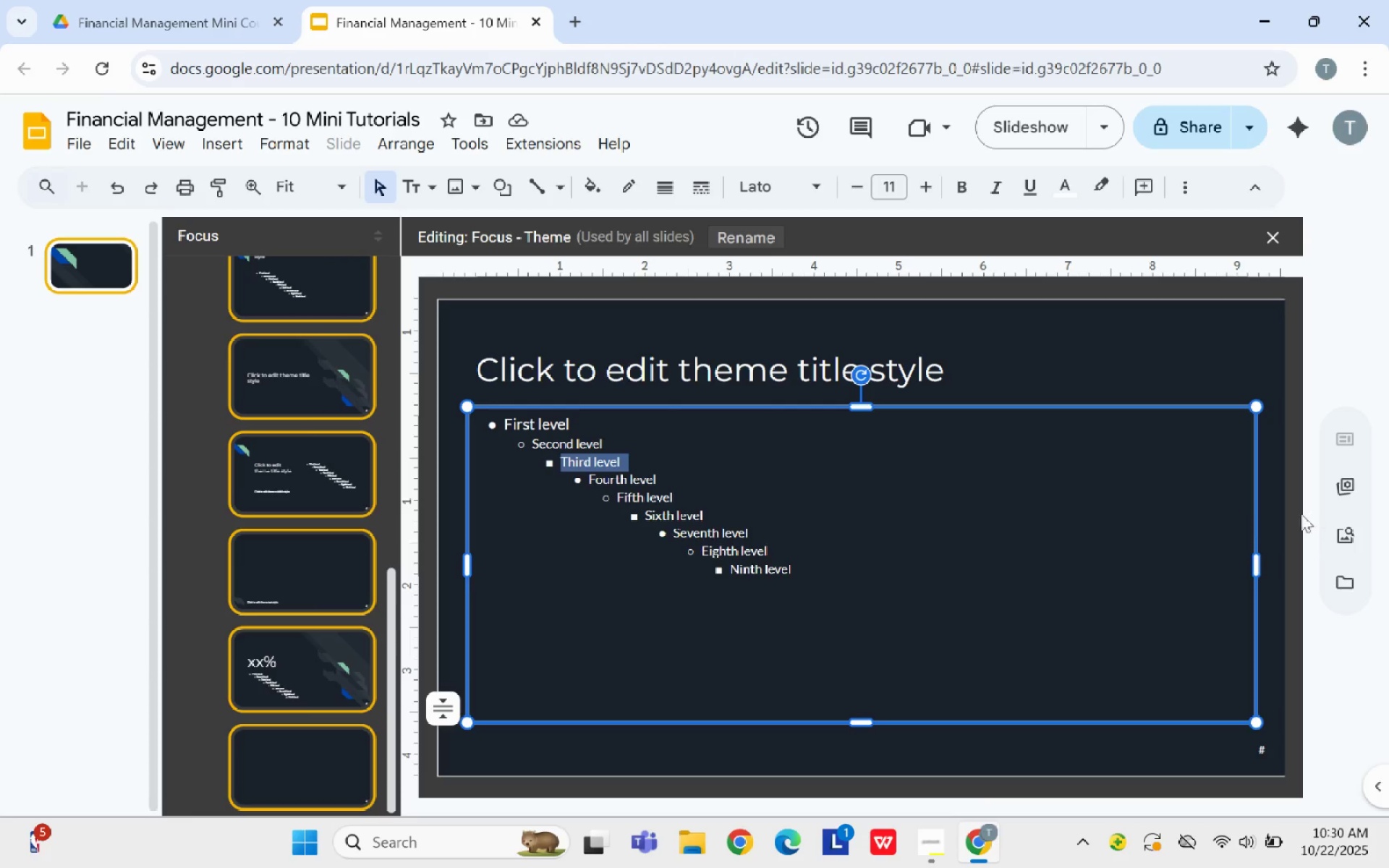 
left_click_drag(start_coordinate=[1284, 505], to_coordinate=[1304, 576])
 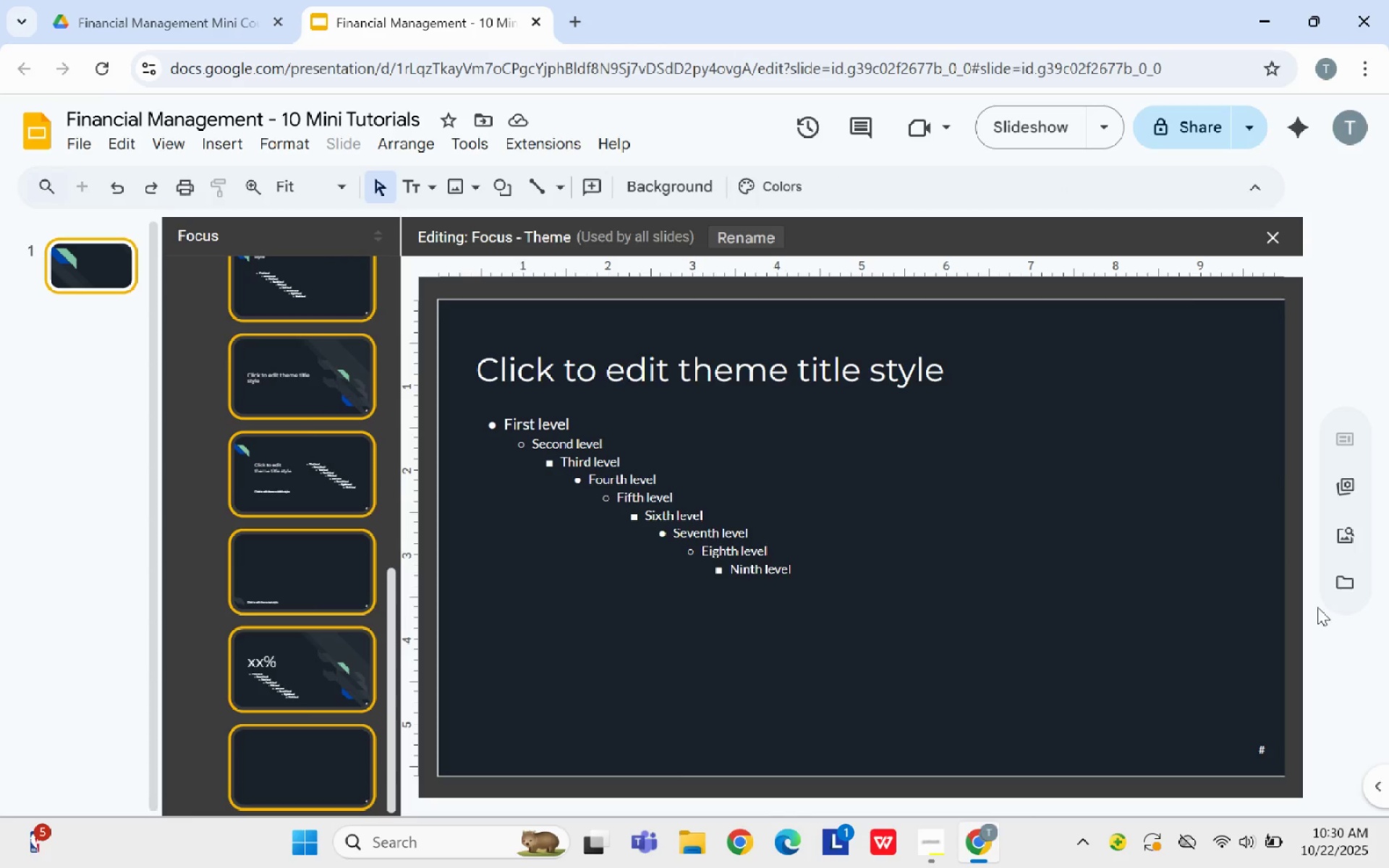 
left_click_drag(start_coordinate=[1317, 607], to_coordinate=[1343, 775])
 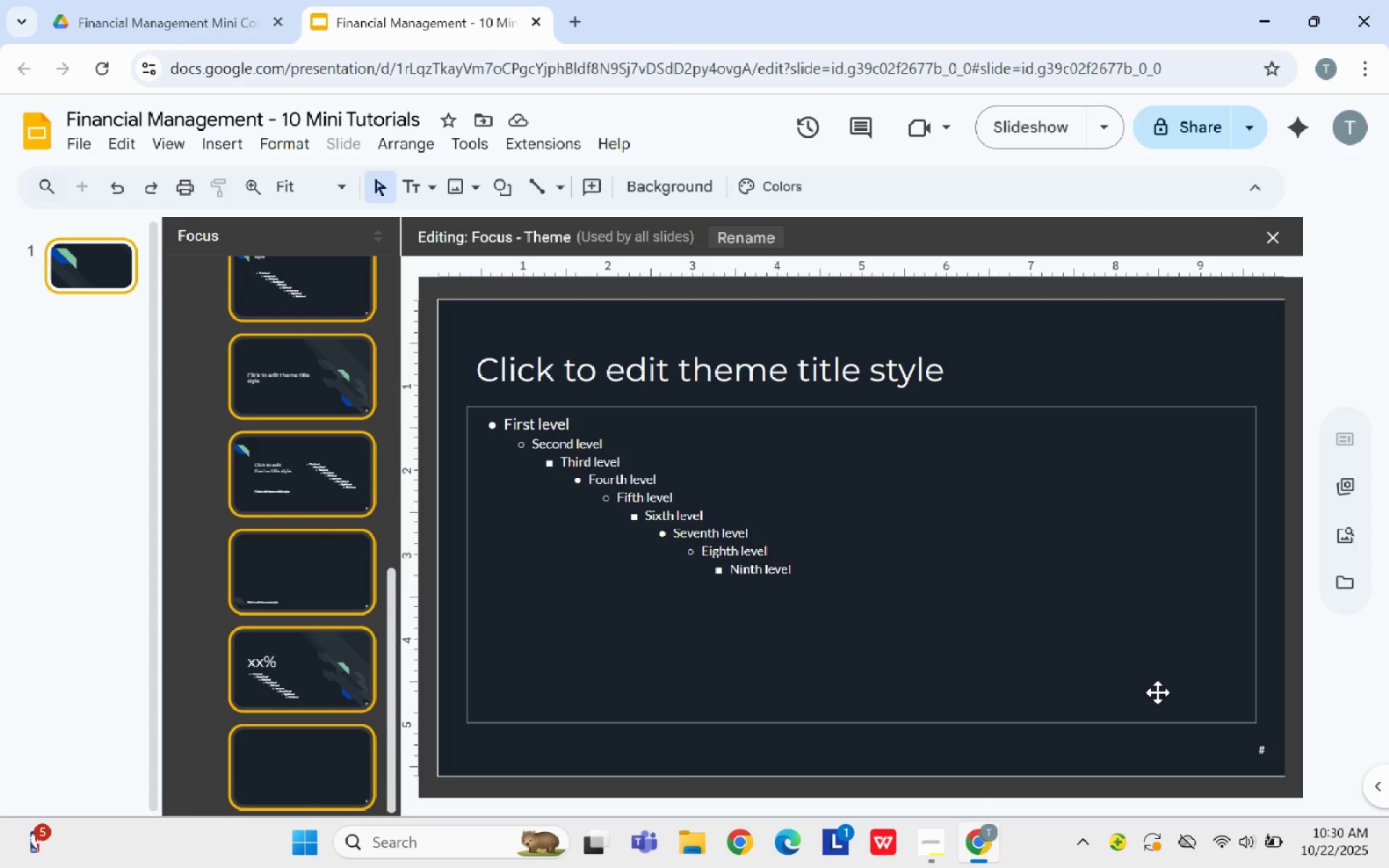 
wait(14.11)
 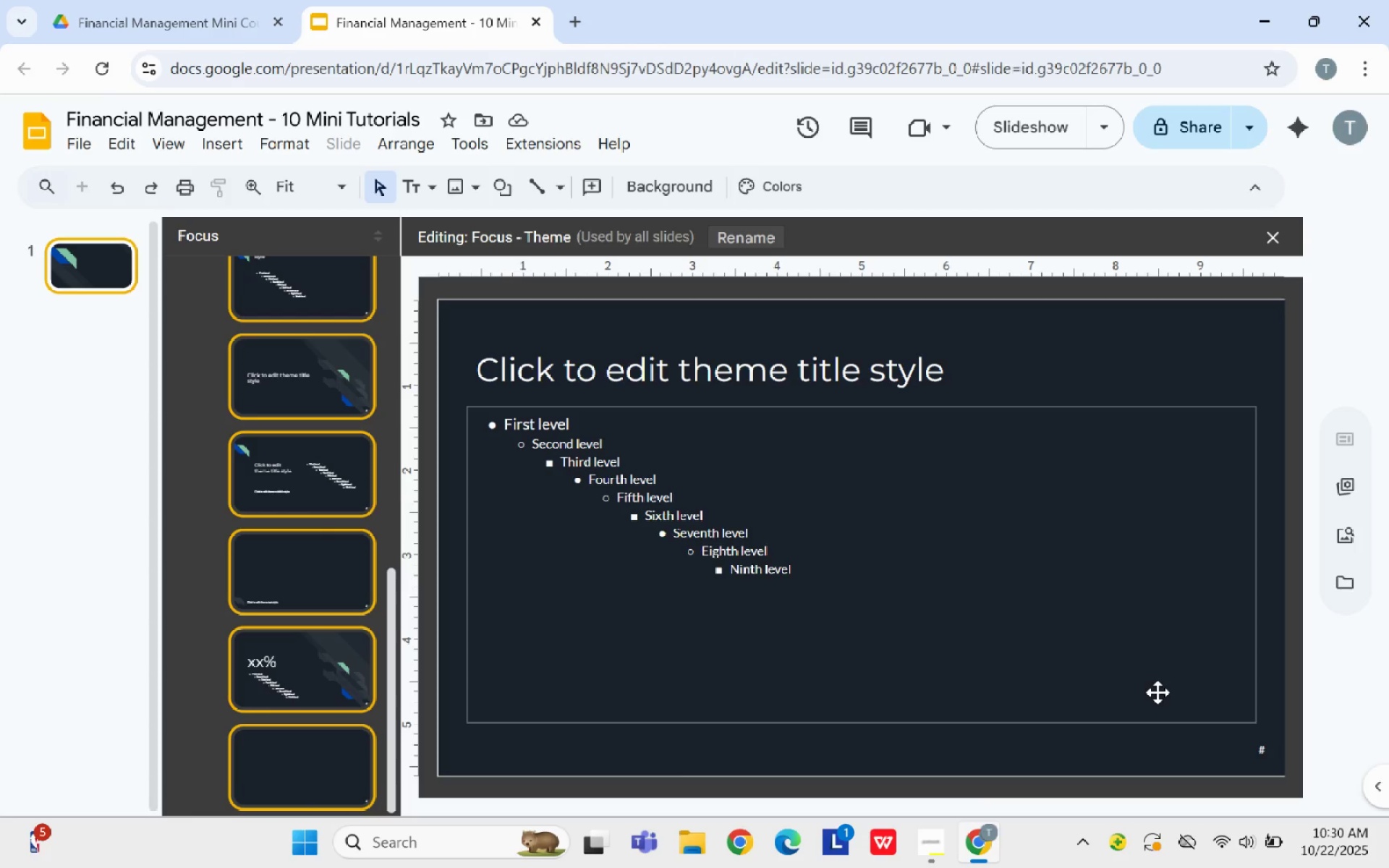 
left_click([1275, 232])
 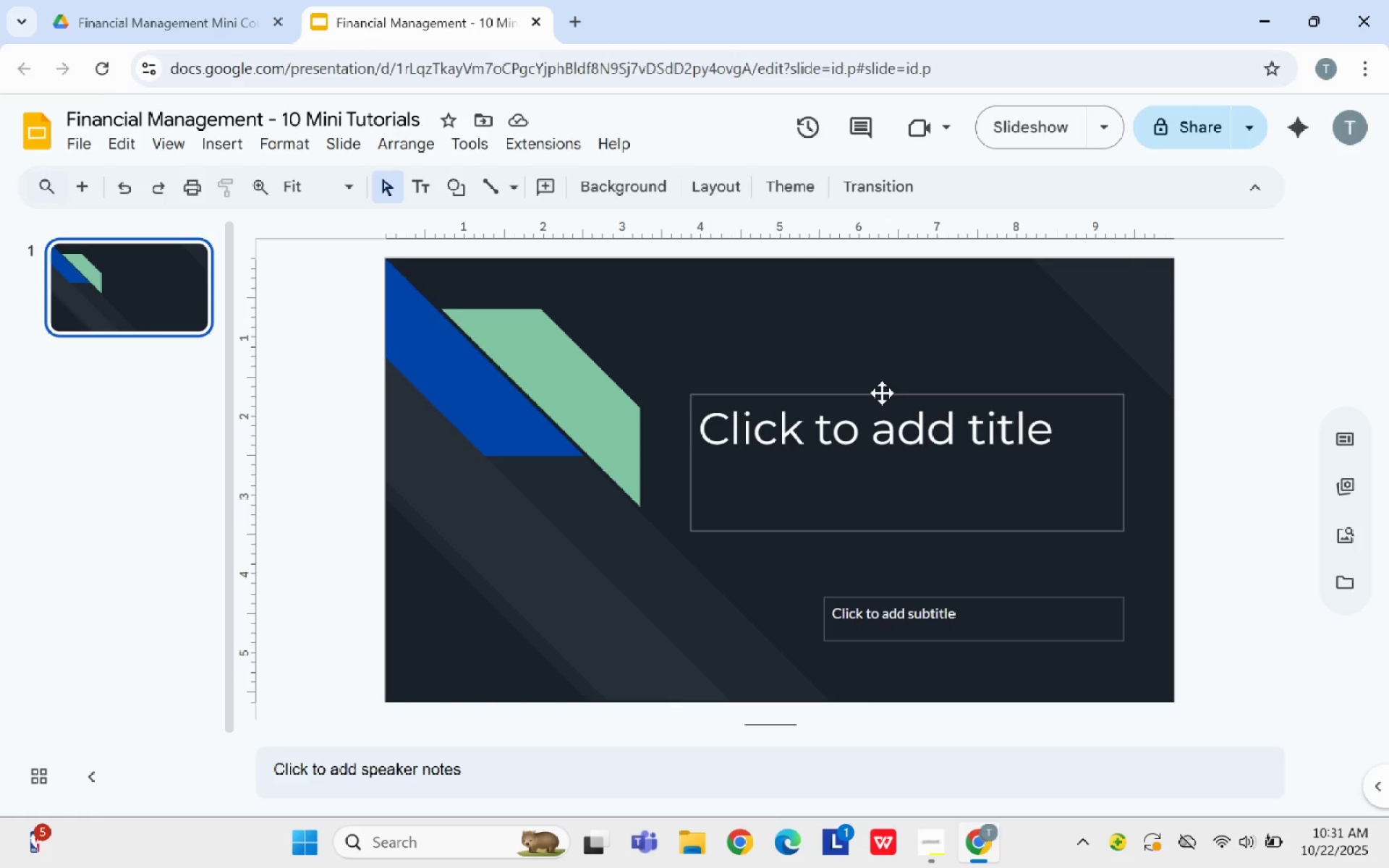 
wait(7.9)
 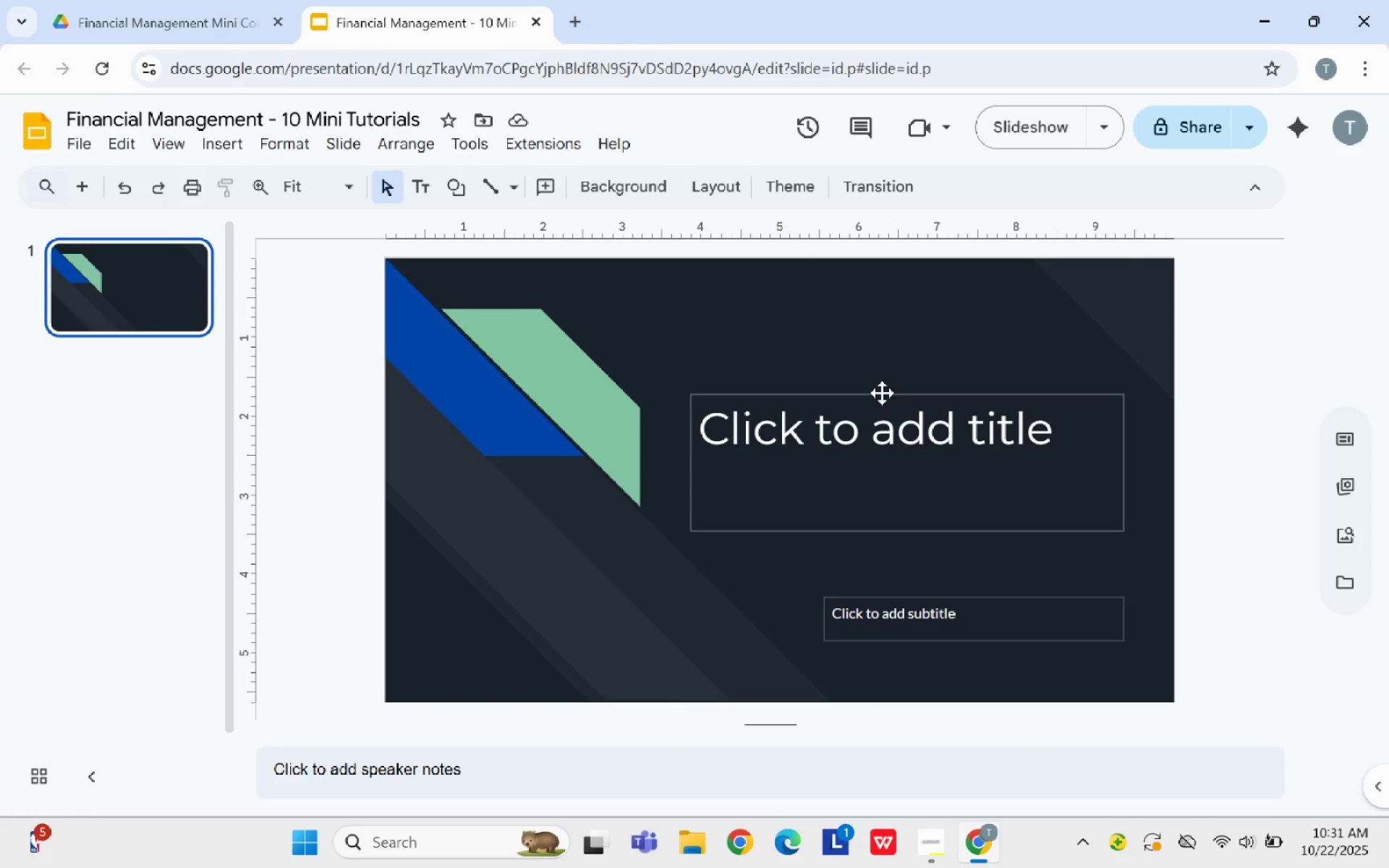 
left_click([226, 112])
 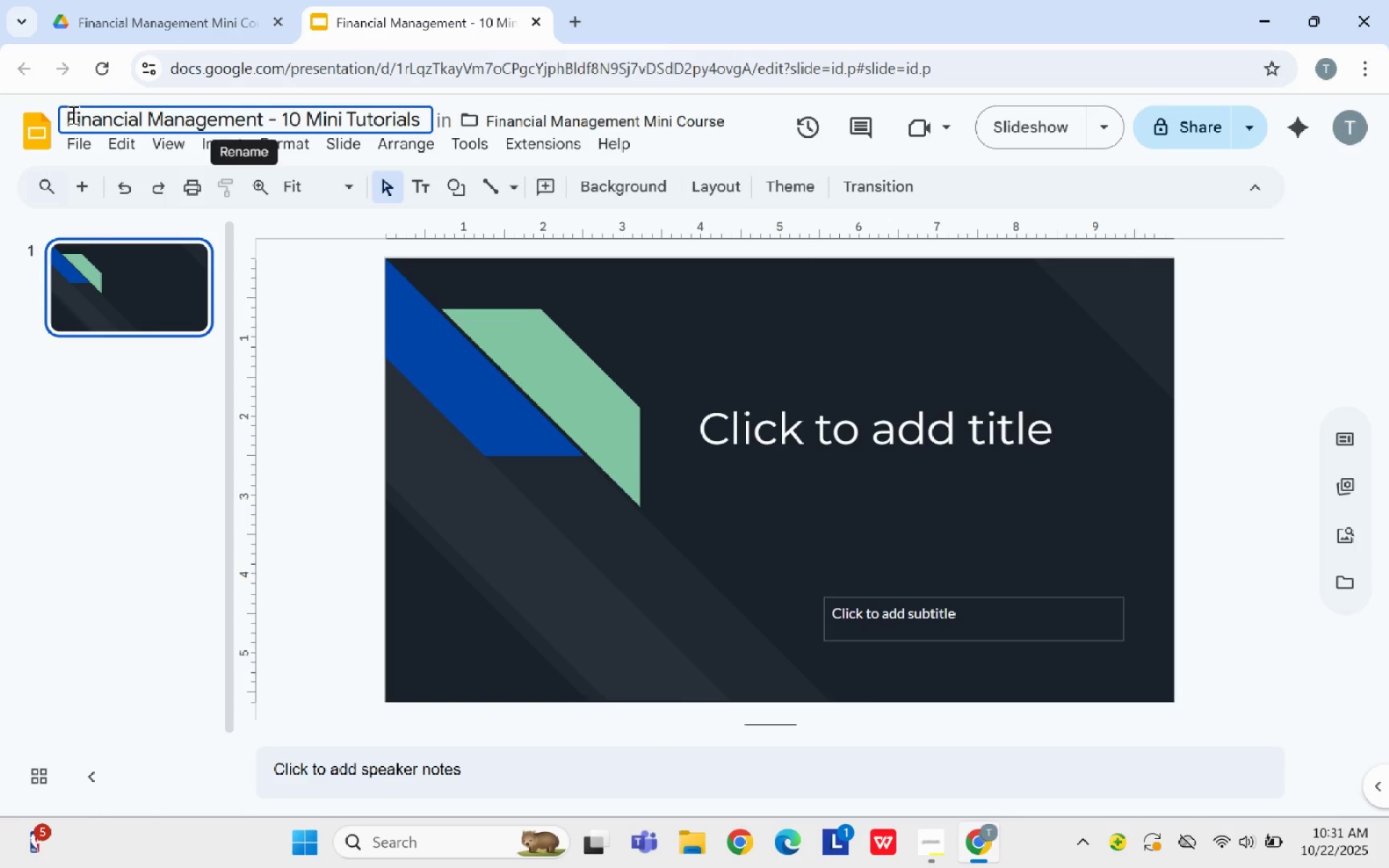 
left_click_drag(start_coordinate=[71, 112], to_coordinate=[422, 125])
 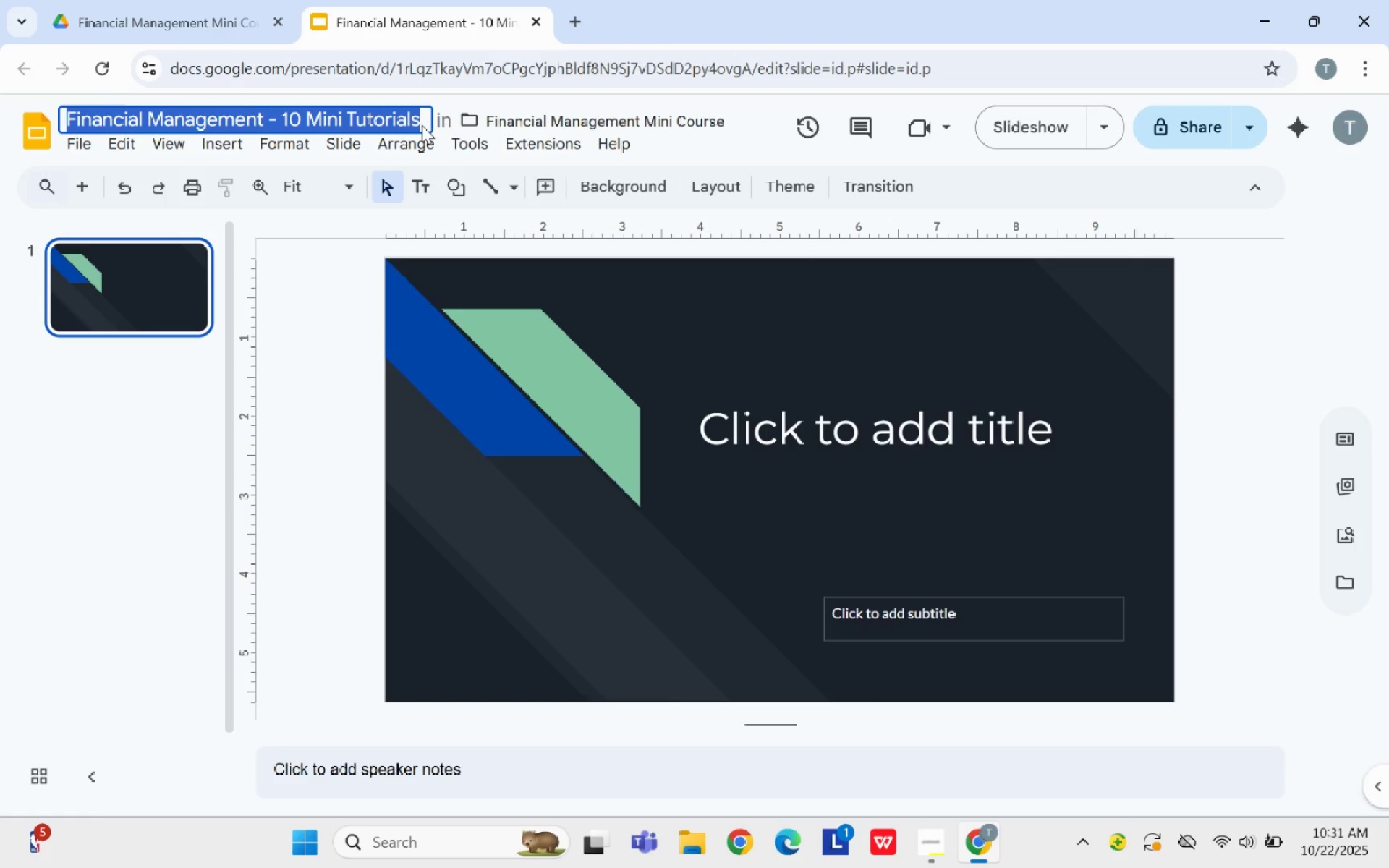 
key(Control+C)
 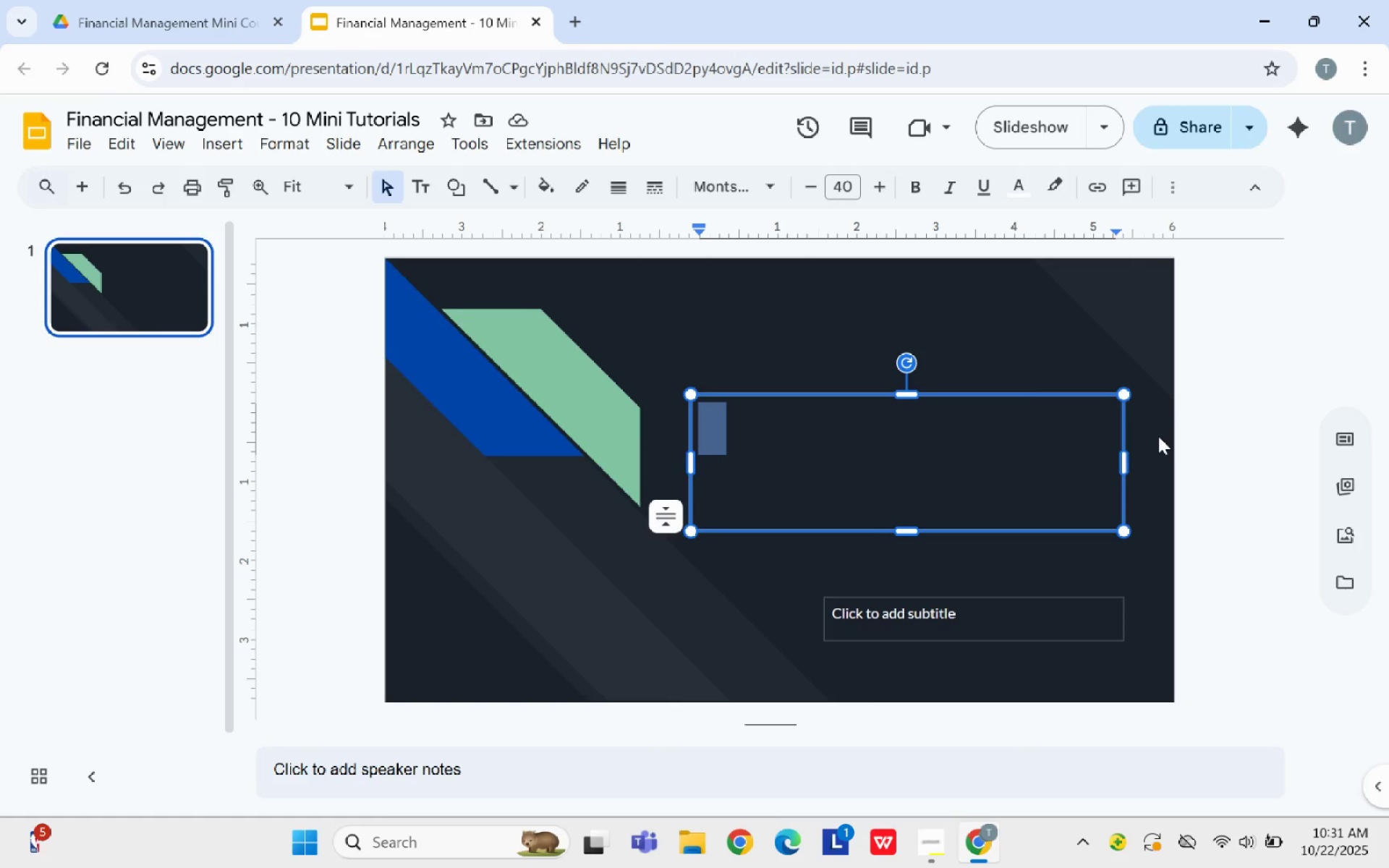 
key(Control+V)
 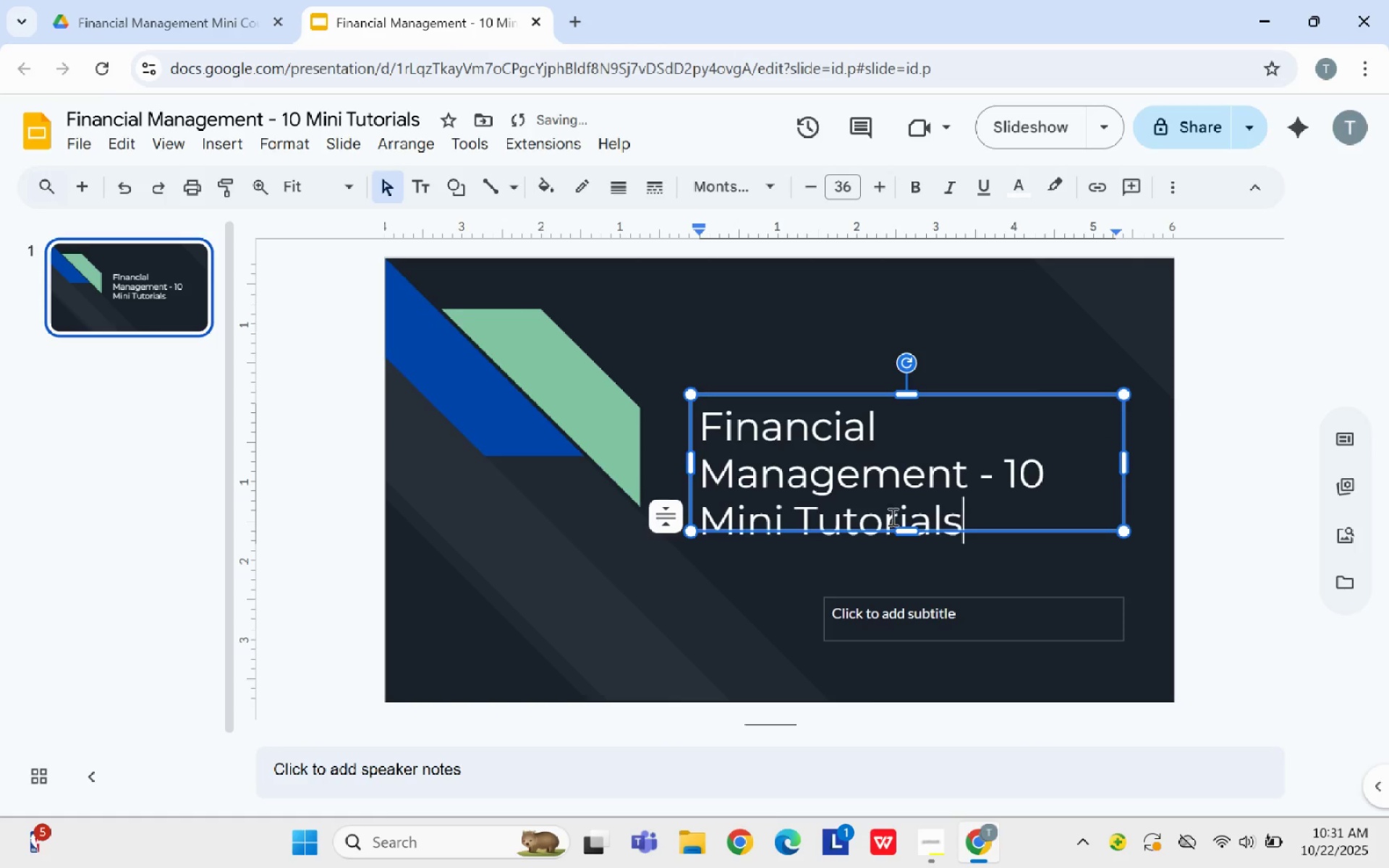 
left_click_drag(start_coordinate=[910, 530], to_coordinate=[908, 588])
 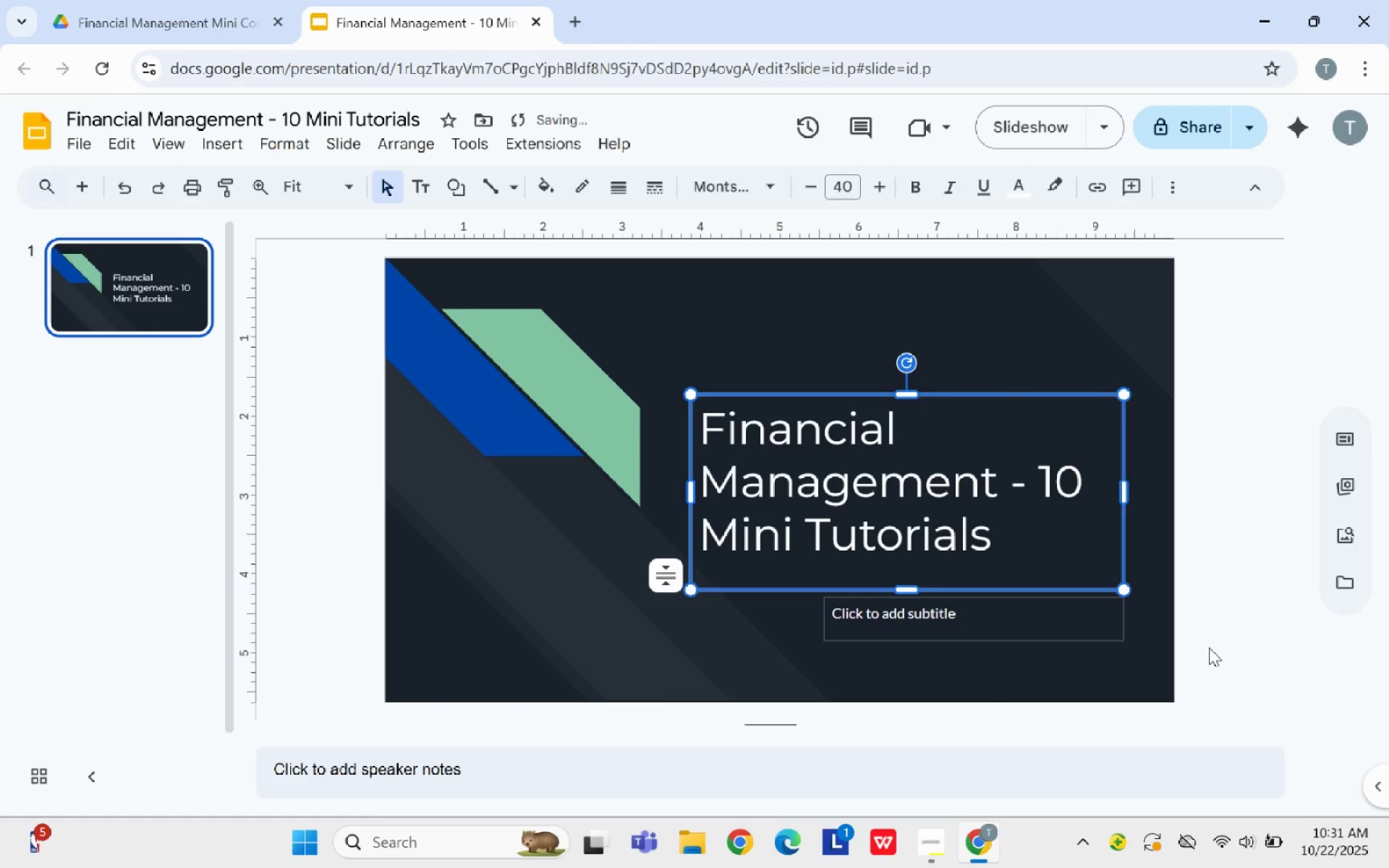 
left_click([1211, 647])
 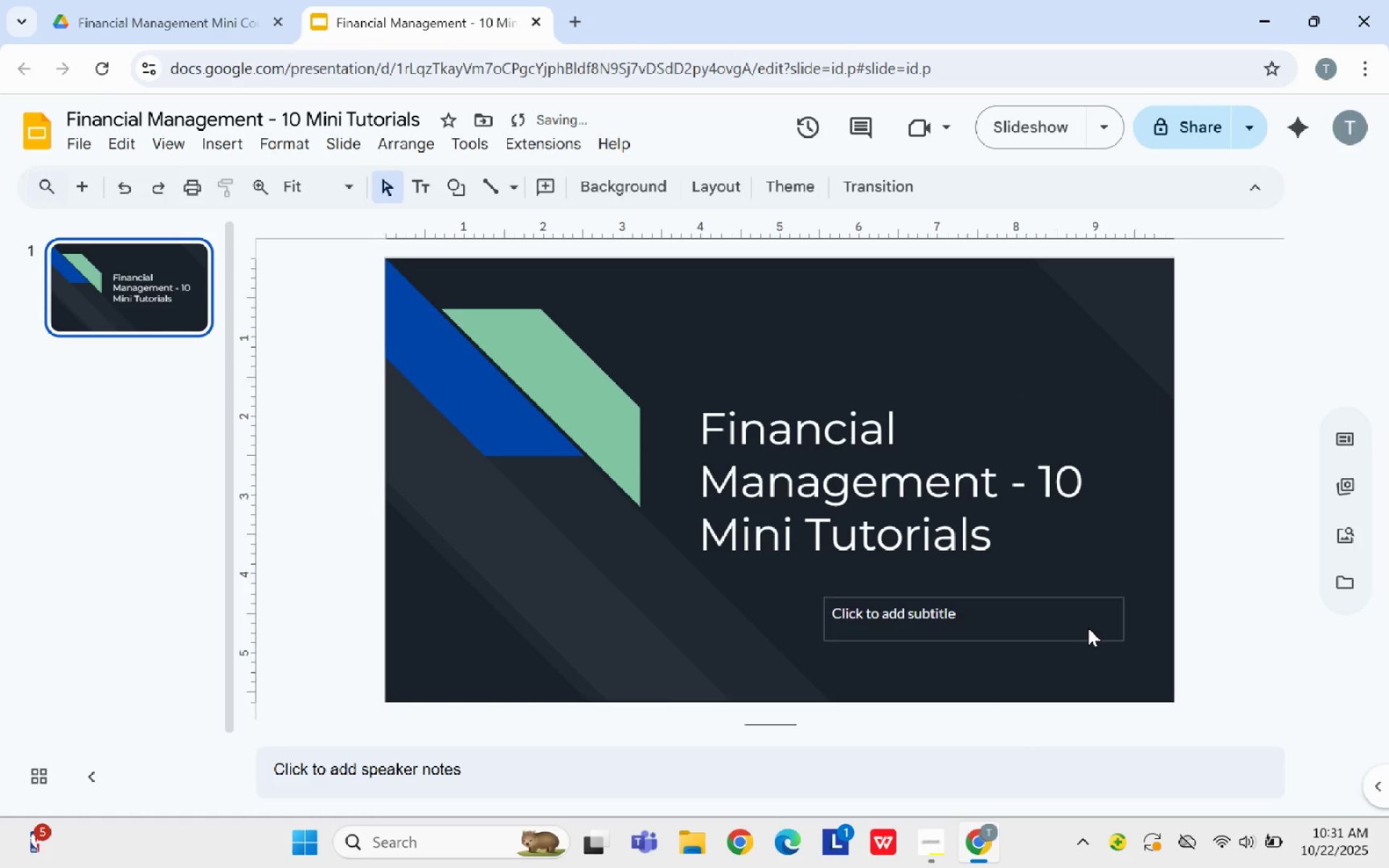 
left_click([1088, 628])
 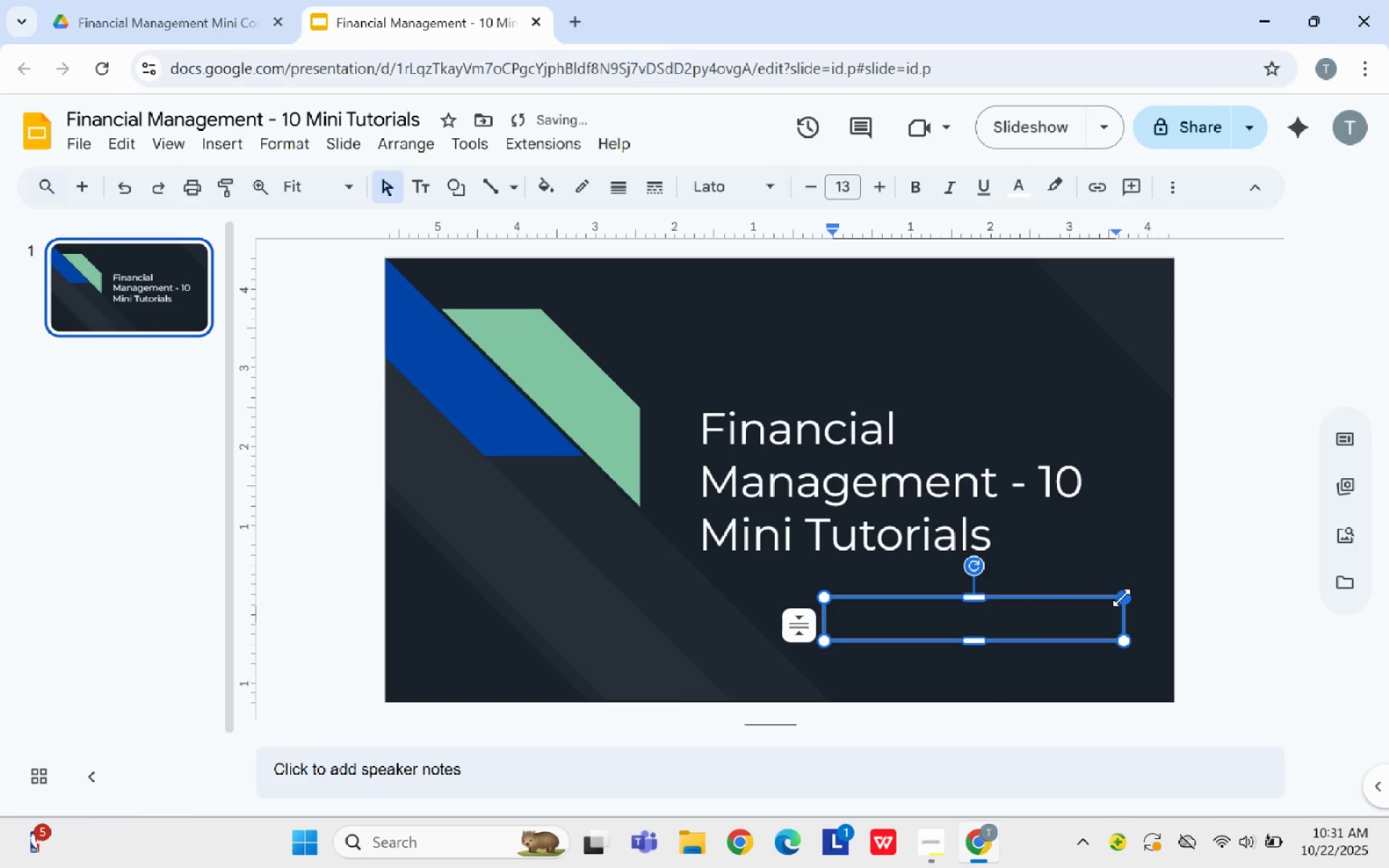 
mouse_move([1123, 590])
 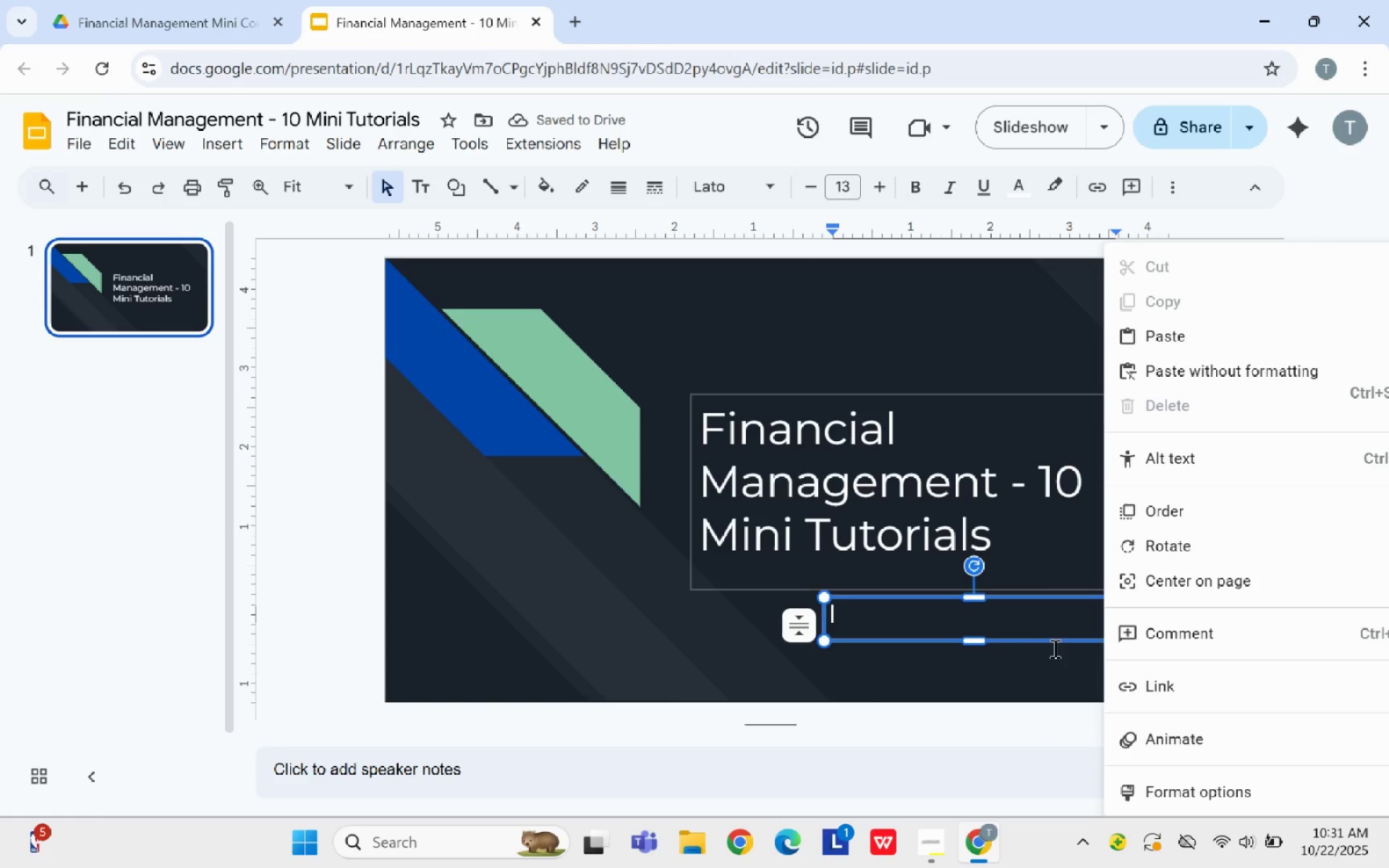 
left_click_drag(start_coordinate=[1009, 650], to_coordinate=[1009, 646])
 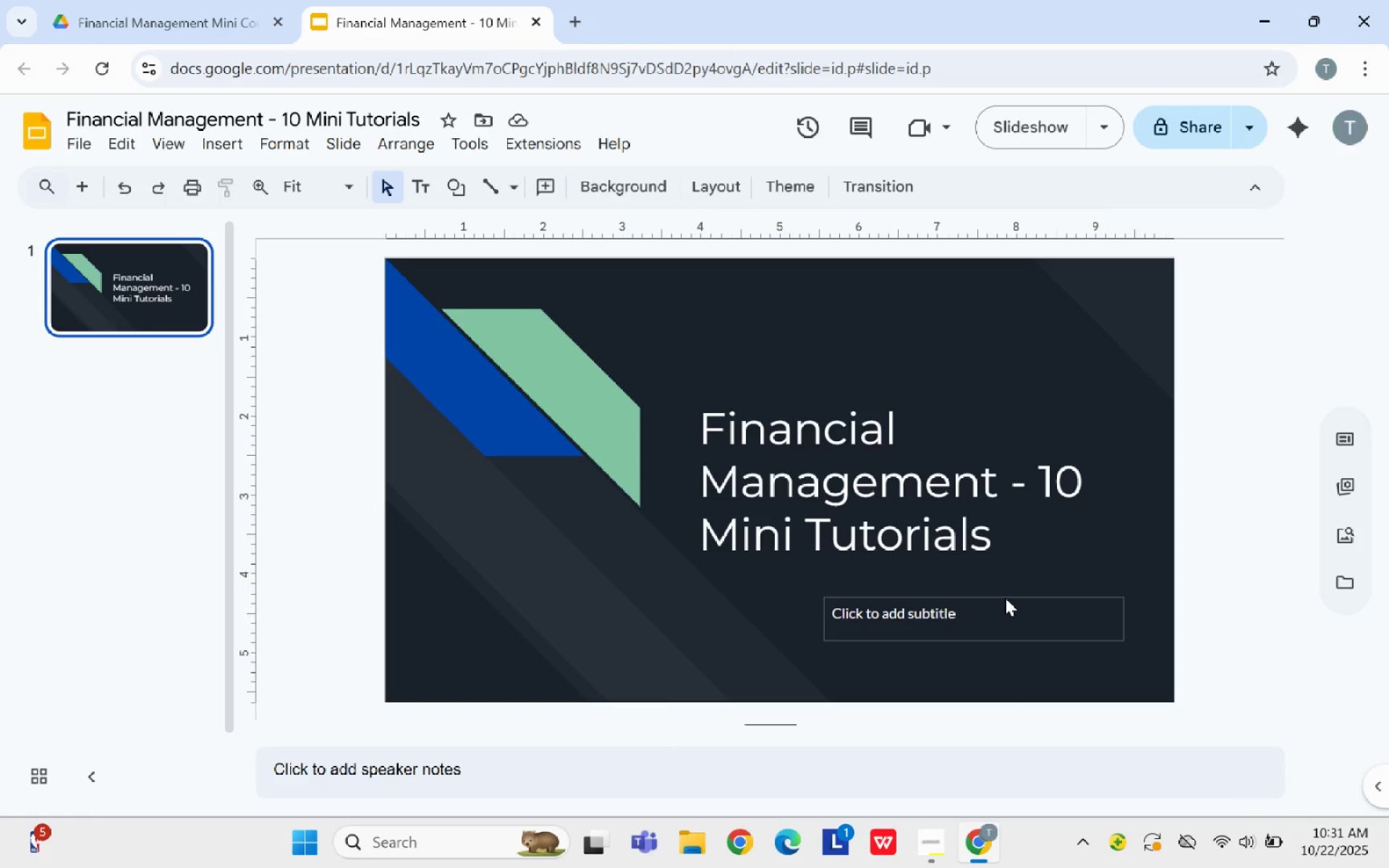 
left_click([1005, 597])
 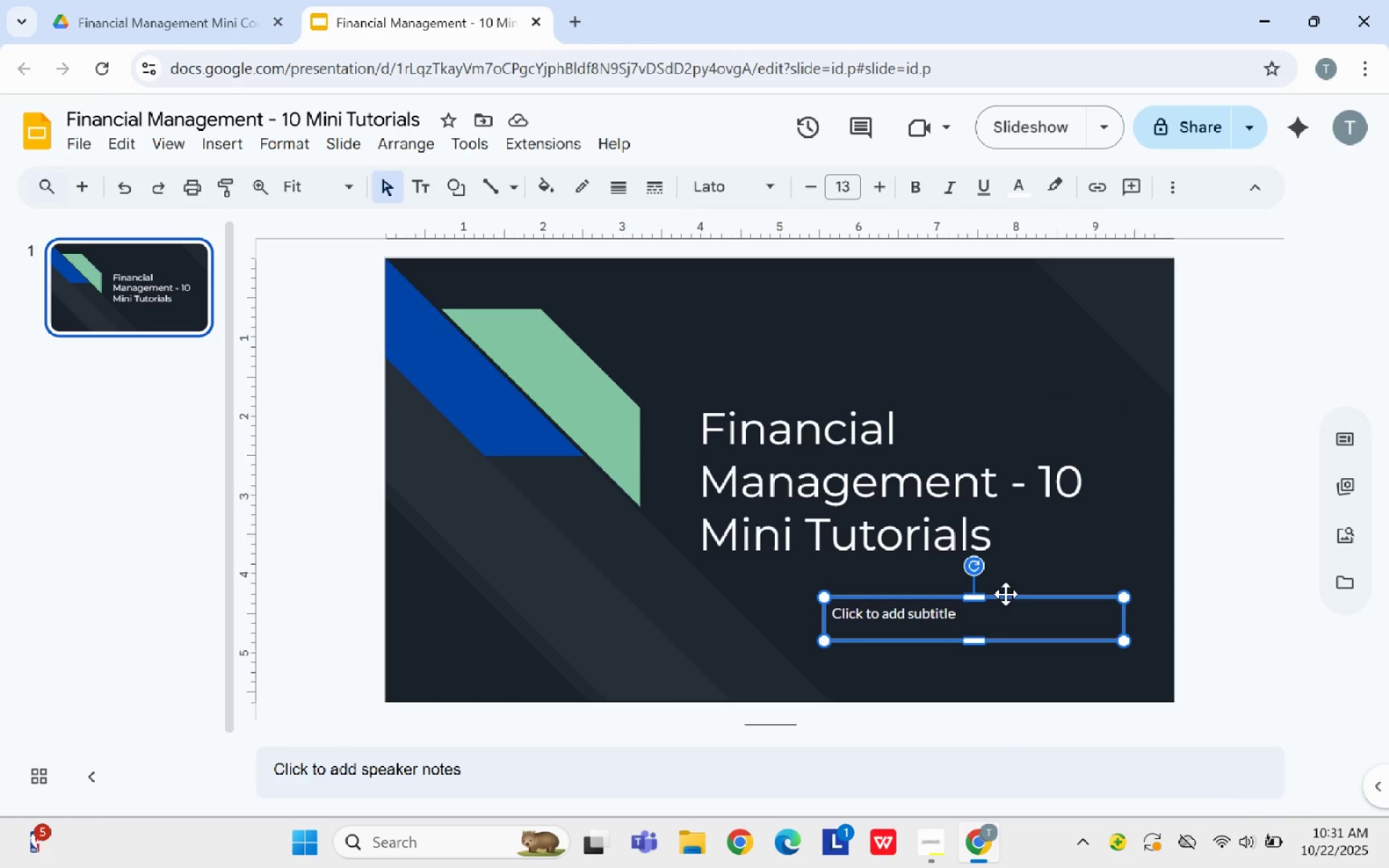 
right_click([1006, 594])
 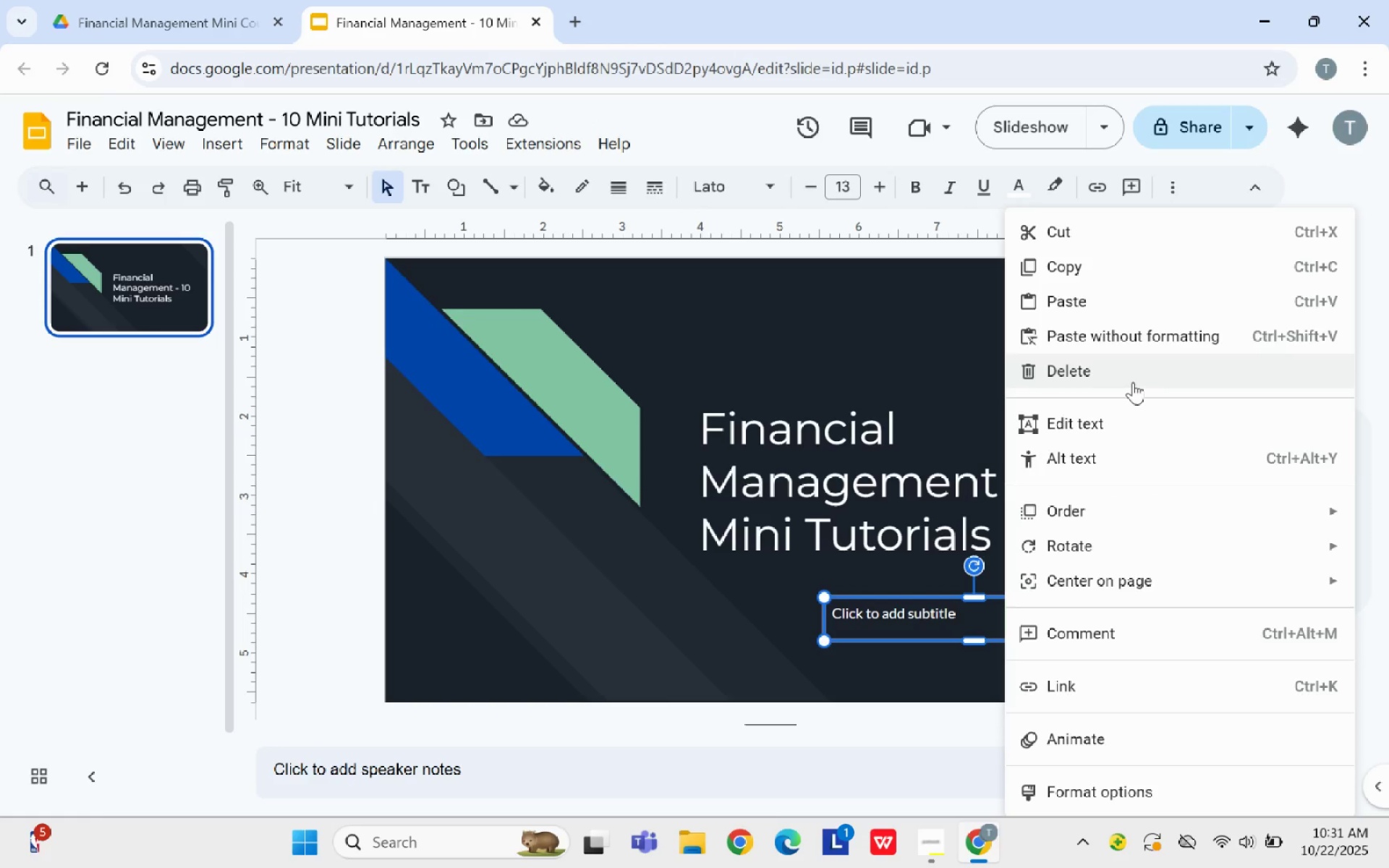 
left_click([1133, 381])
 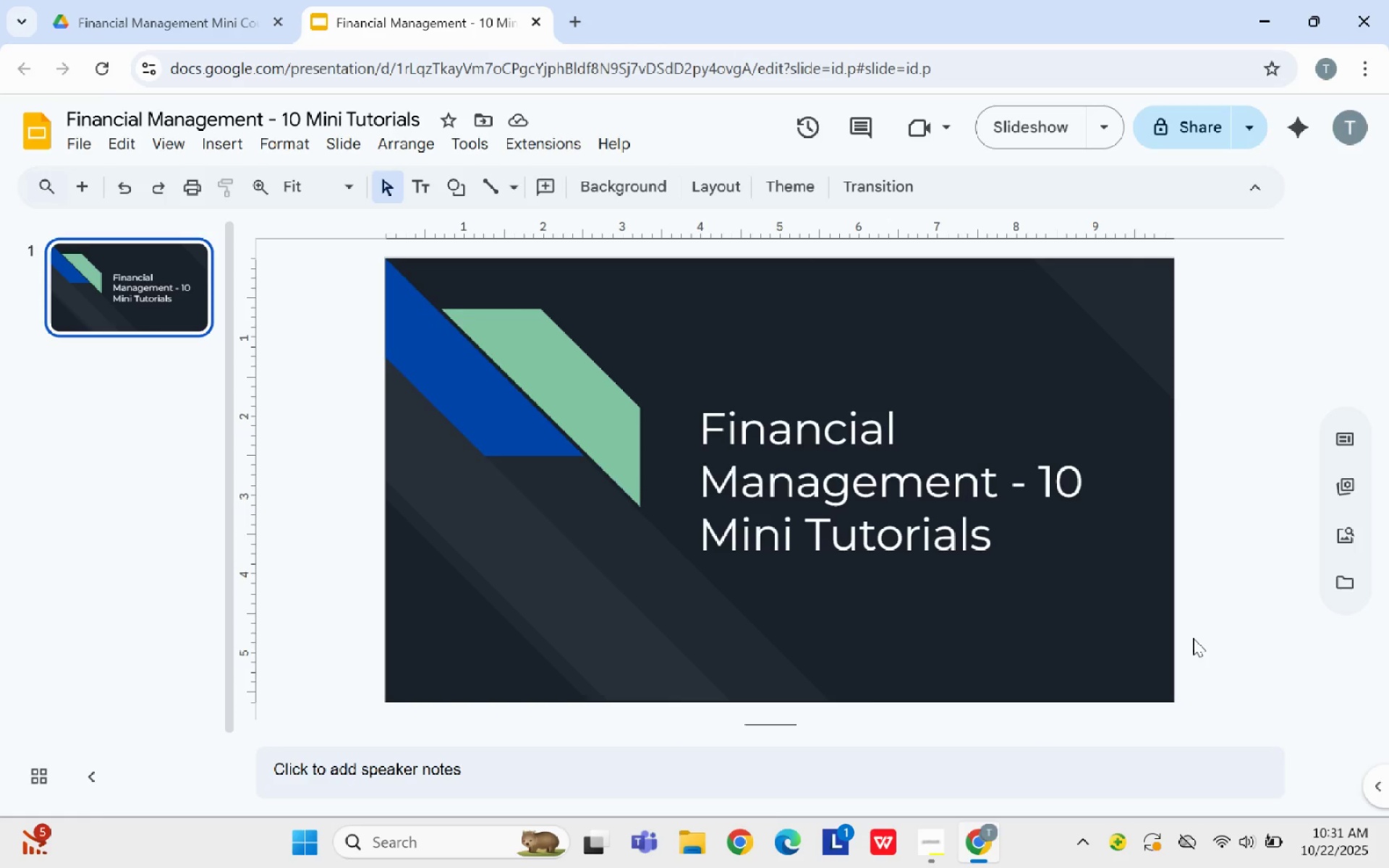 
wait(27.64)
 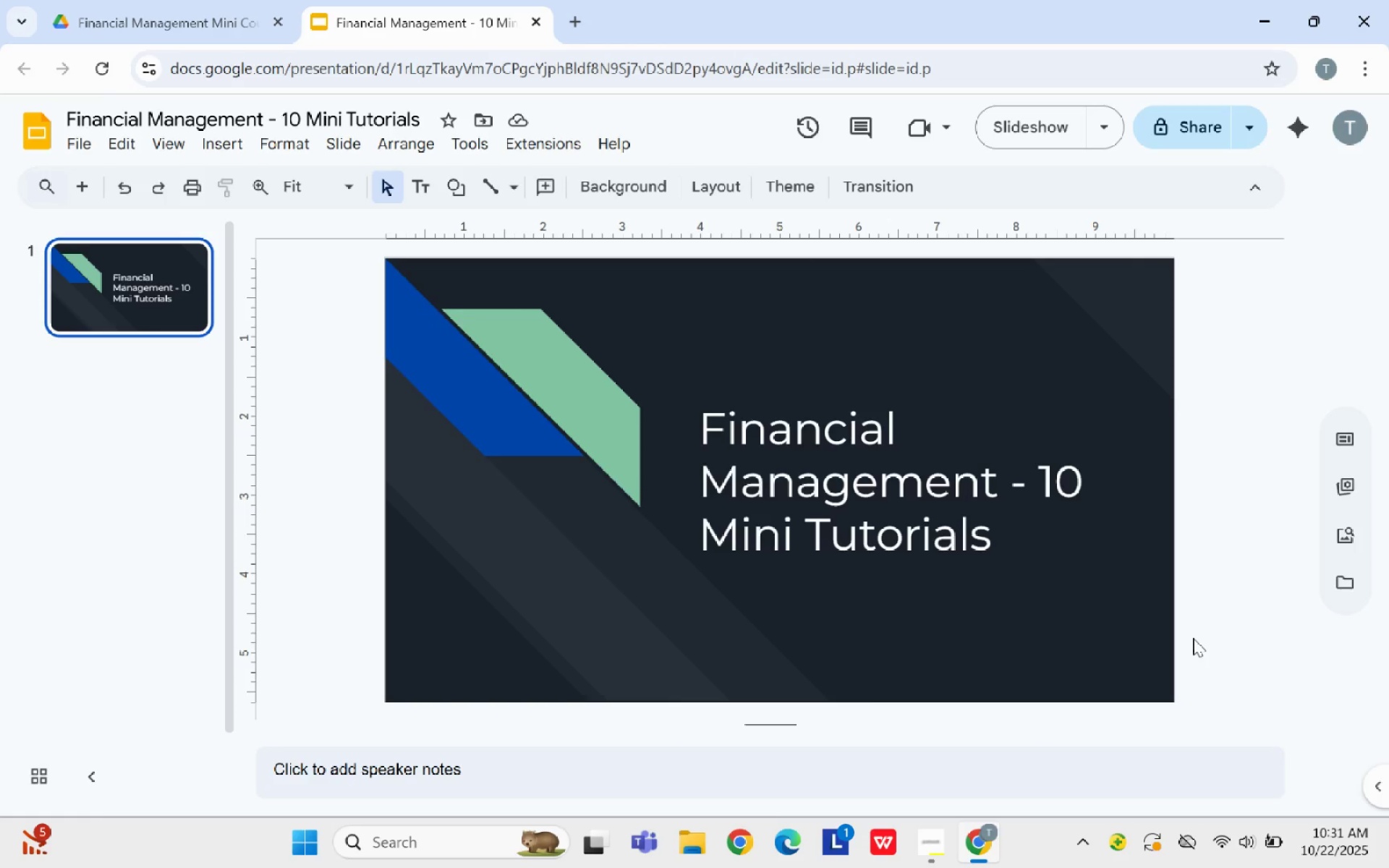 
left_click([873, 531])
 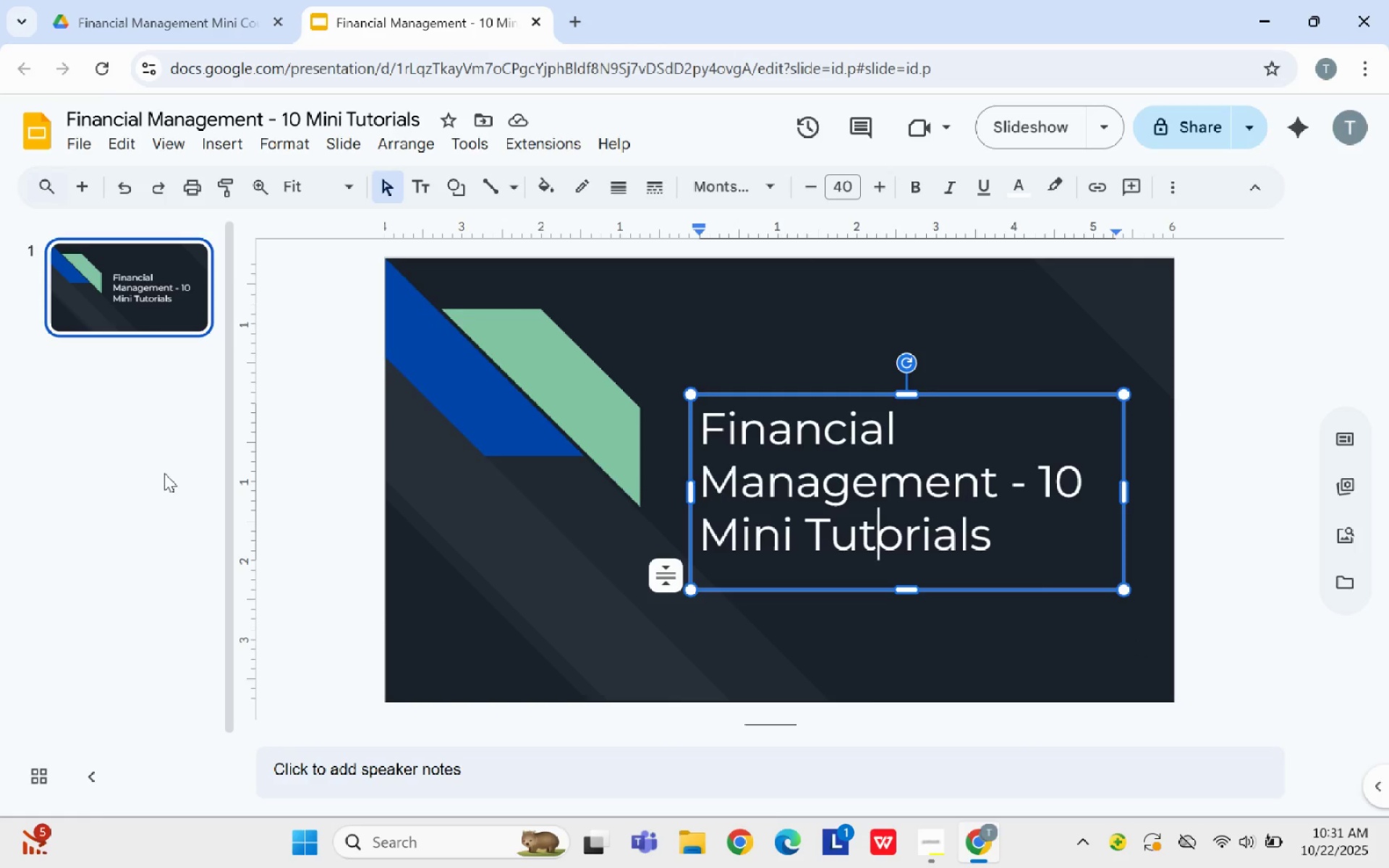 
left_click([153, 477])
 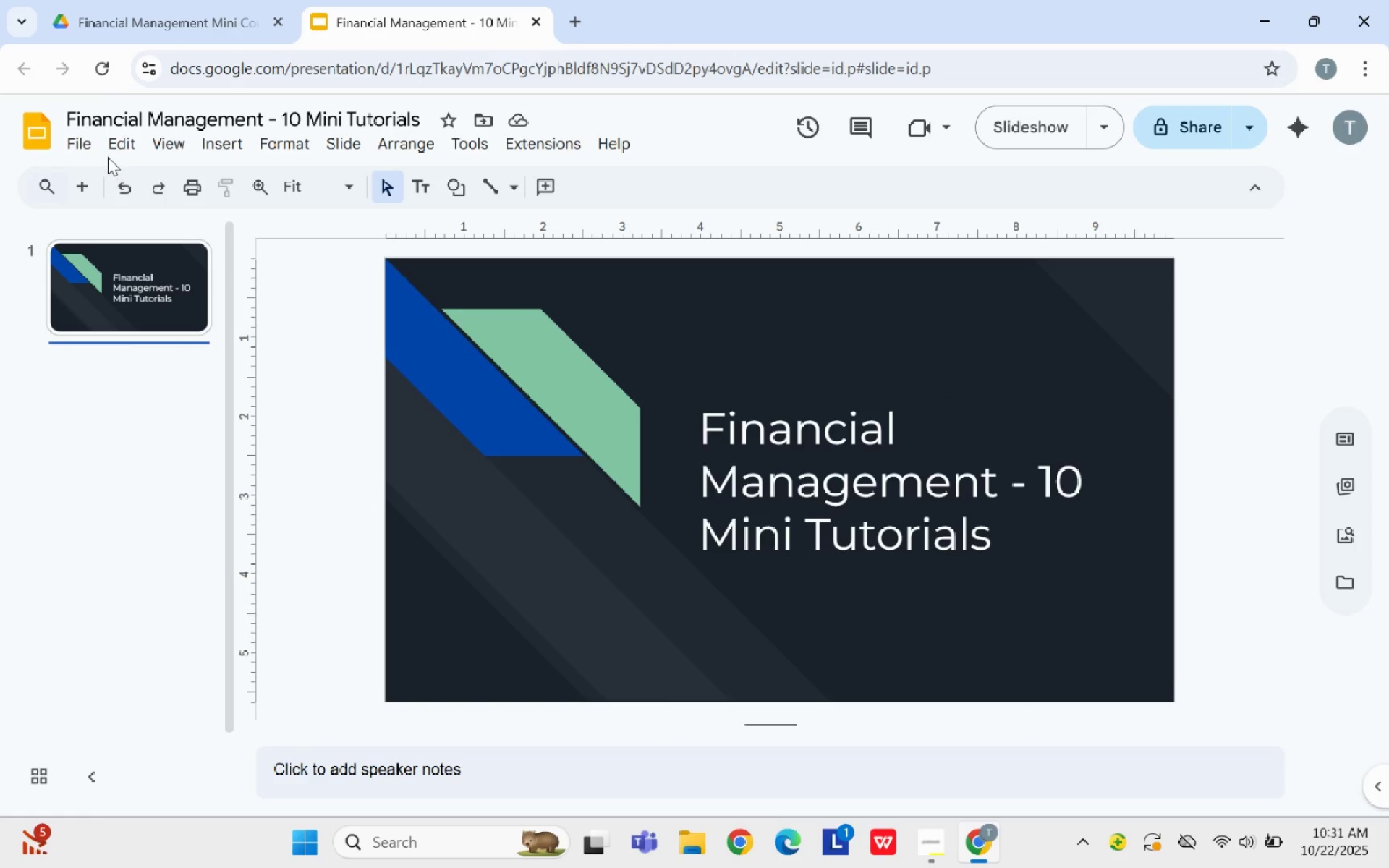 
left_click([139, 310])
 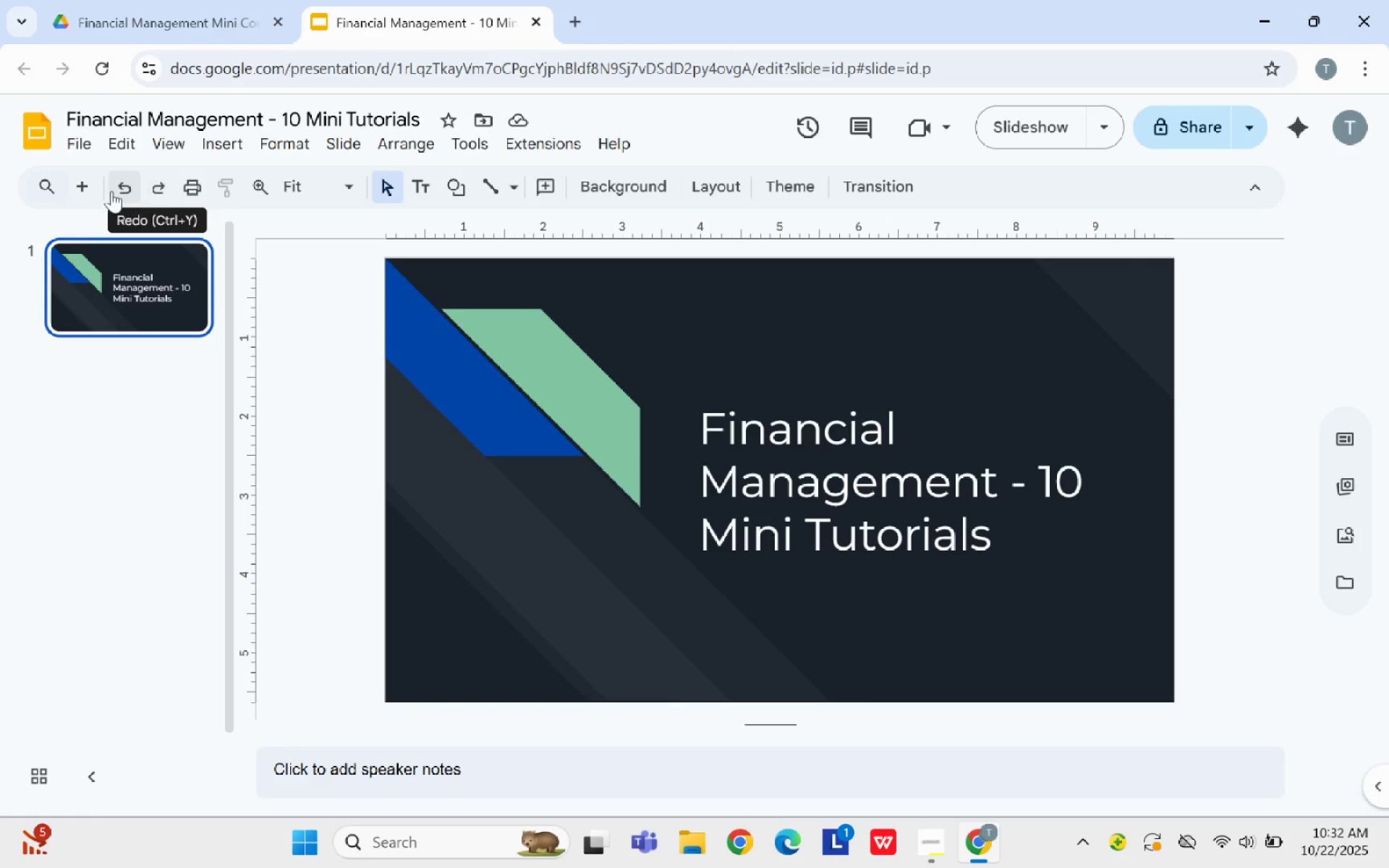 
left_click([77, 187])
 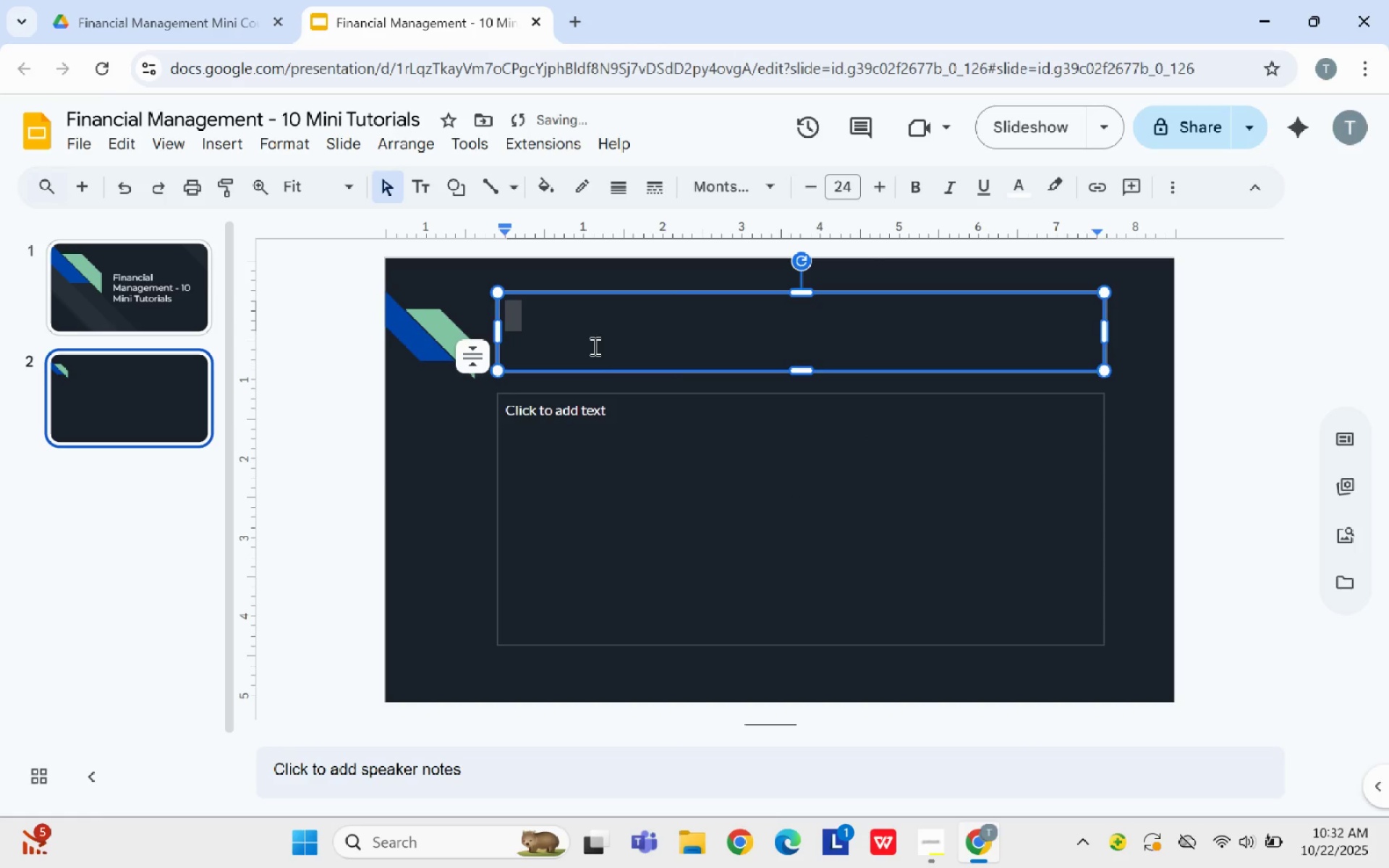 
left_click([600, 339])
 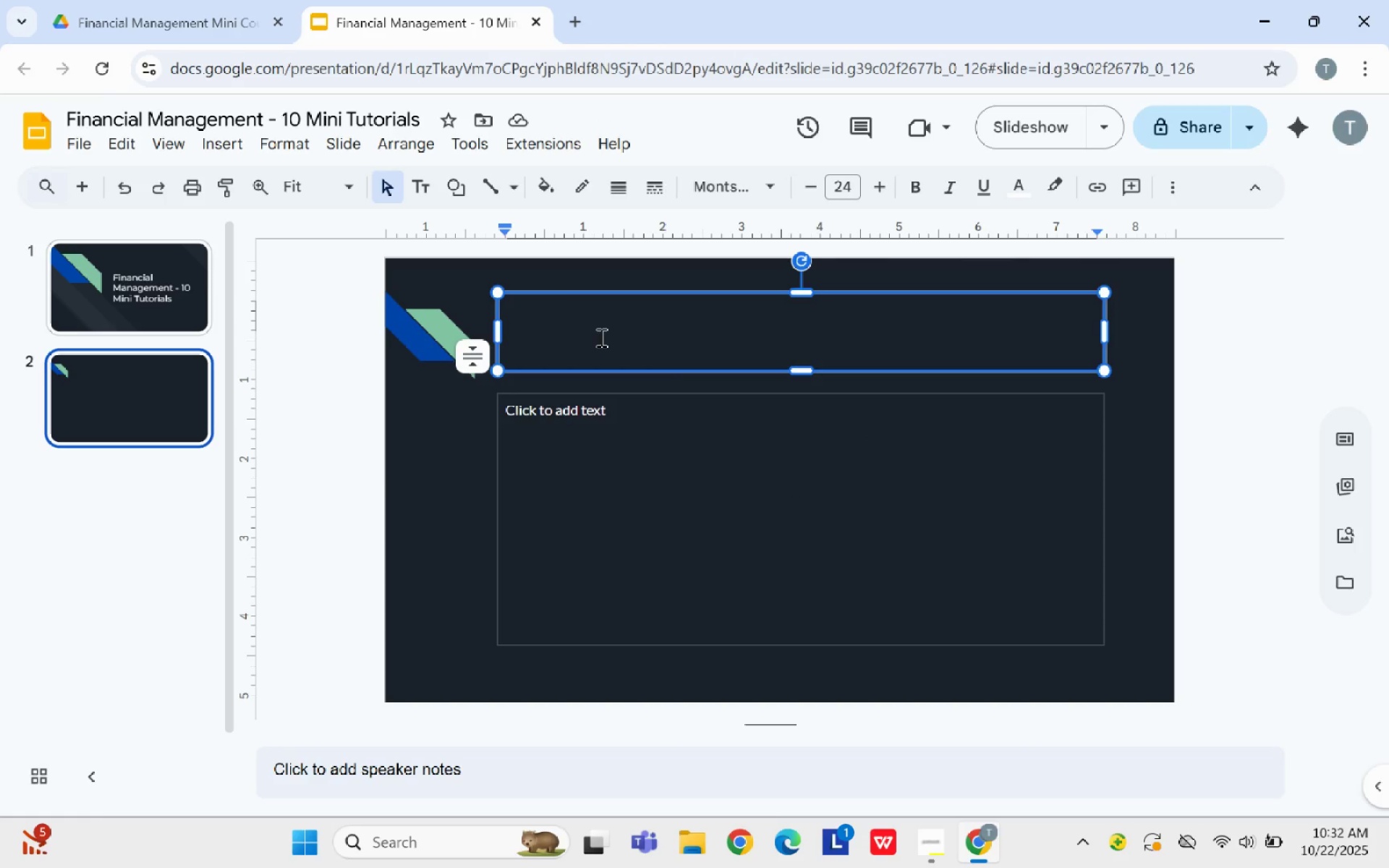 
wait(6.32)
 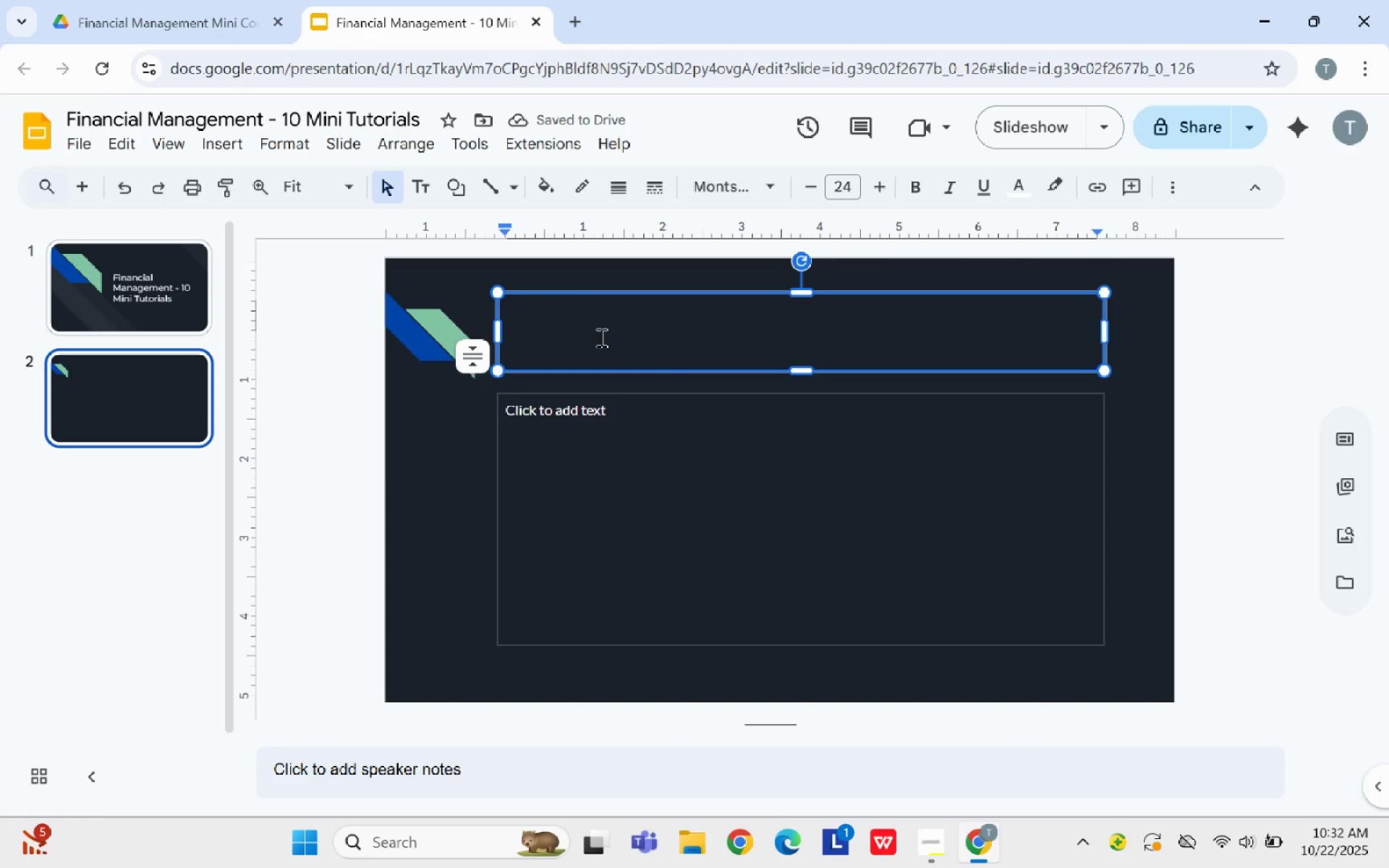 
type(Bude)
key(Backspace)
type(getting Basics)
 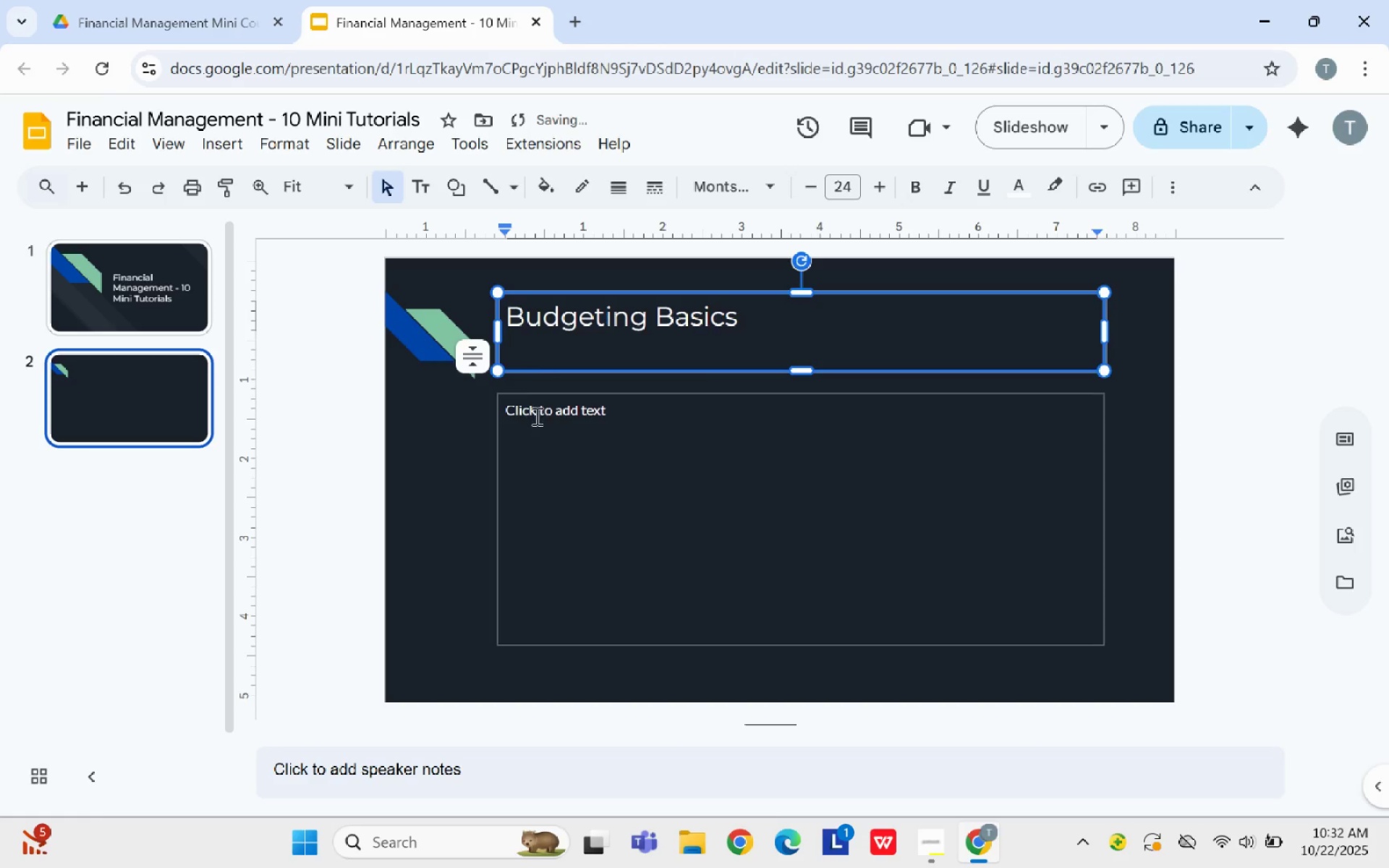 
left_click([442, 491])
 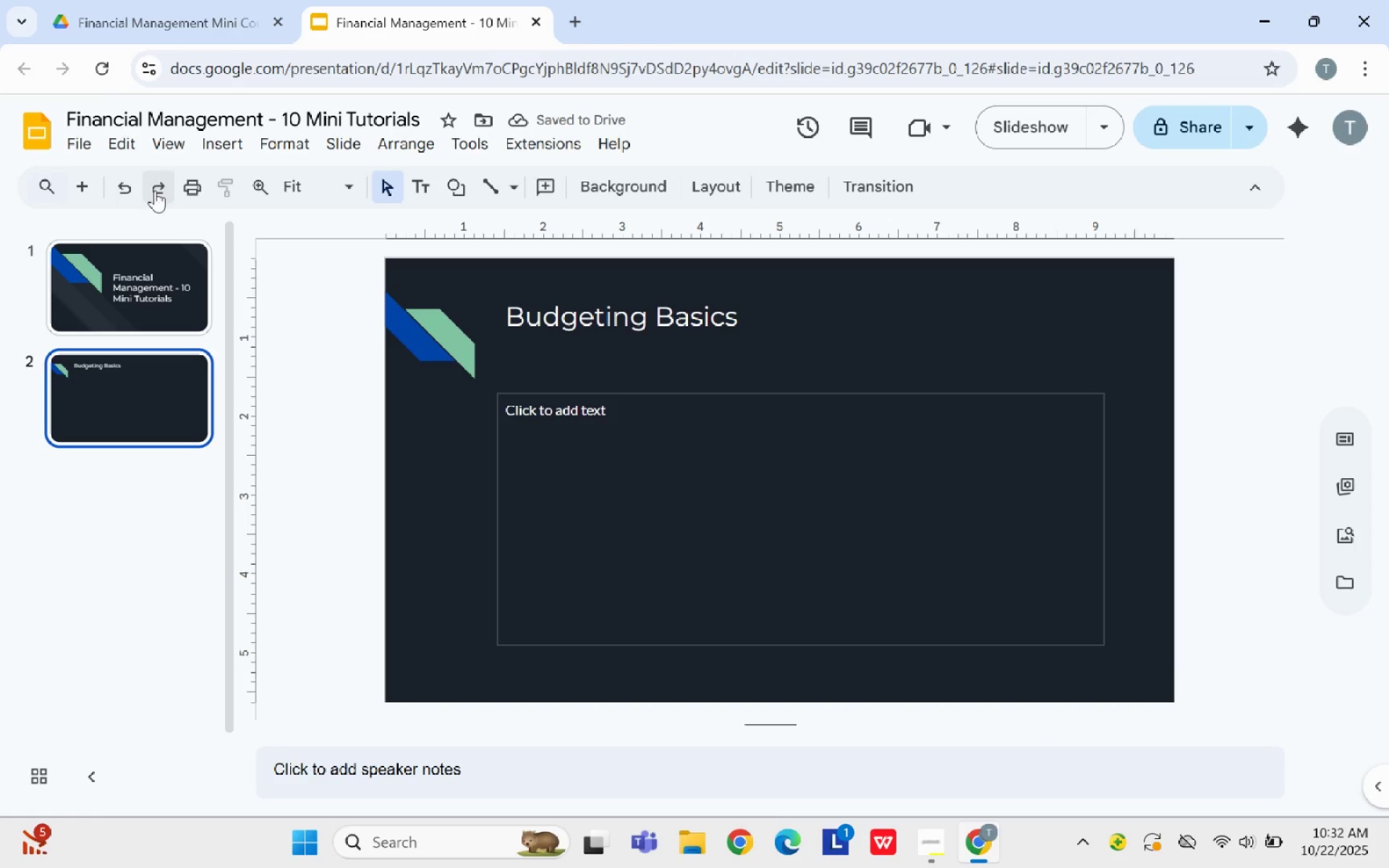 
left_click([80, 185])
 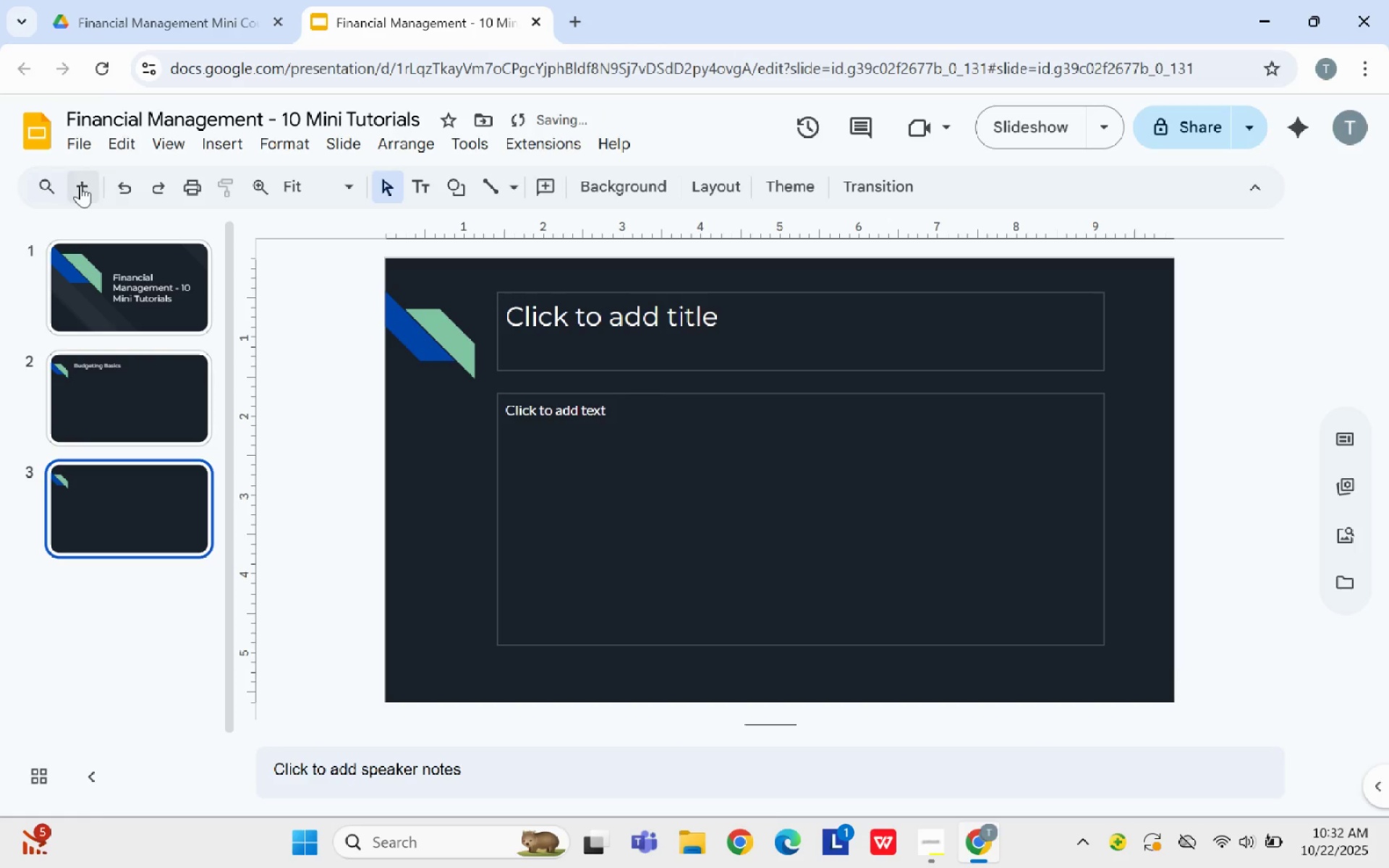 
double_click([80, 185])
 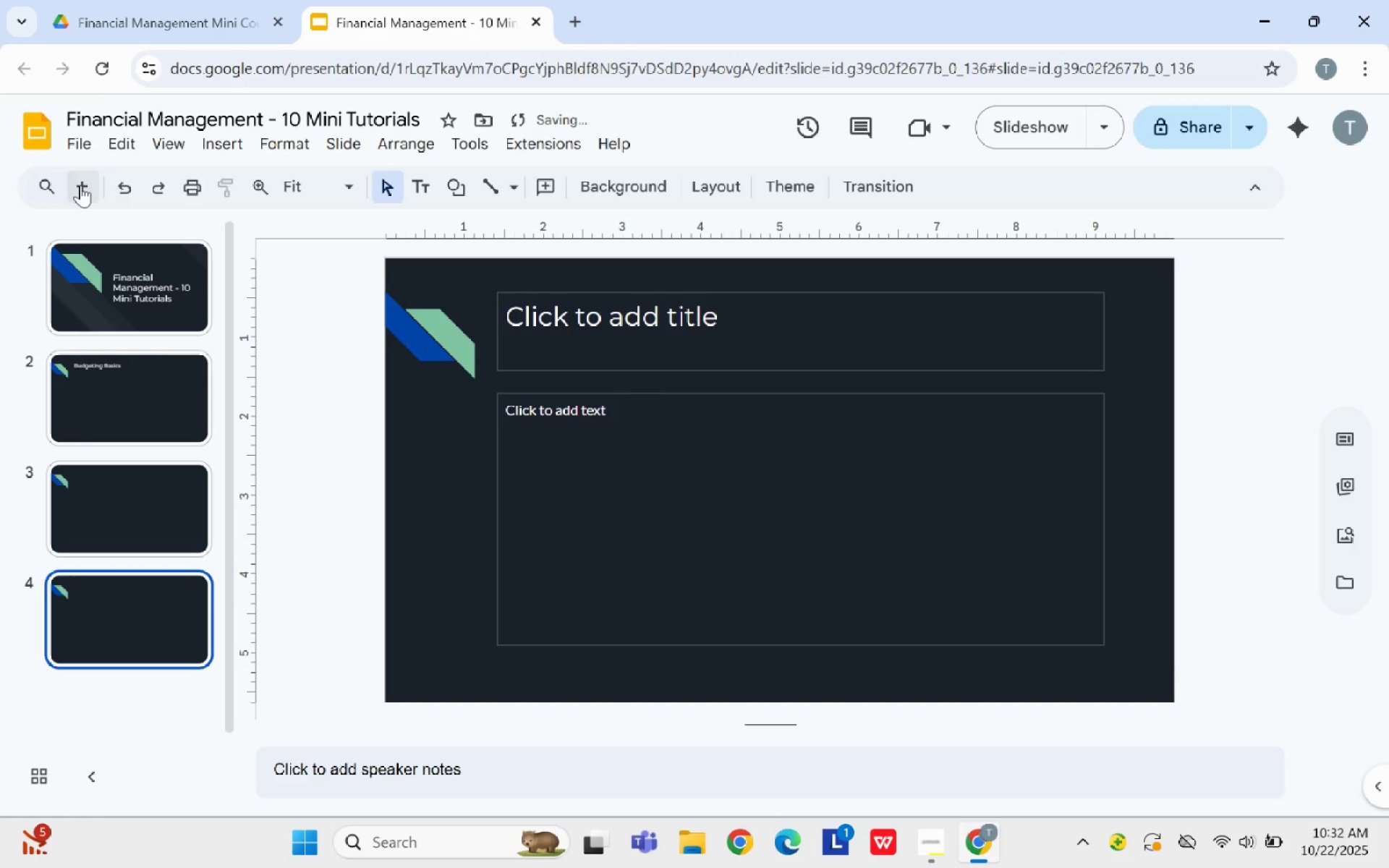 
triple_click([80, 185])
 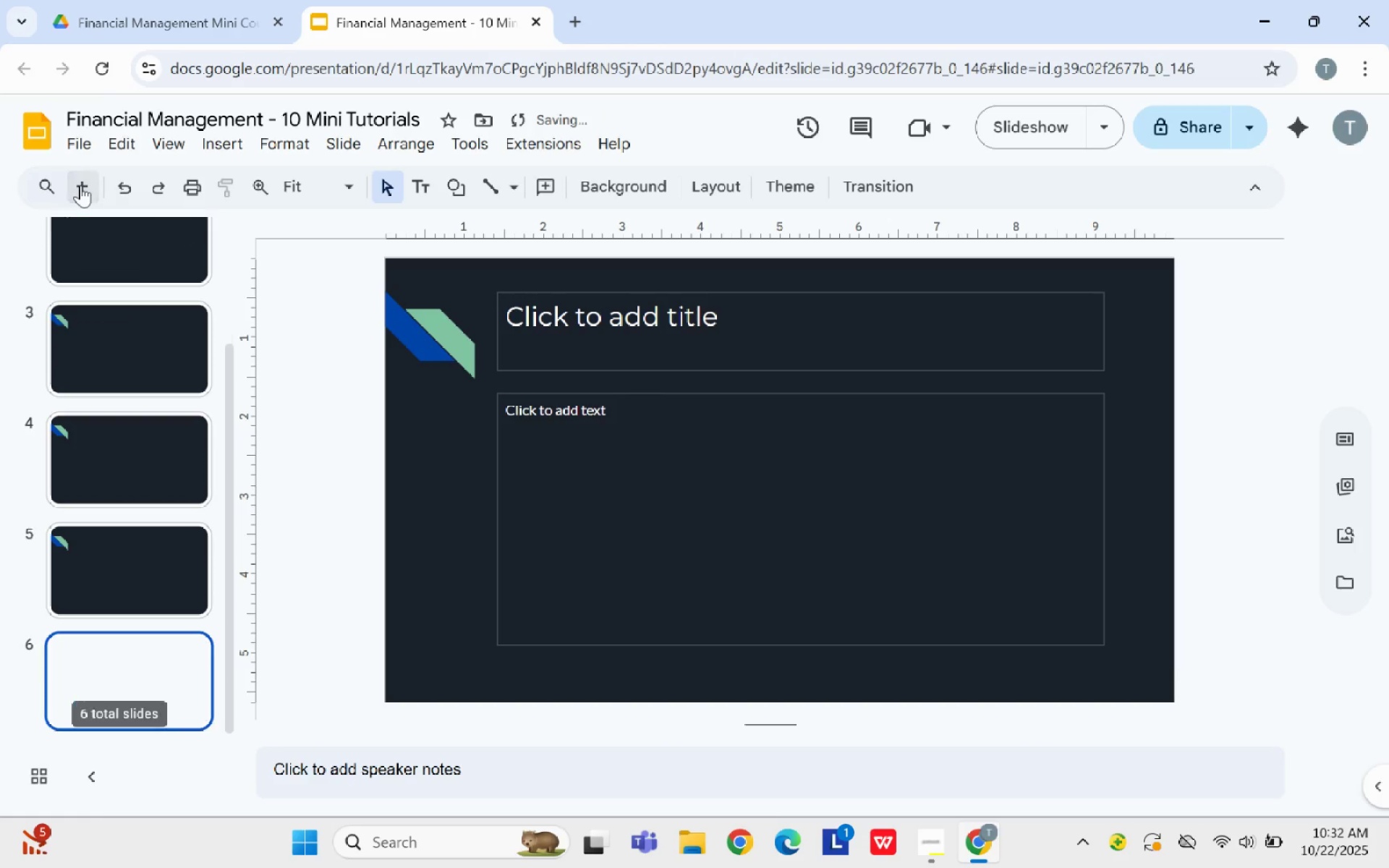 
double_click([80, 185])
 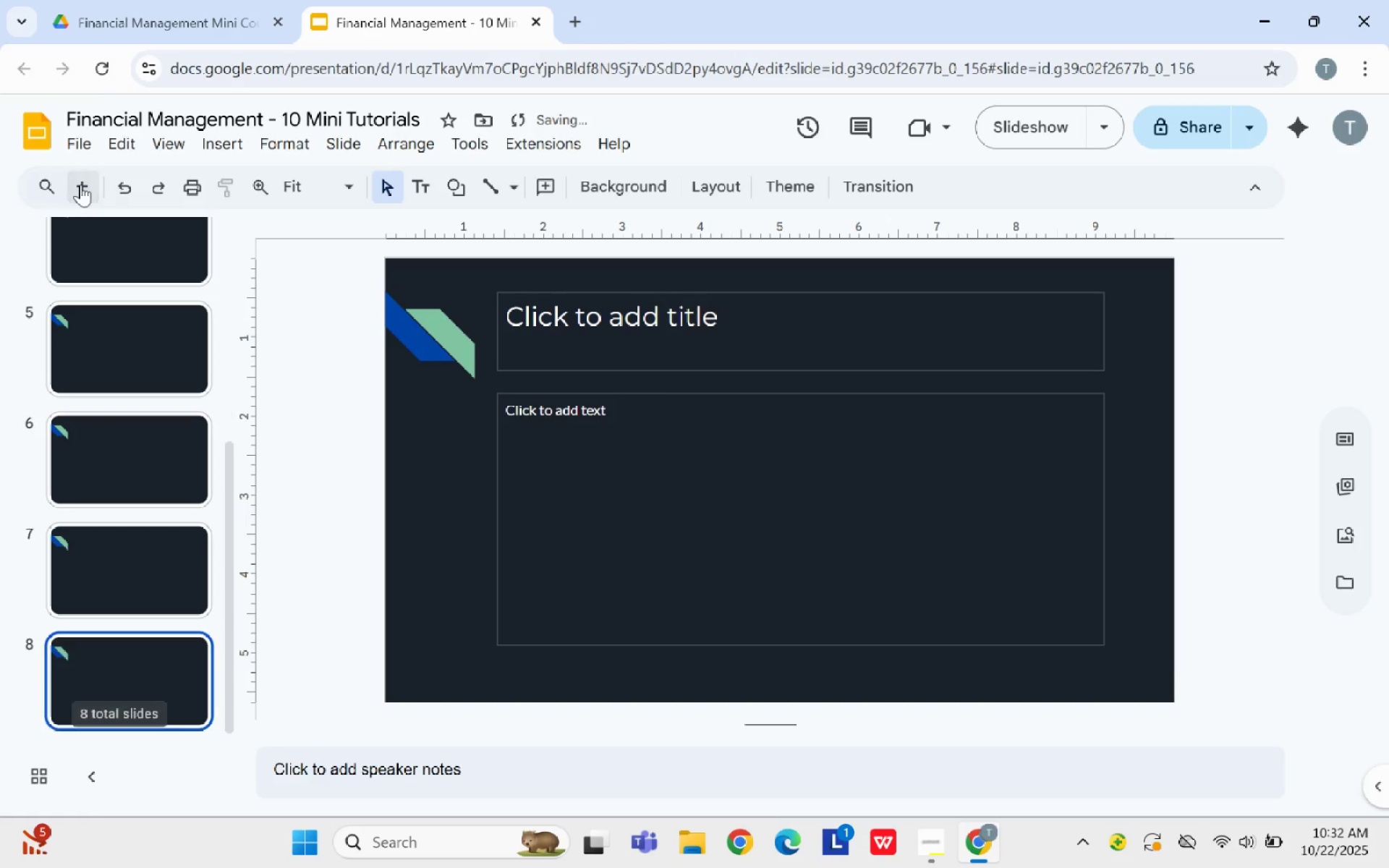 
triple_click([80, 184])
 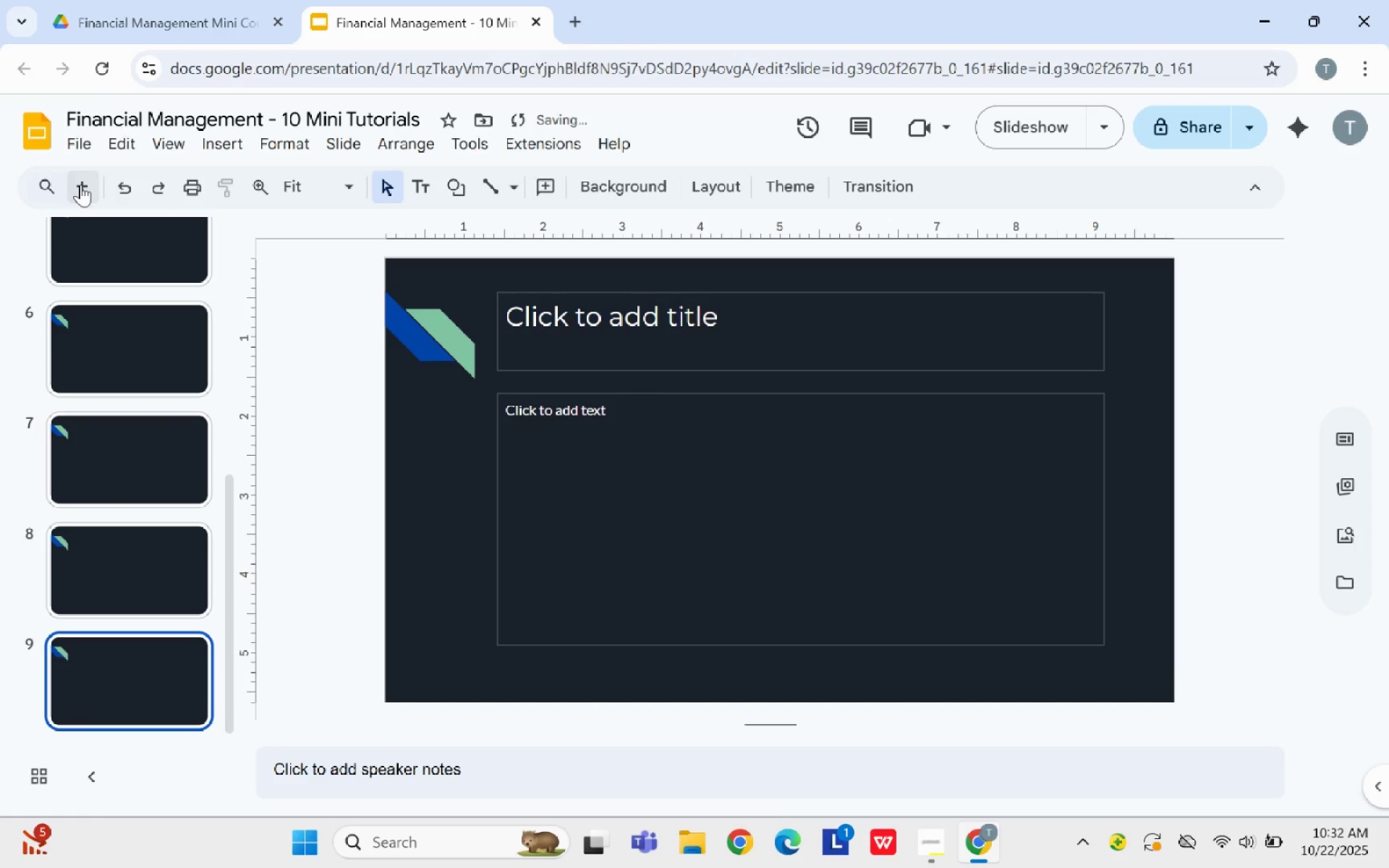 
left_click([80, 184])
 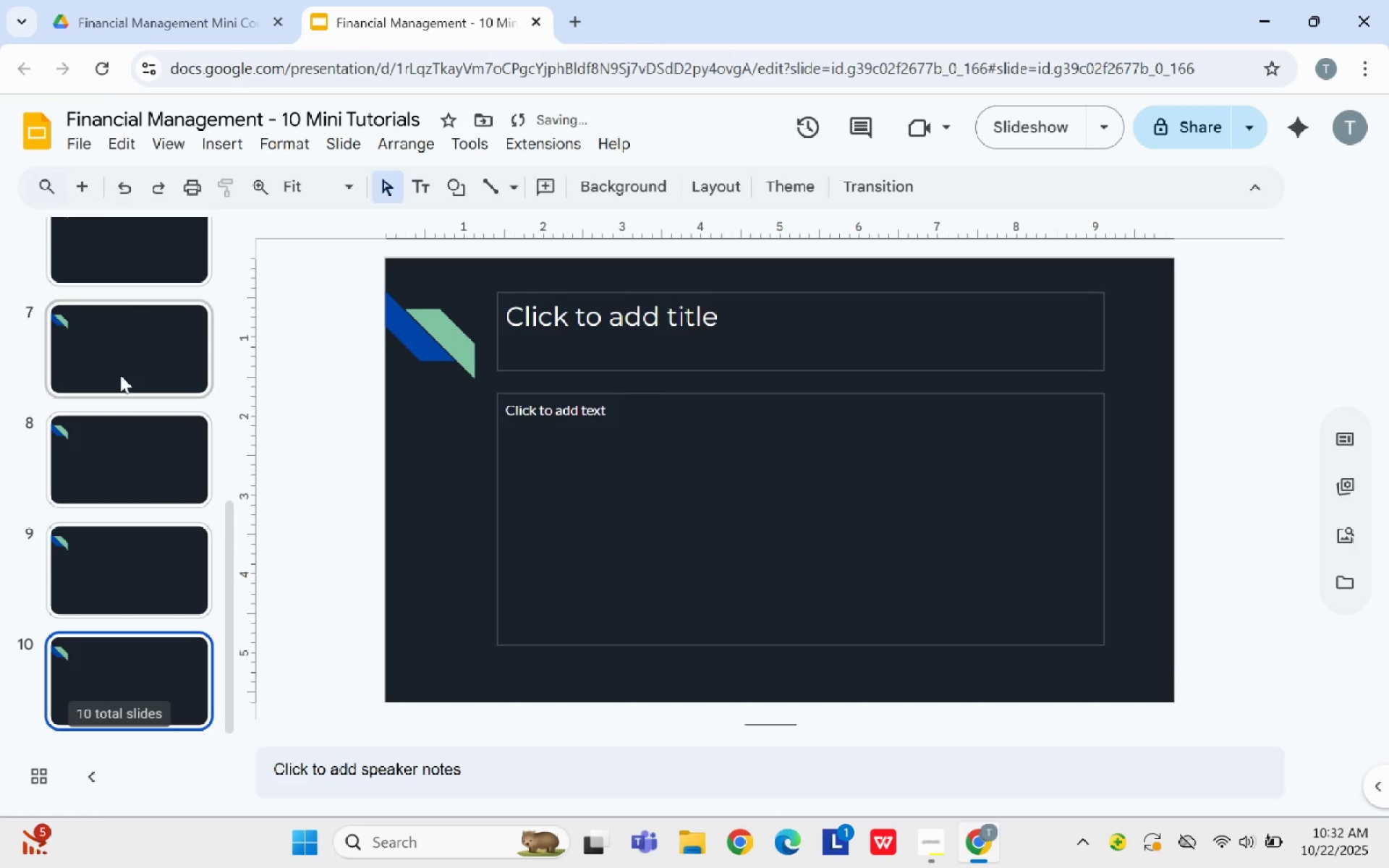 
scroll: coordinate [143, 372], scroll_direction: up, amount: 7.0
 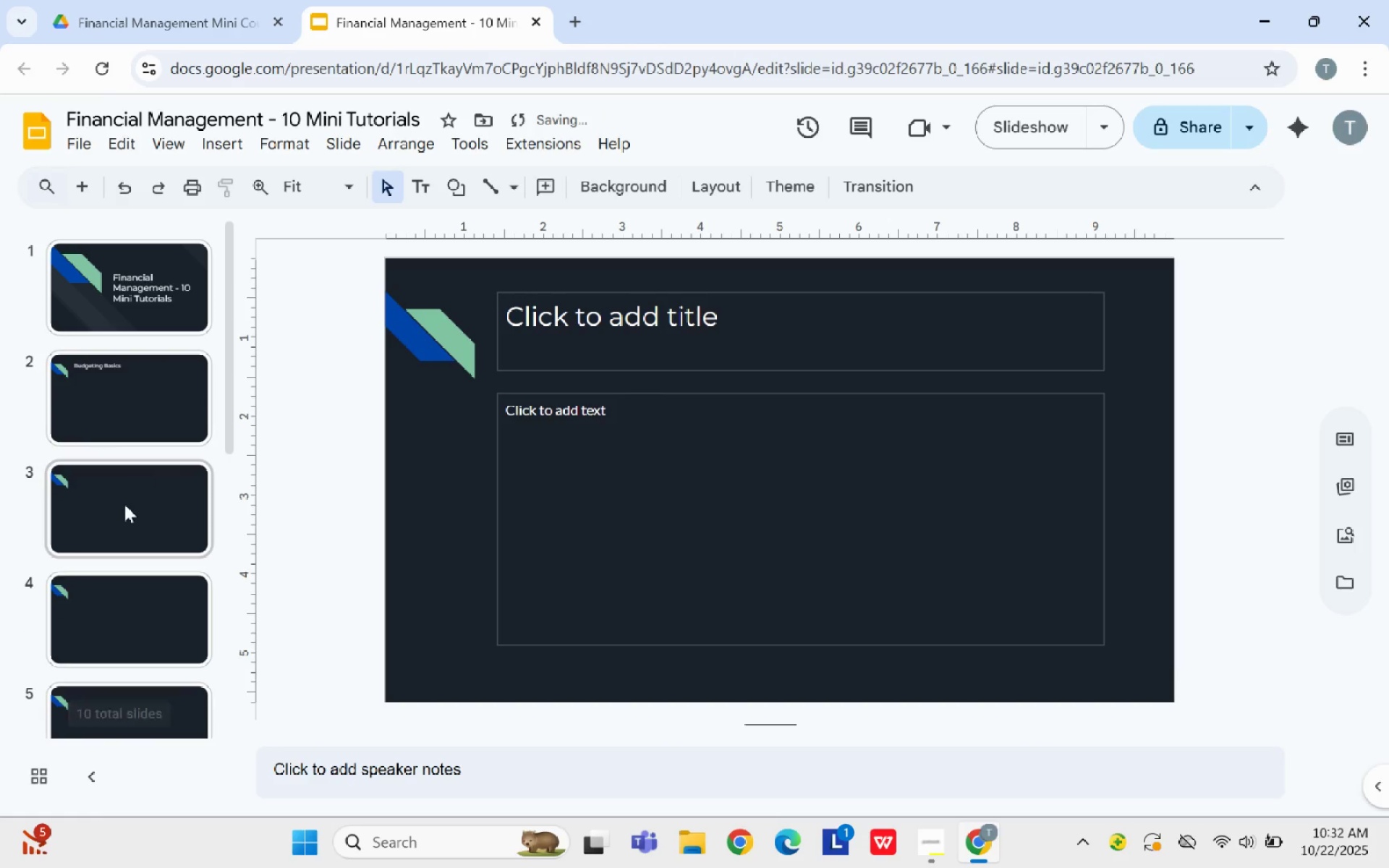 
left_click([124, 505])
 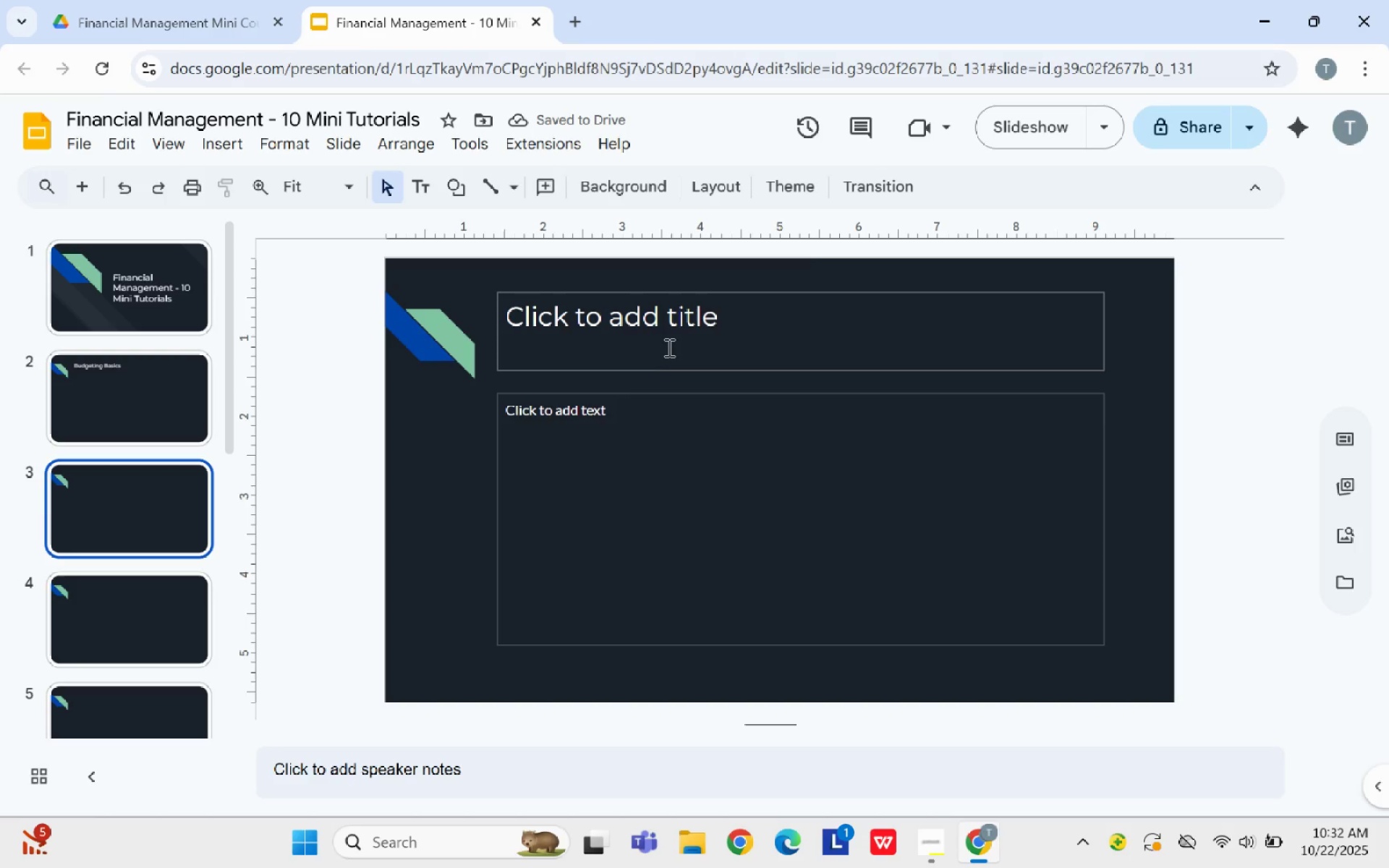 
left_click([668, 341])
 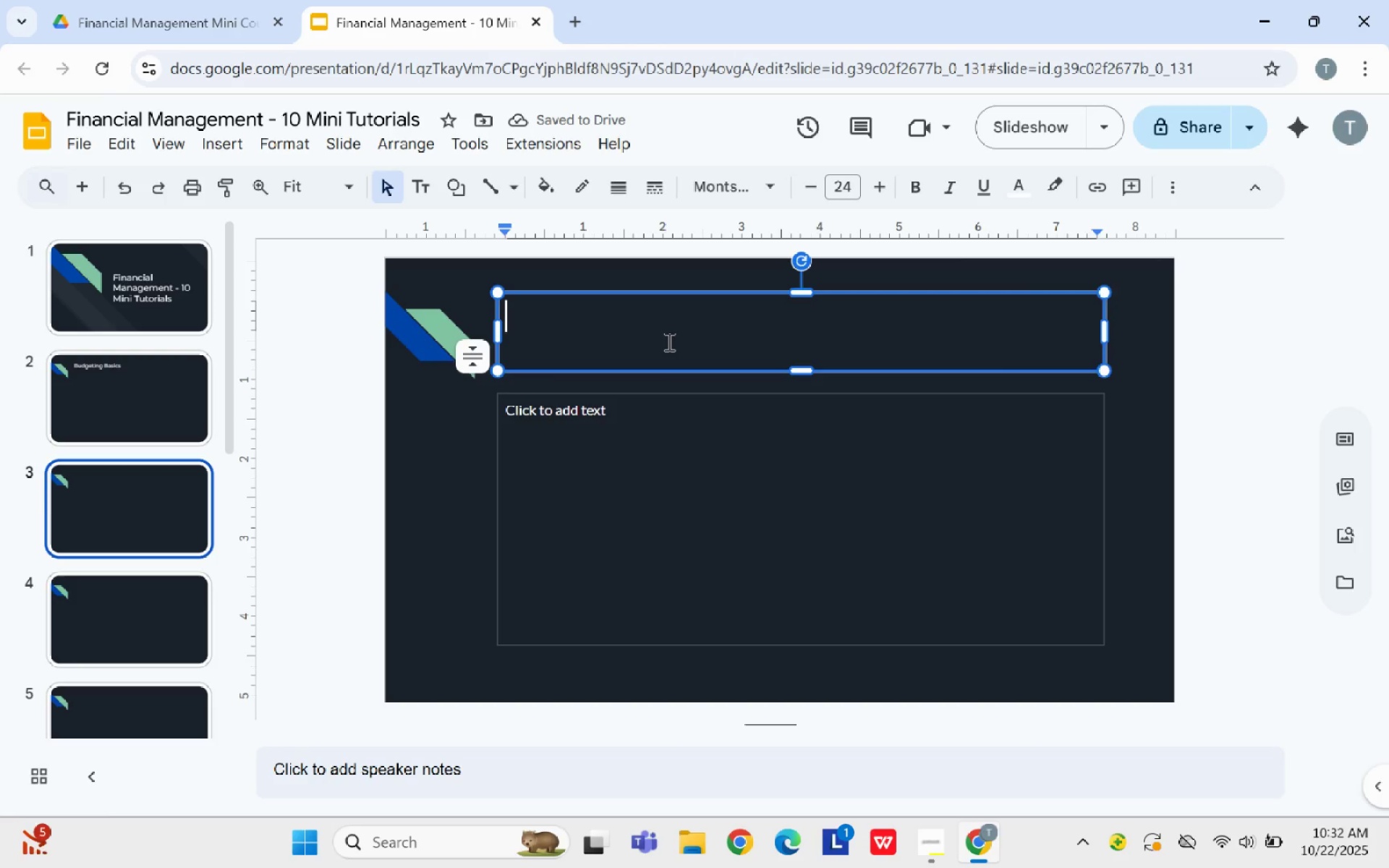 
type(Understanding)
 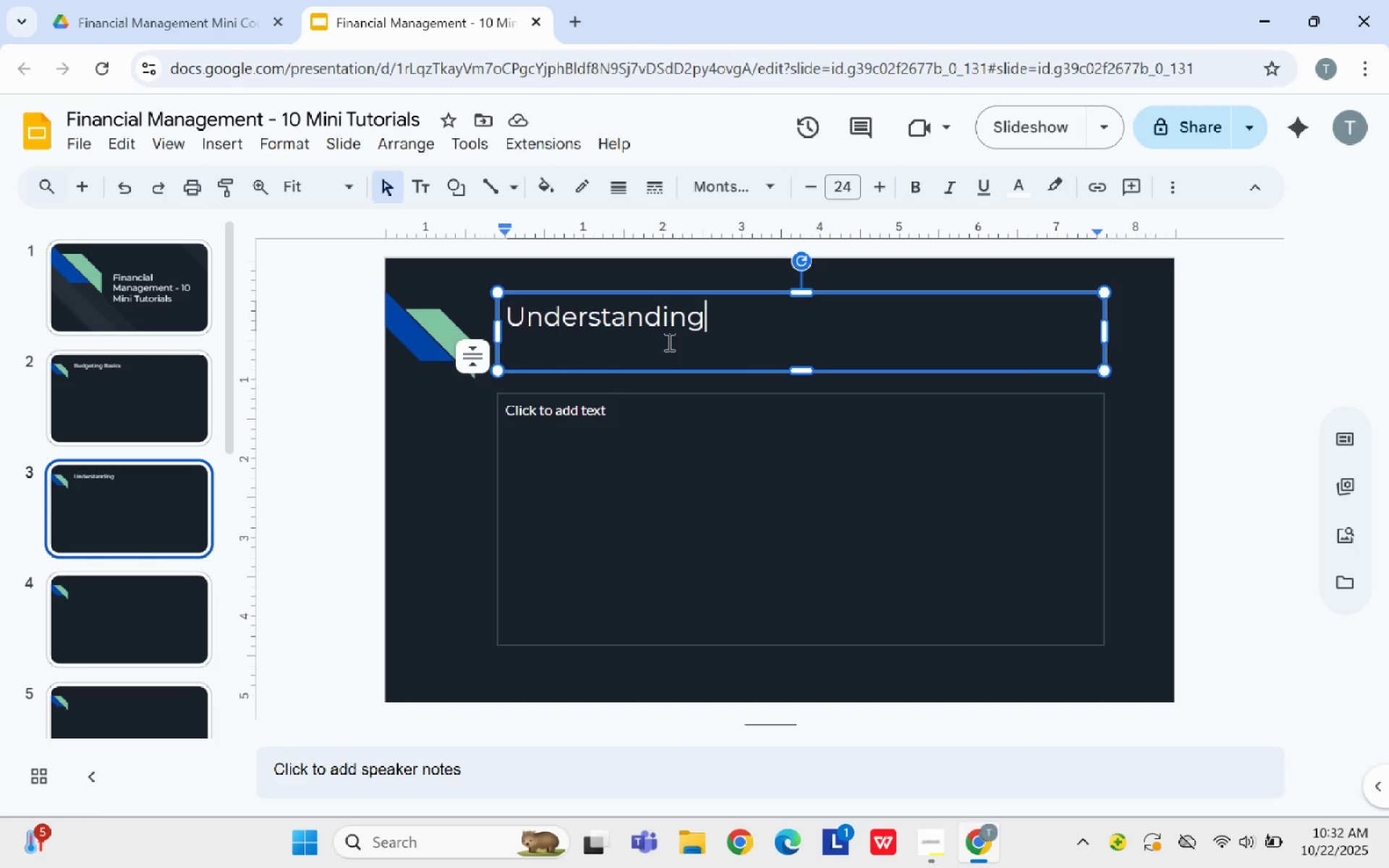 
wait(12.63)
 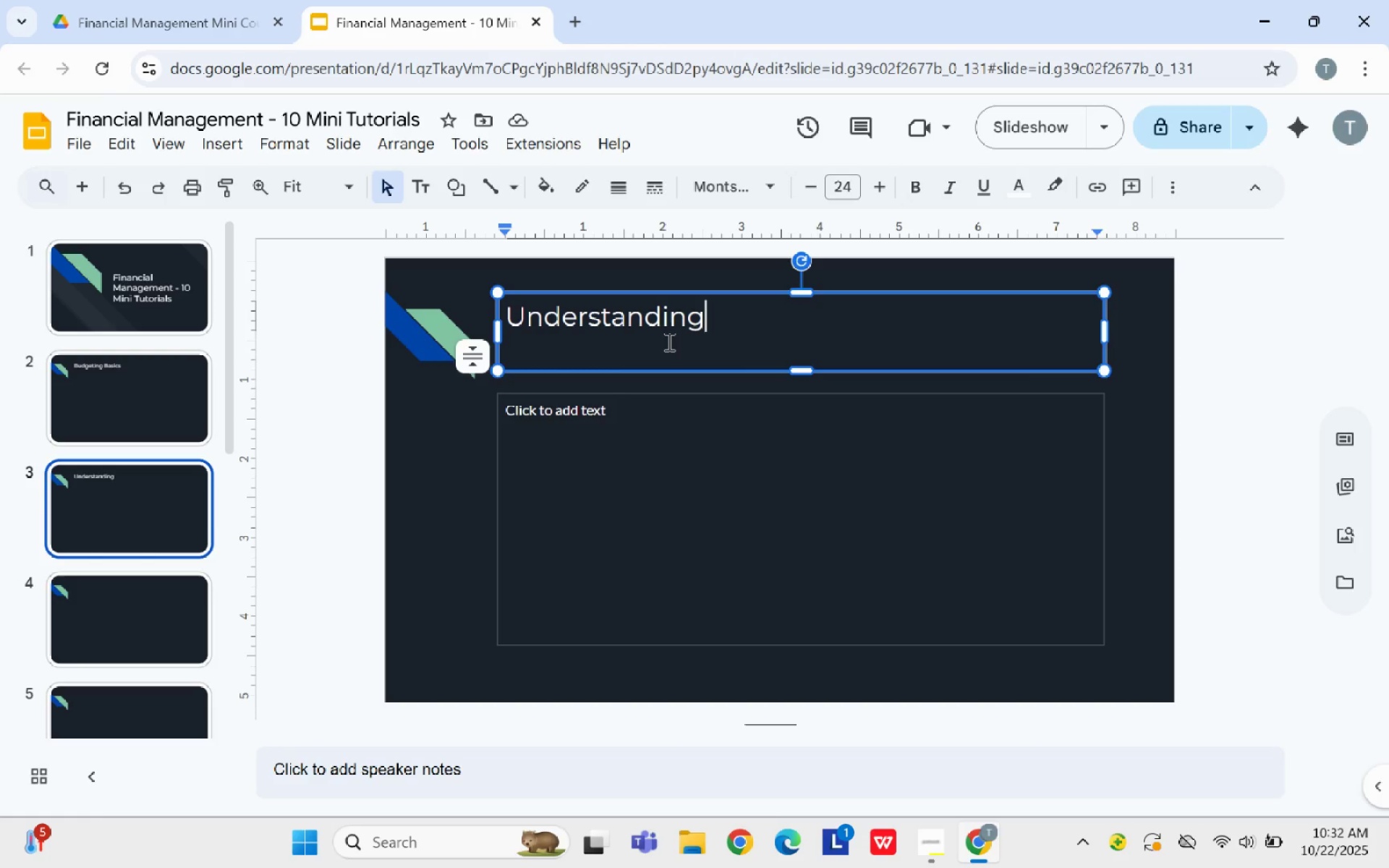 
type( Profit & Loss)
 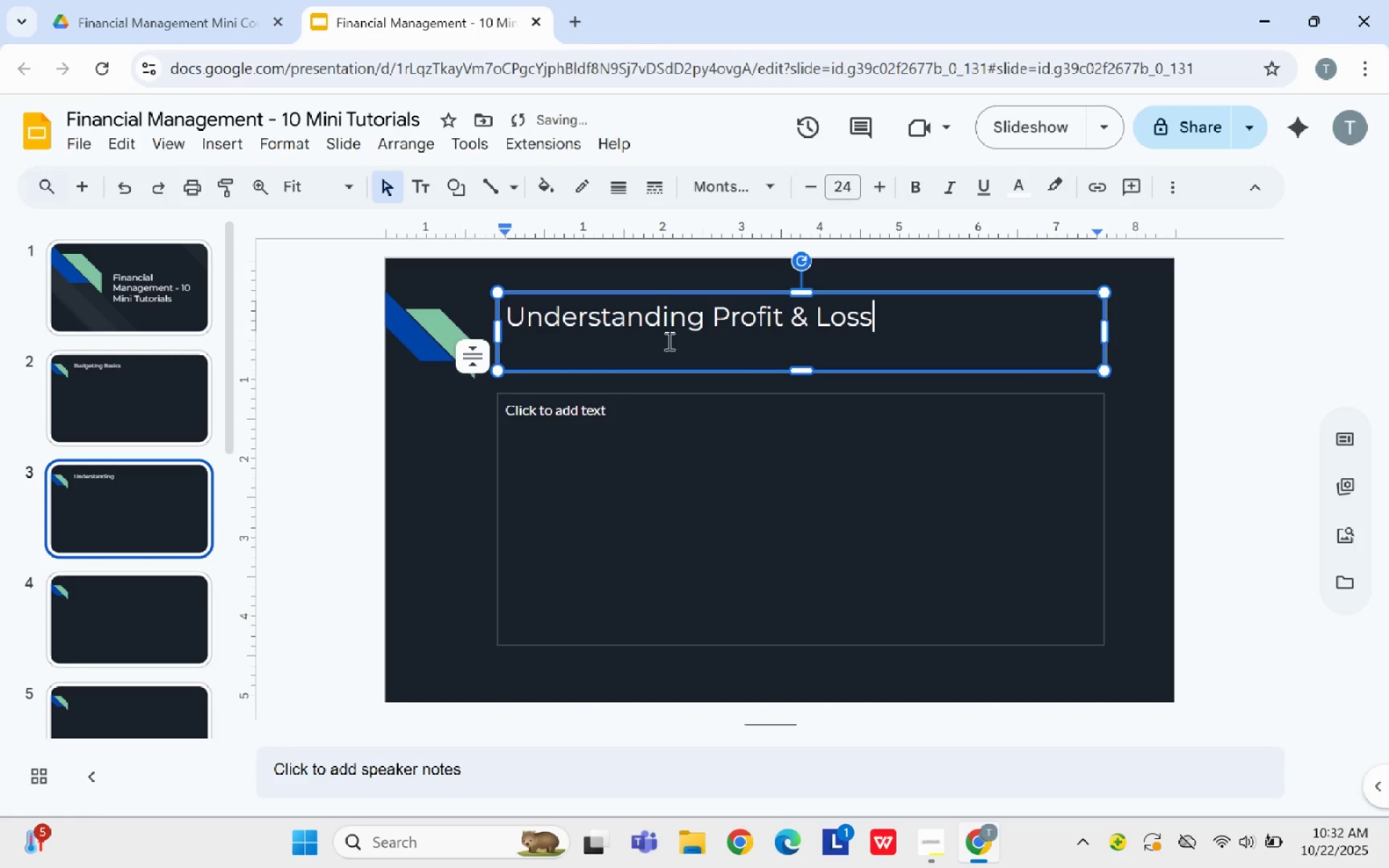 
left_click([112, 616])
 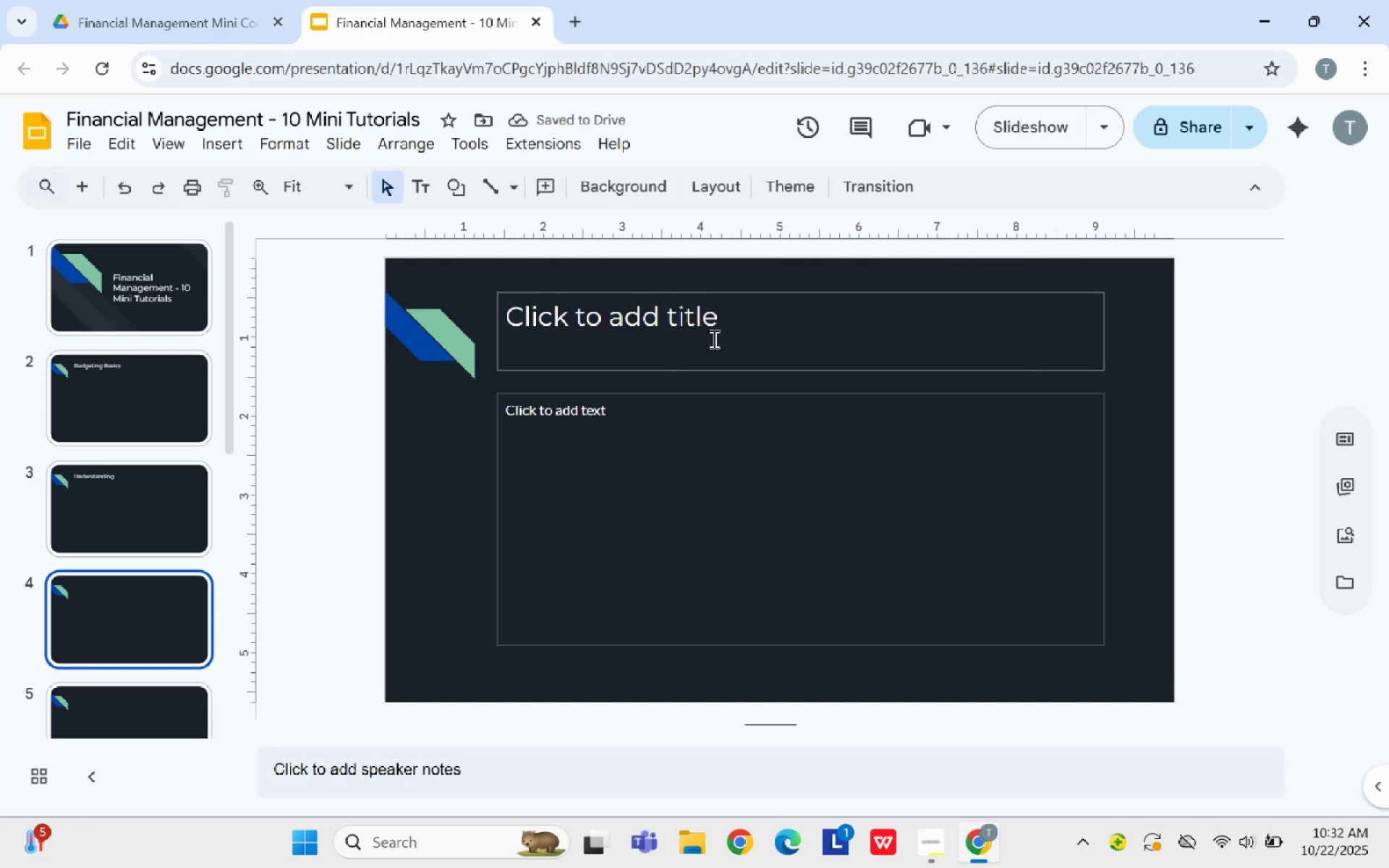 
left_click([713, 339])
 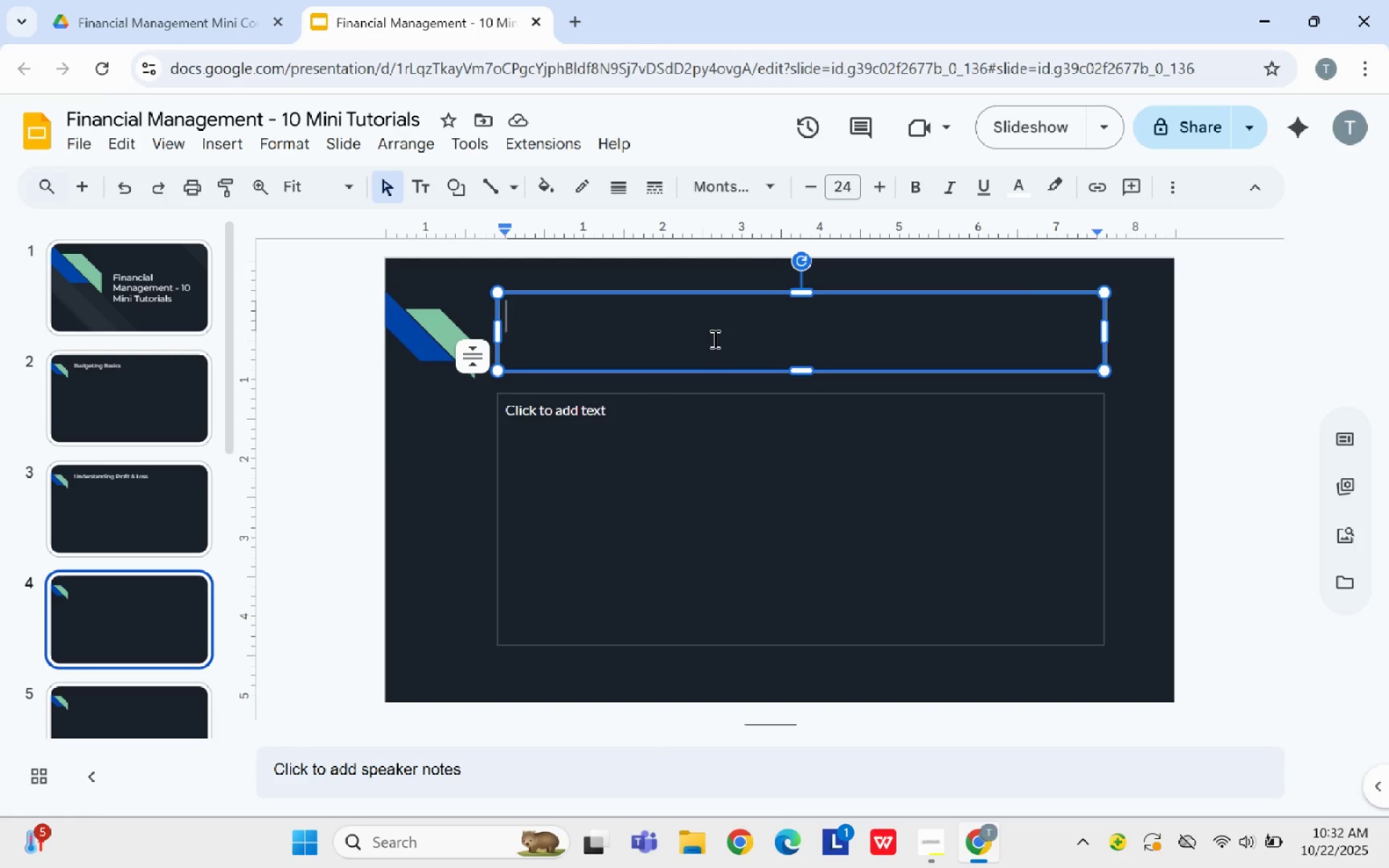 
type(Cash Flow Management)
 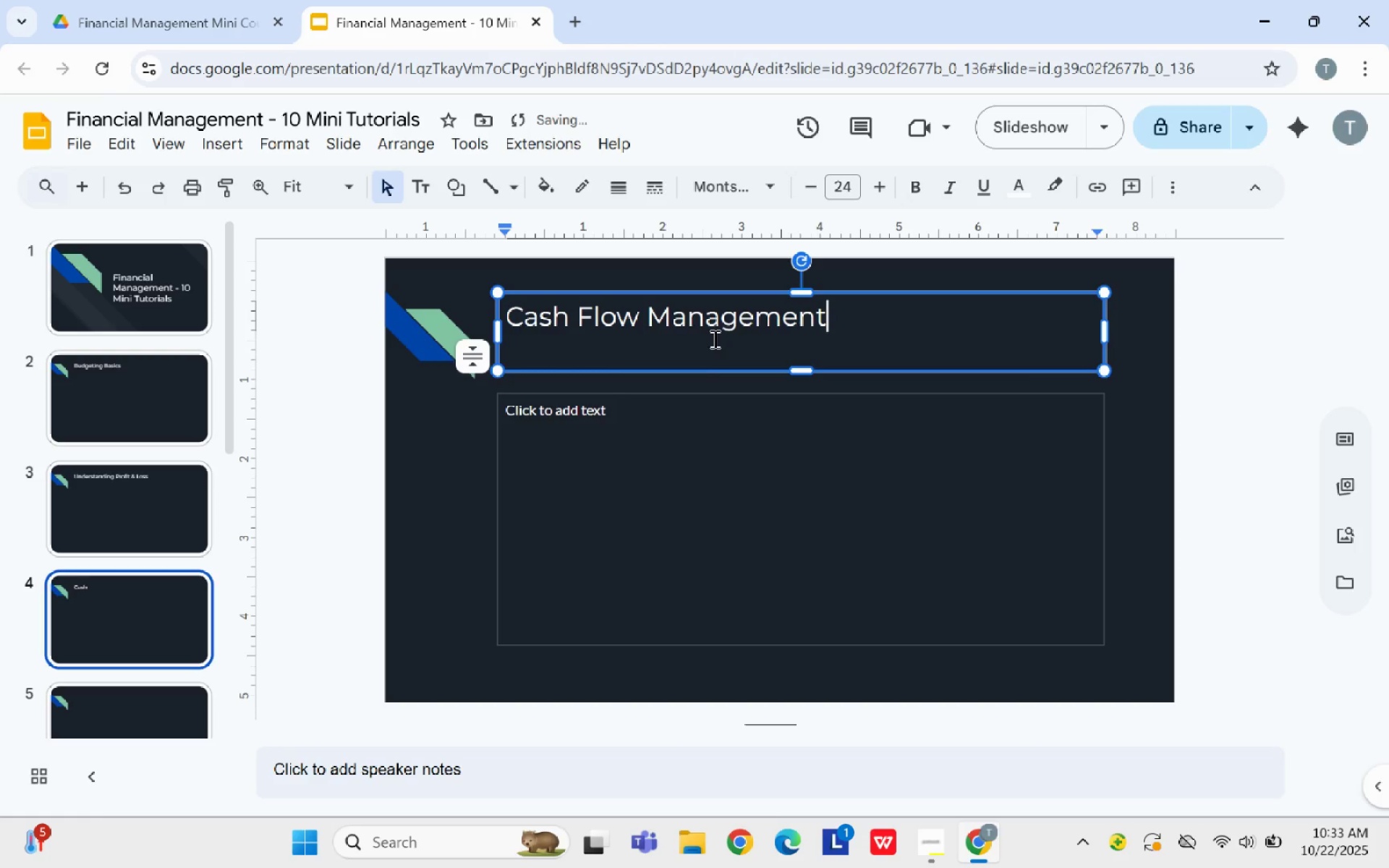 
scroll: coordinate [41, 540], scroll_direction: down, amount: 2.0
 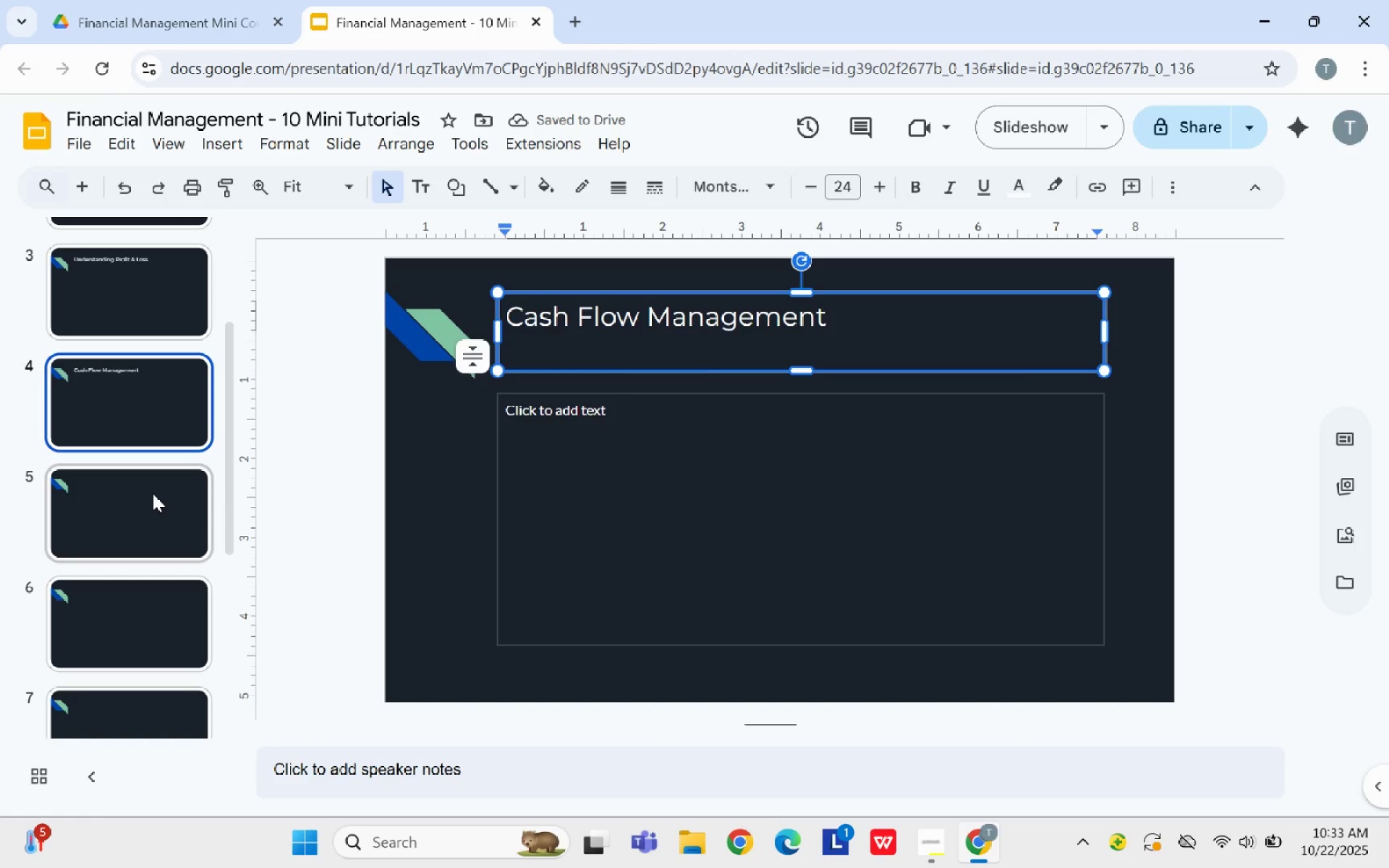 
left_click([153, 495])
 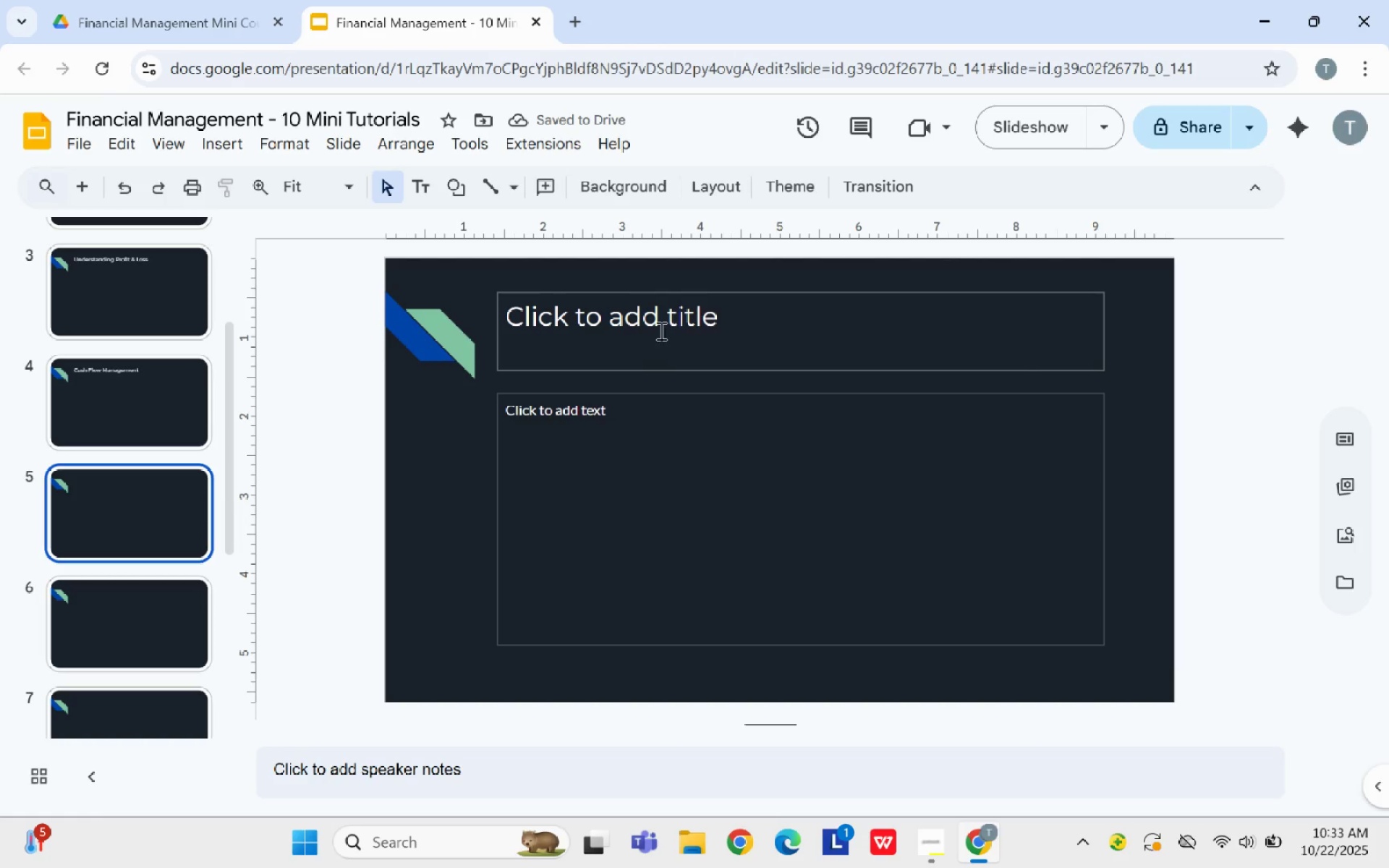 
left_click([660, 329])
 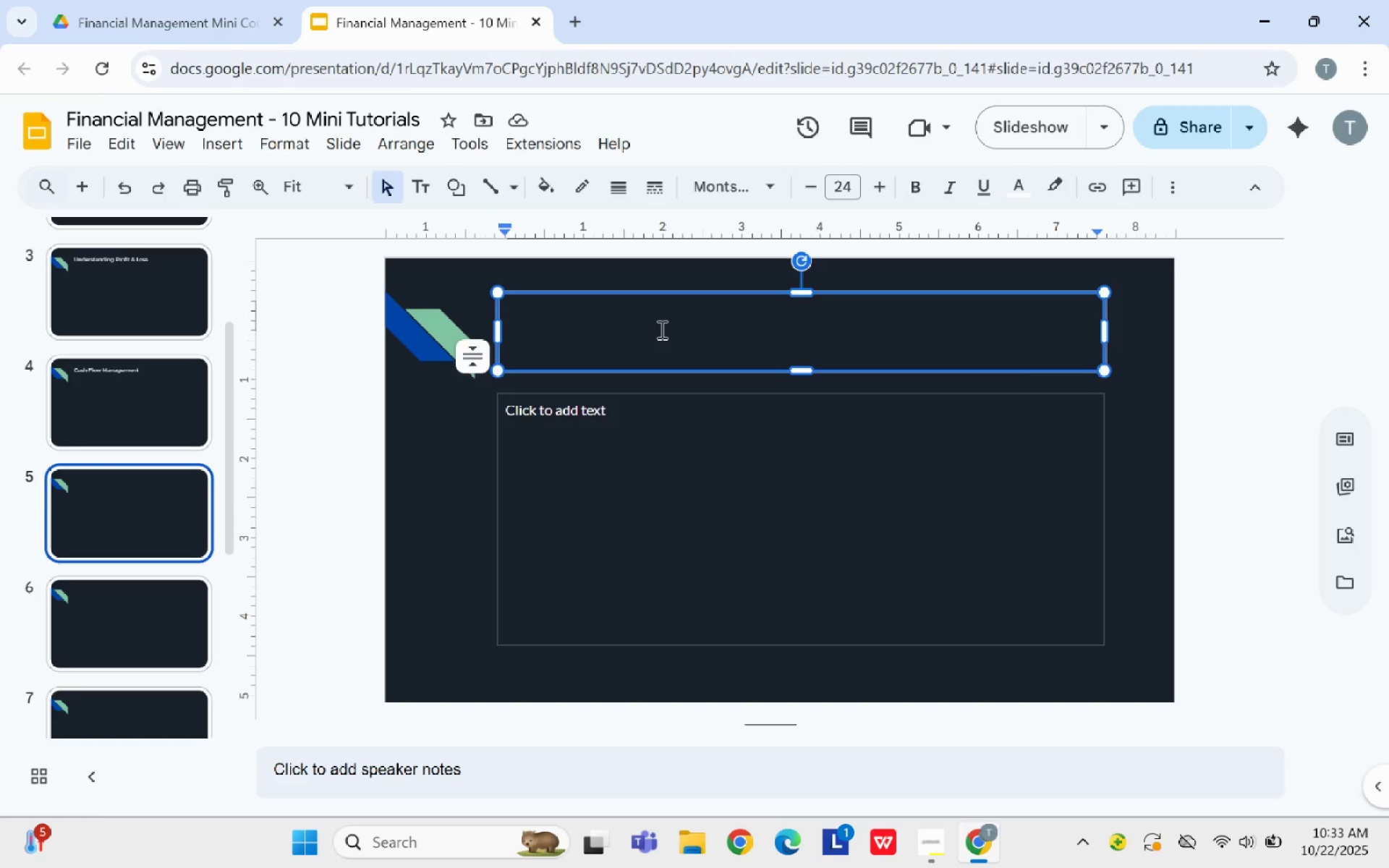 
type(brea)
key(Backspace)
key(Backspace)
key(Backspace)
key(Backspace)
type(Bra)
key(Backspace)
type(eak-Even n)
key(Backspace)
type(Analysis)
 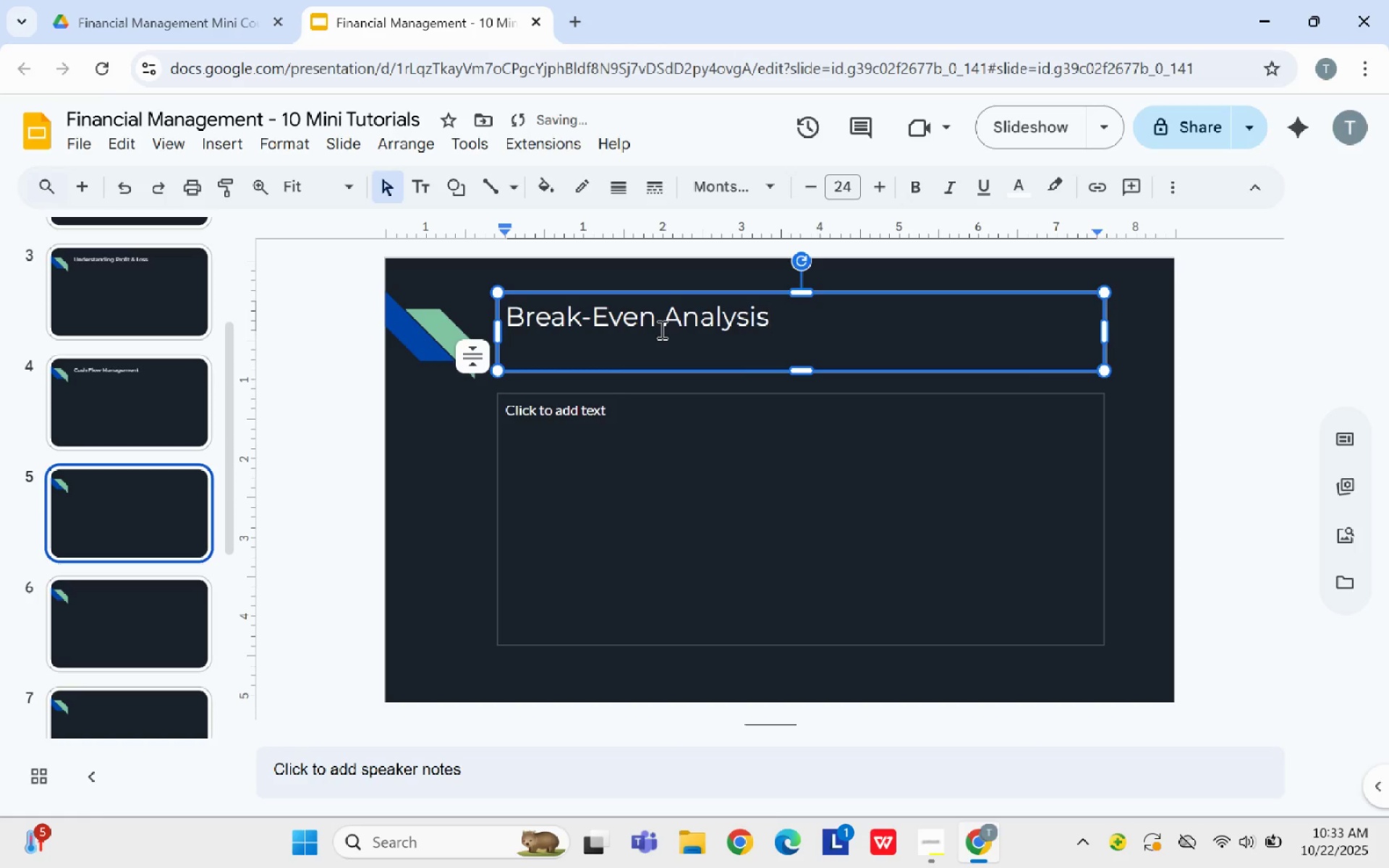 
left_click([106, 637])
 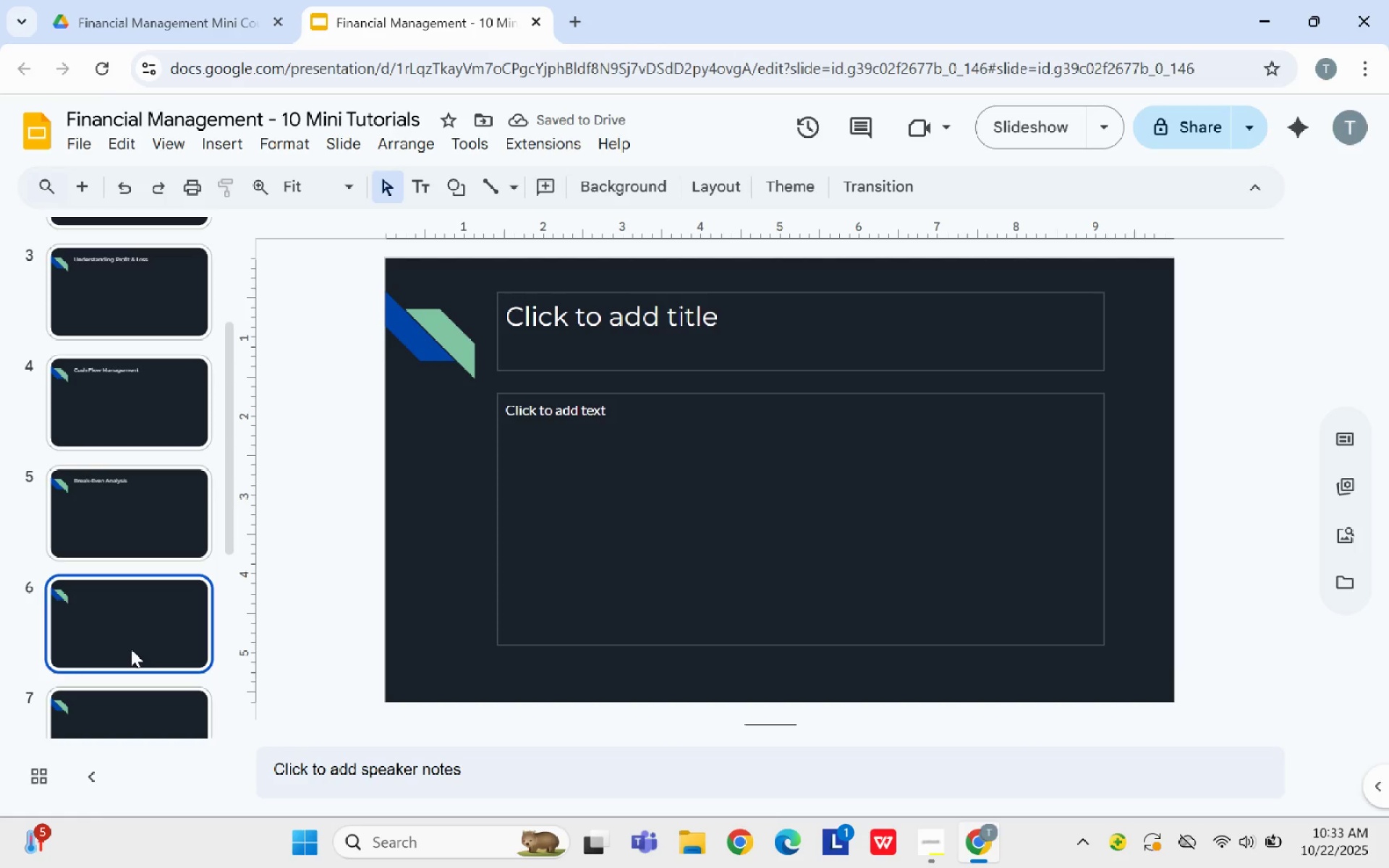 
left_click([131, 630])
 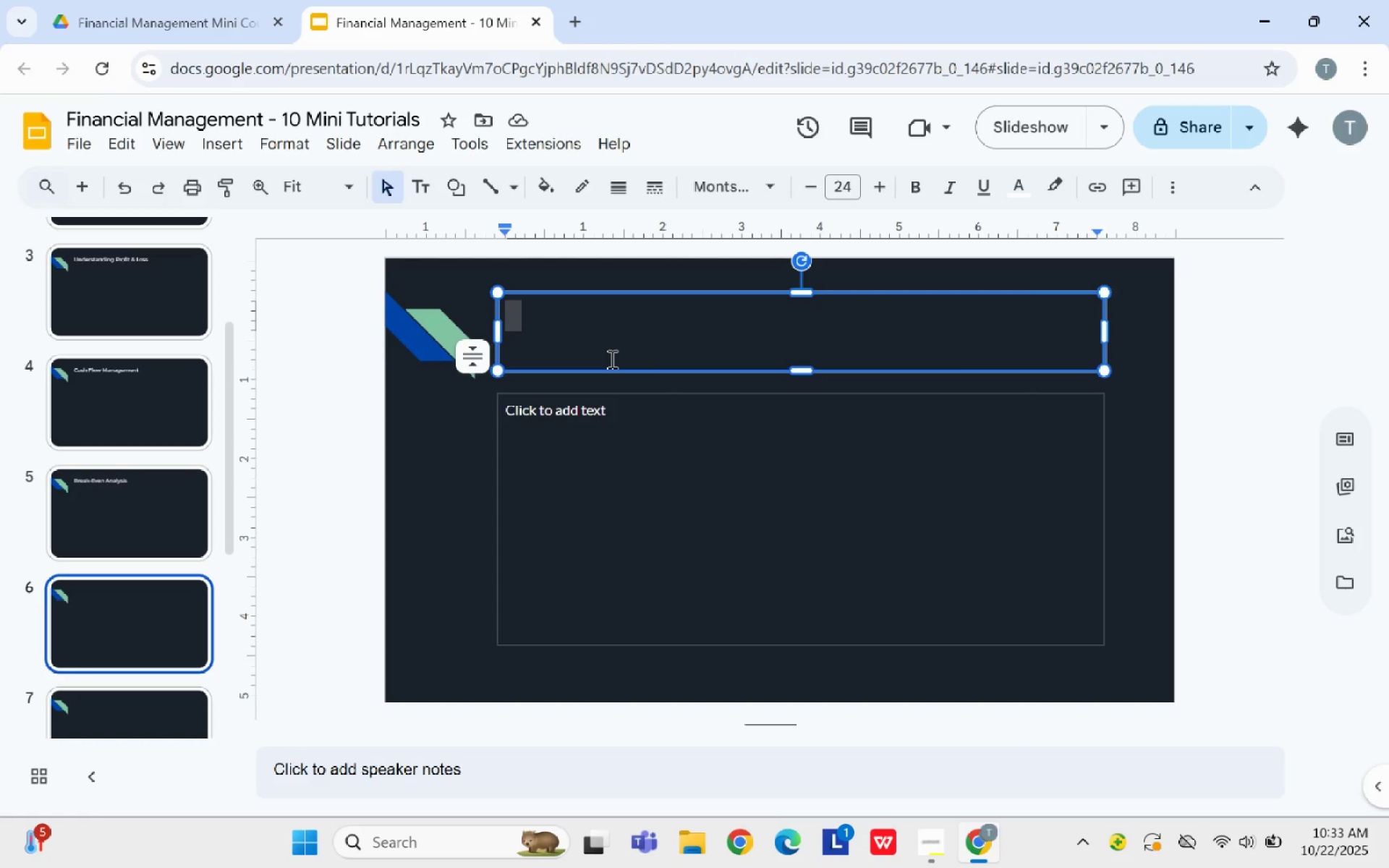 
left_click([611, 358])
 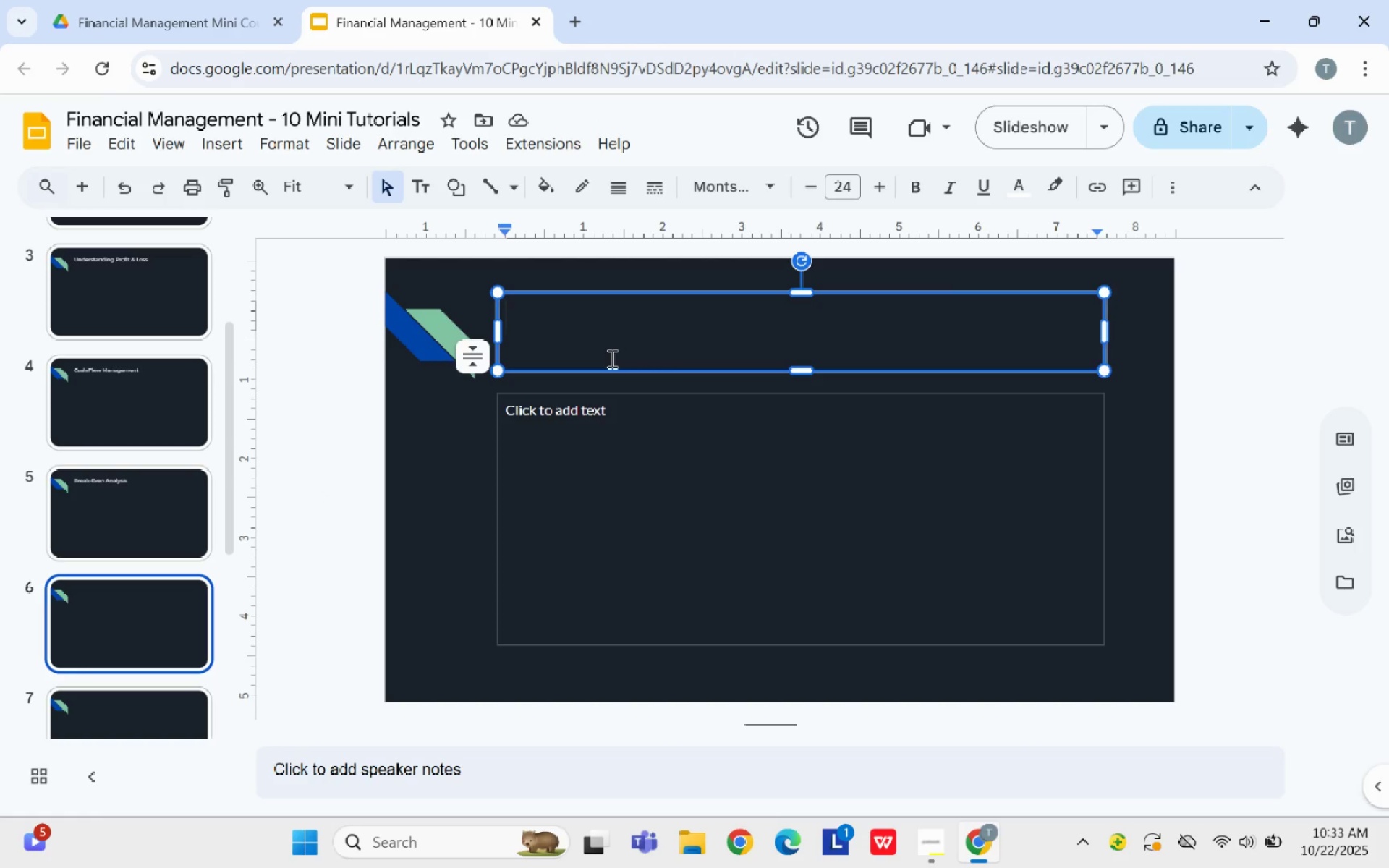 
type(expe)
key(Backspace)
key(Backspace)
key(Backspace)
key(Backspace)
type(Expense R)
key(Backspace)
type(tar)
key(Backspace)
key(Backspace)
key(Backspace)
key(Backspace)
type( Trackig)
key(Backspace)
type(ng)
 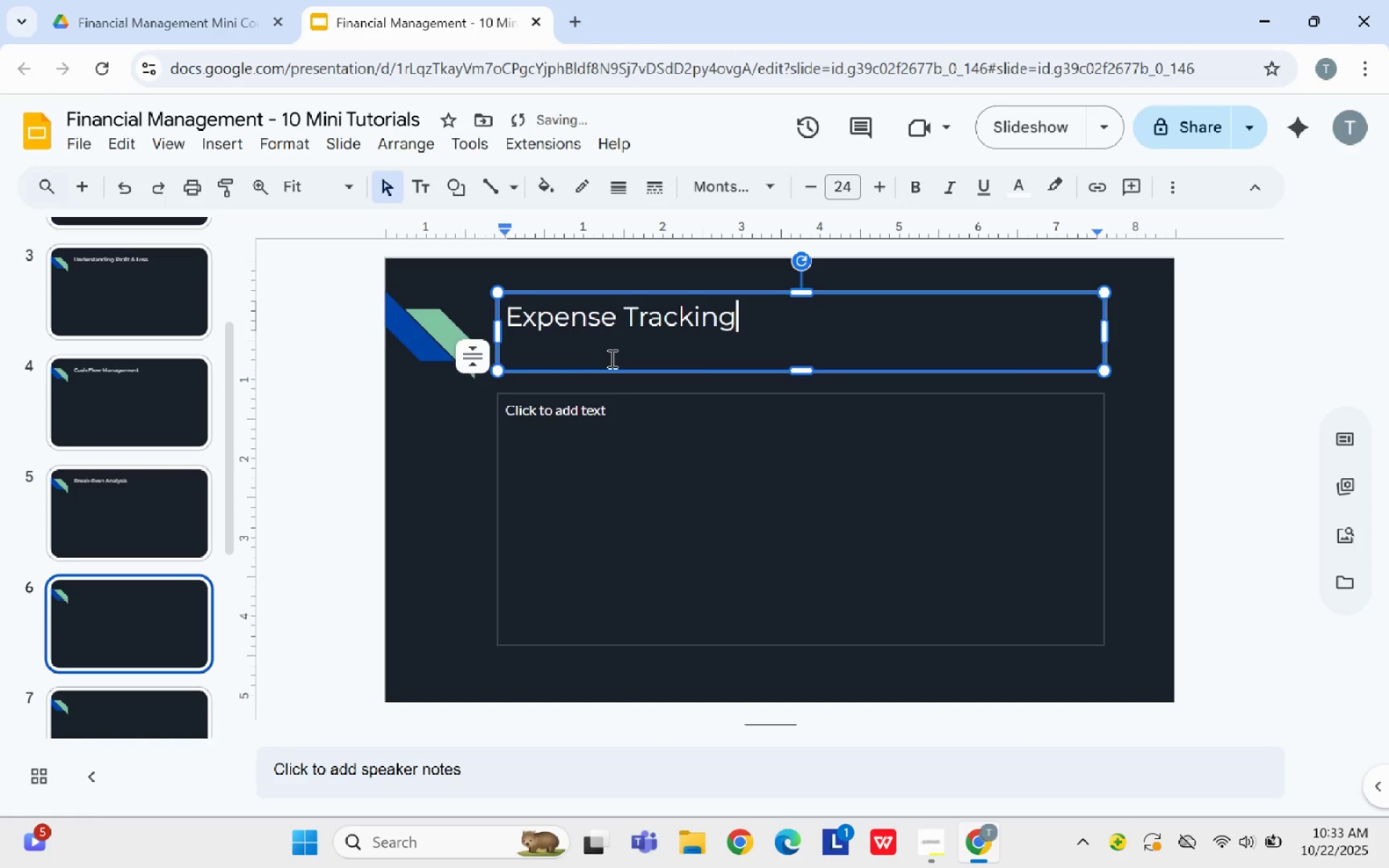 
scroll: coordinate [103, 590], scroll_direction: down, amount: 2.0
 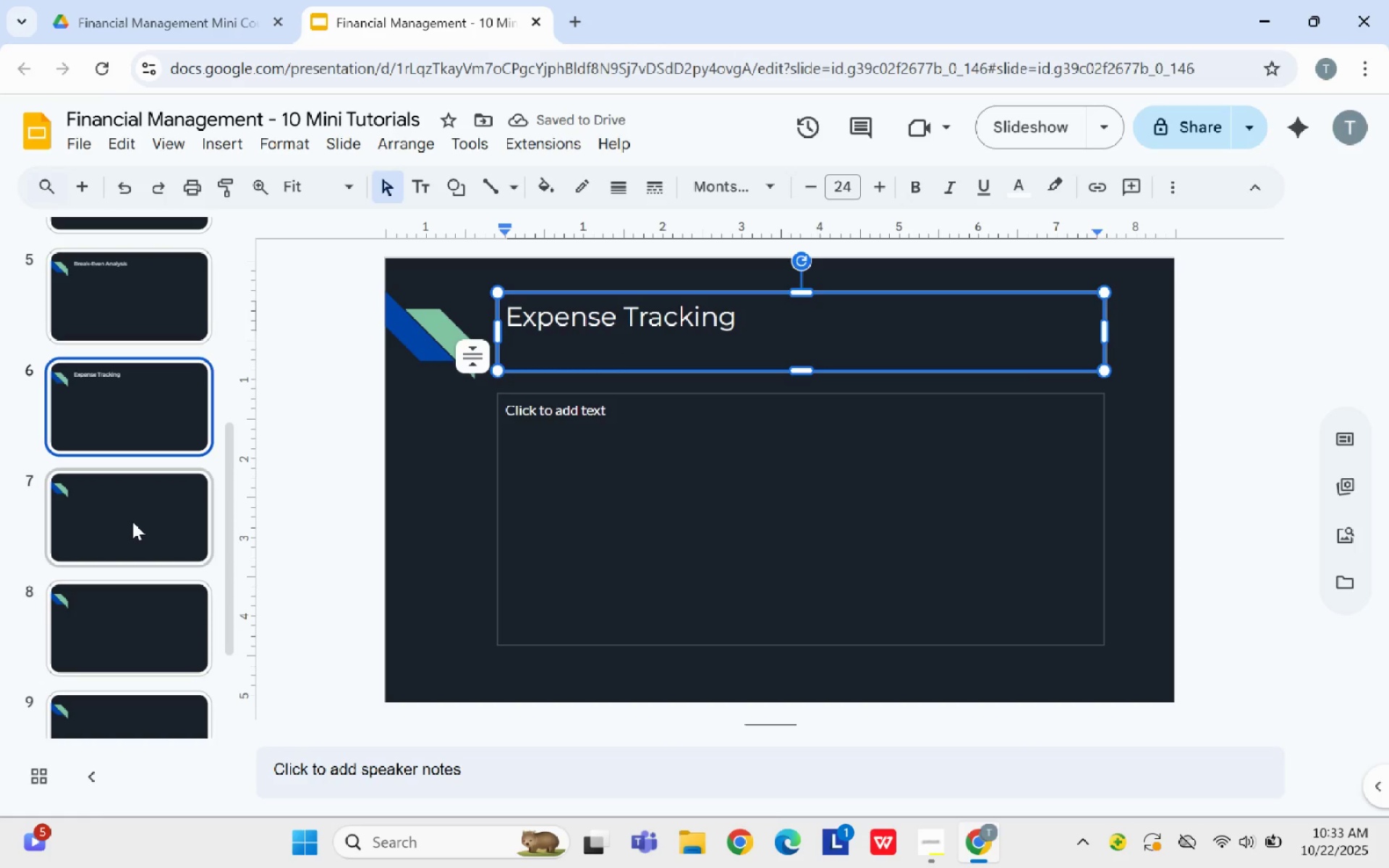 
left_click([132, 522])
 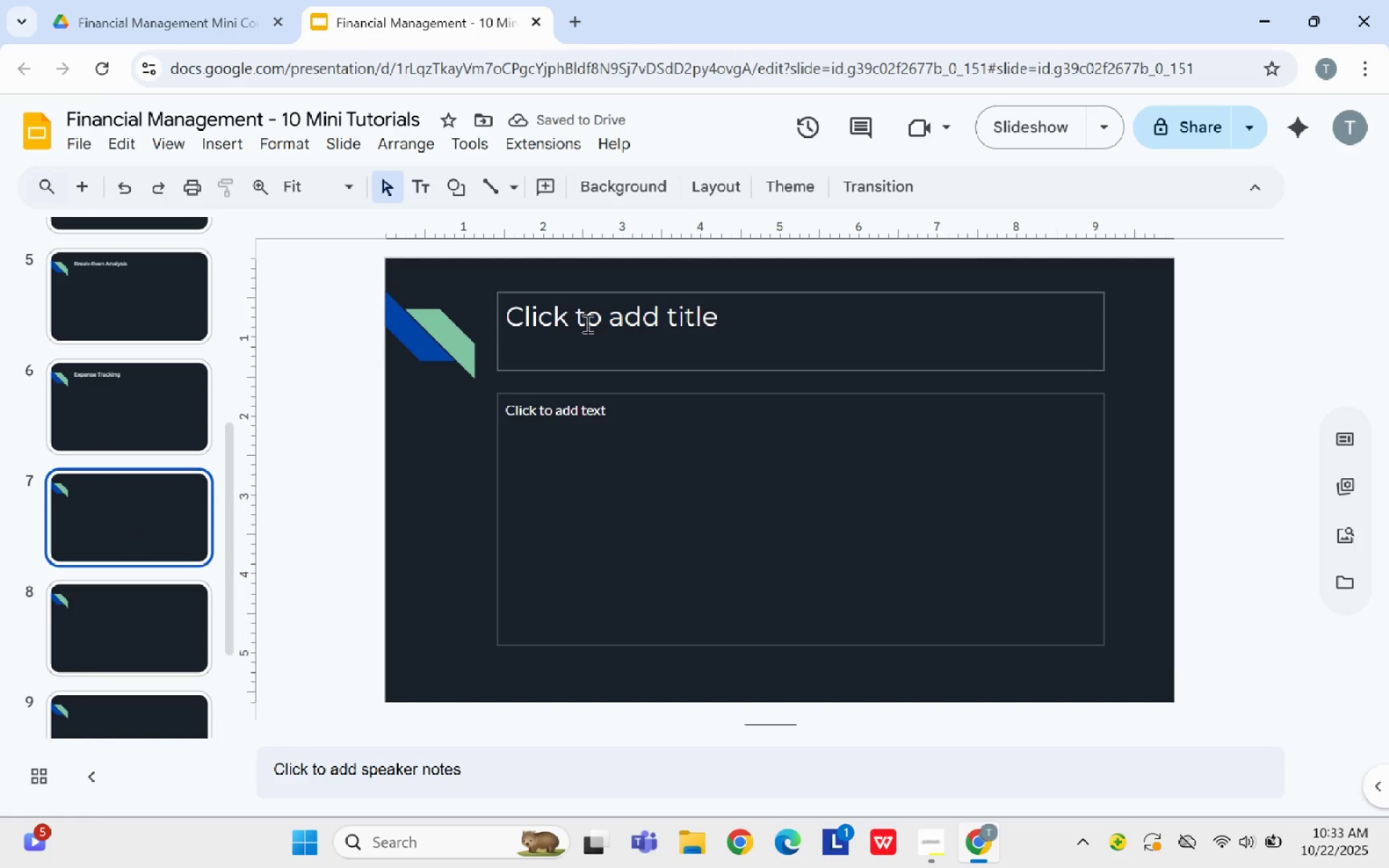 
left_click([586, 325])
 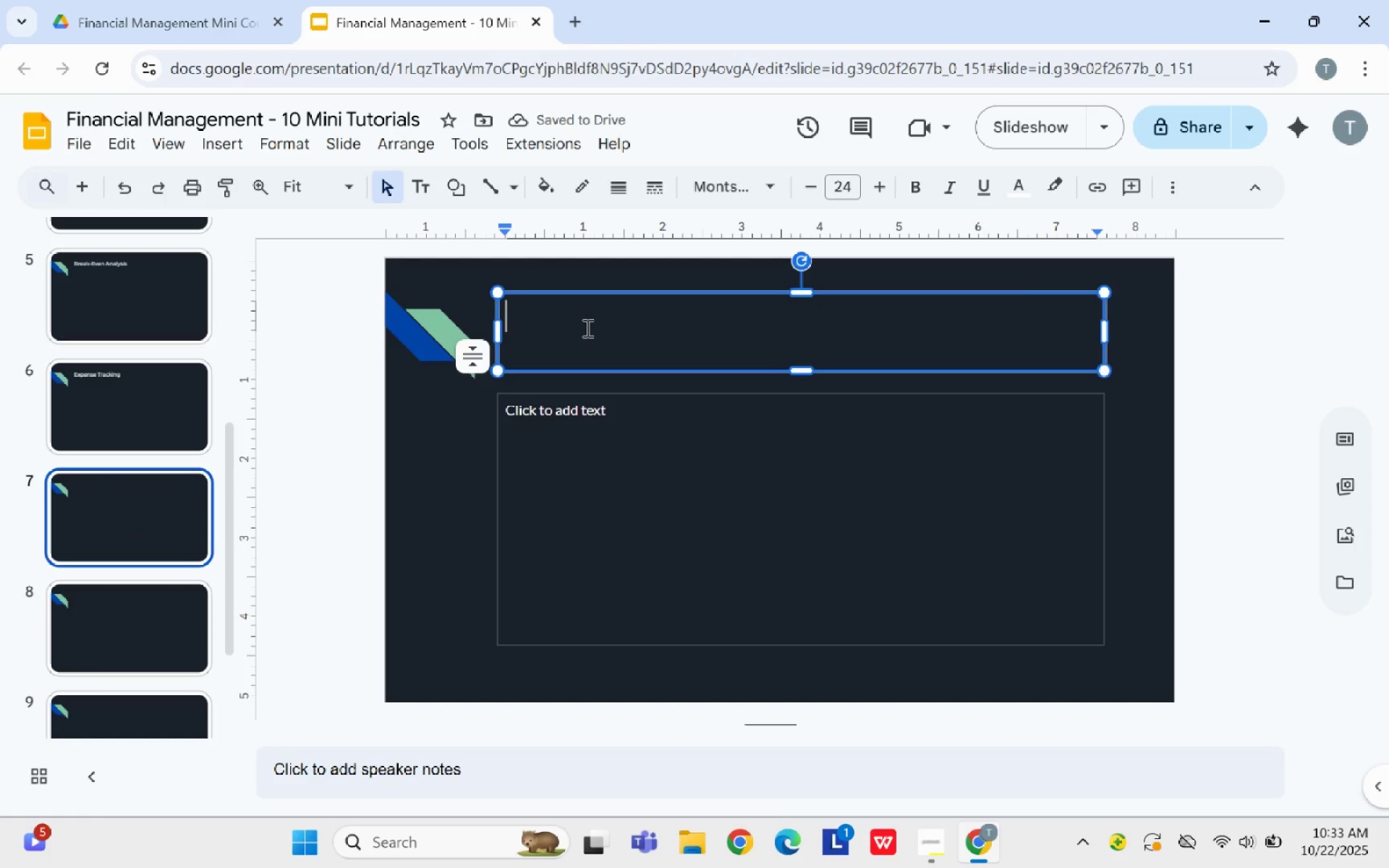 
type(Revenue Streams)
 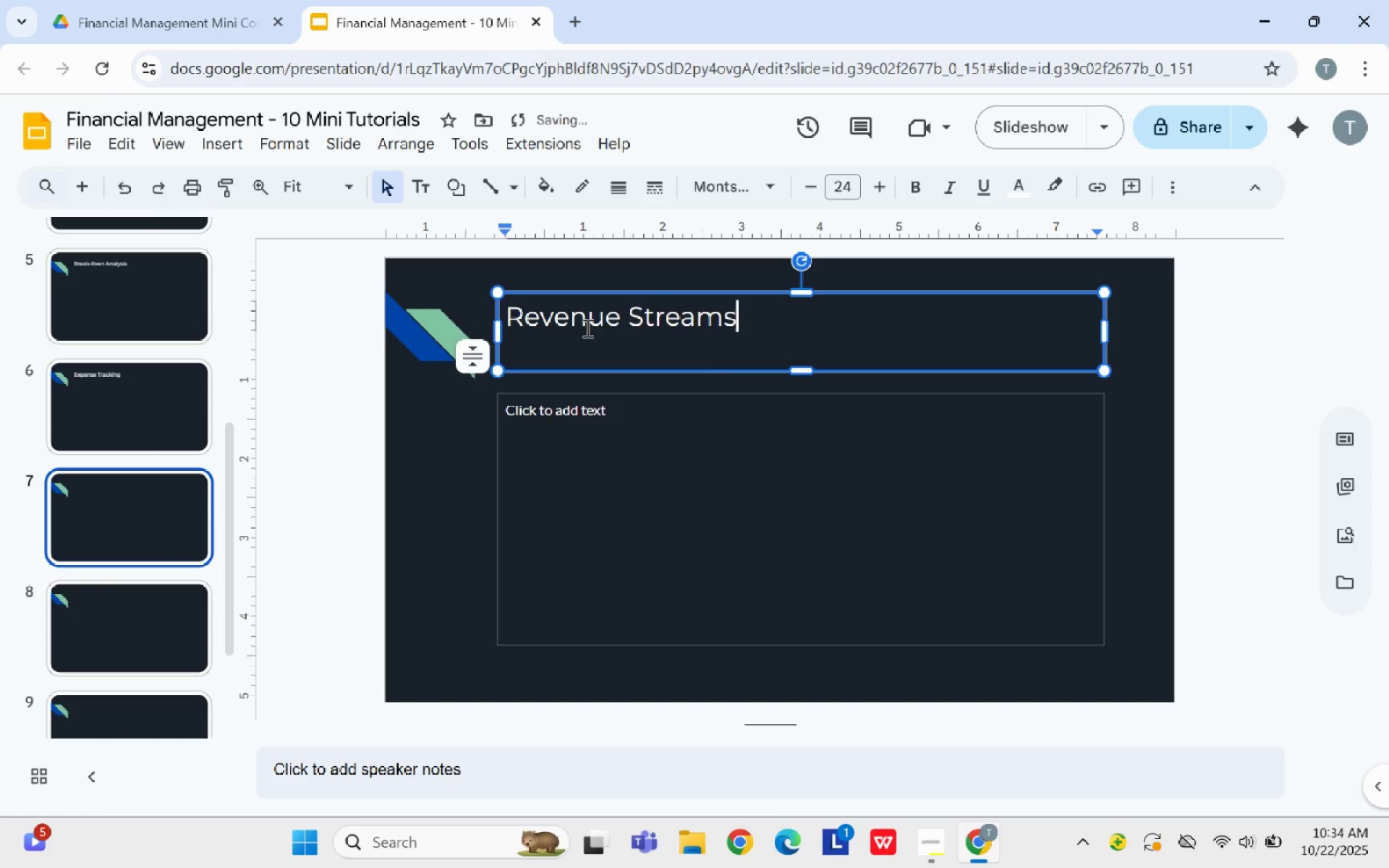 
left_click([148, 642])
 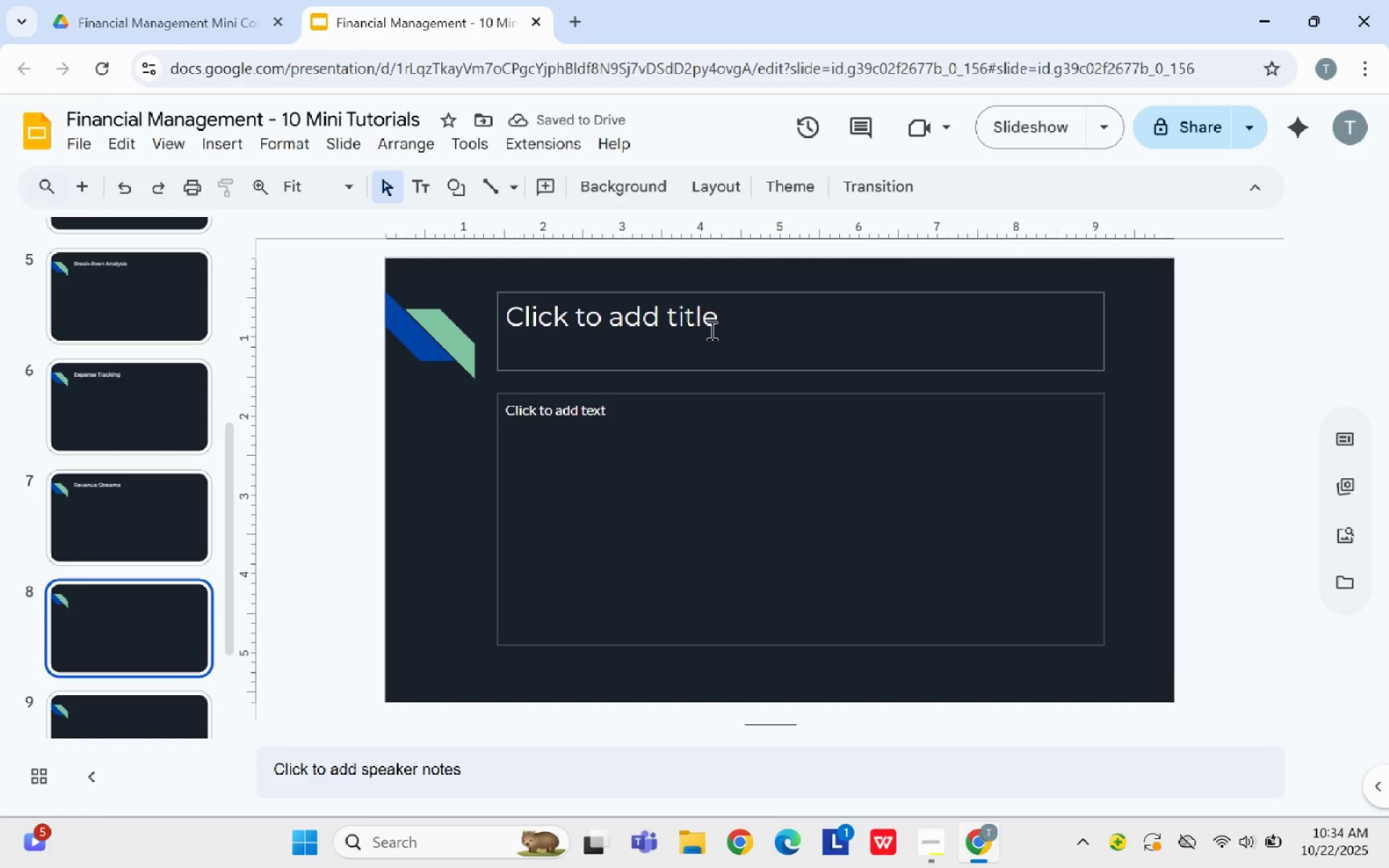 
left_click([711, 329])
 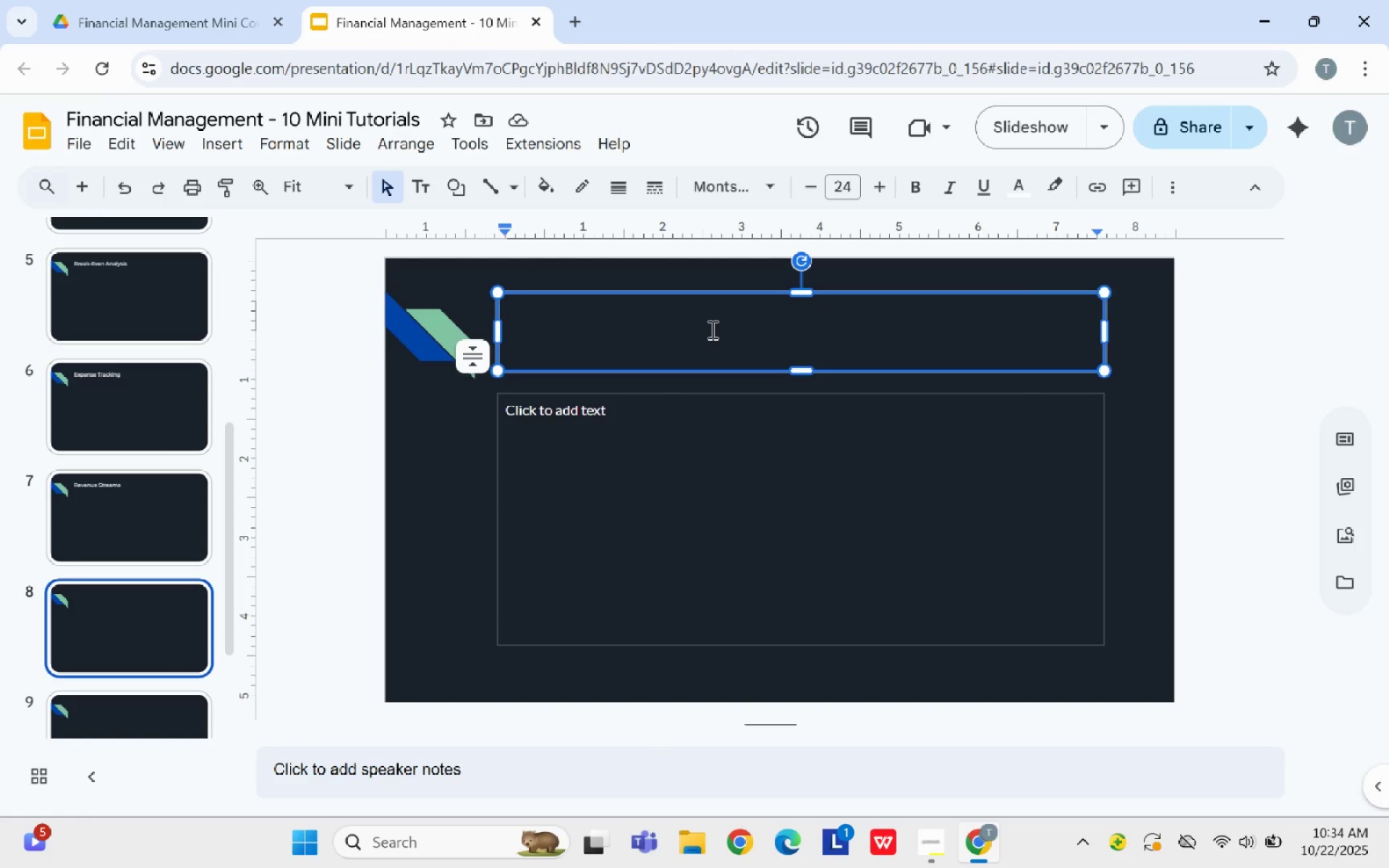 
type(Reol)
key(Backspace)
key(Backspace)
key(Backspace)
type(ole of Credit in Business)
 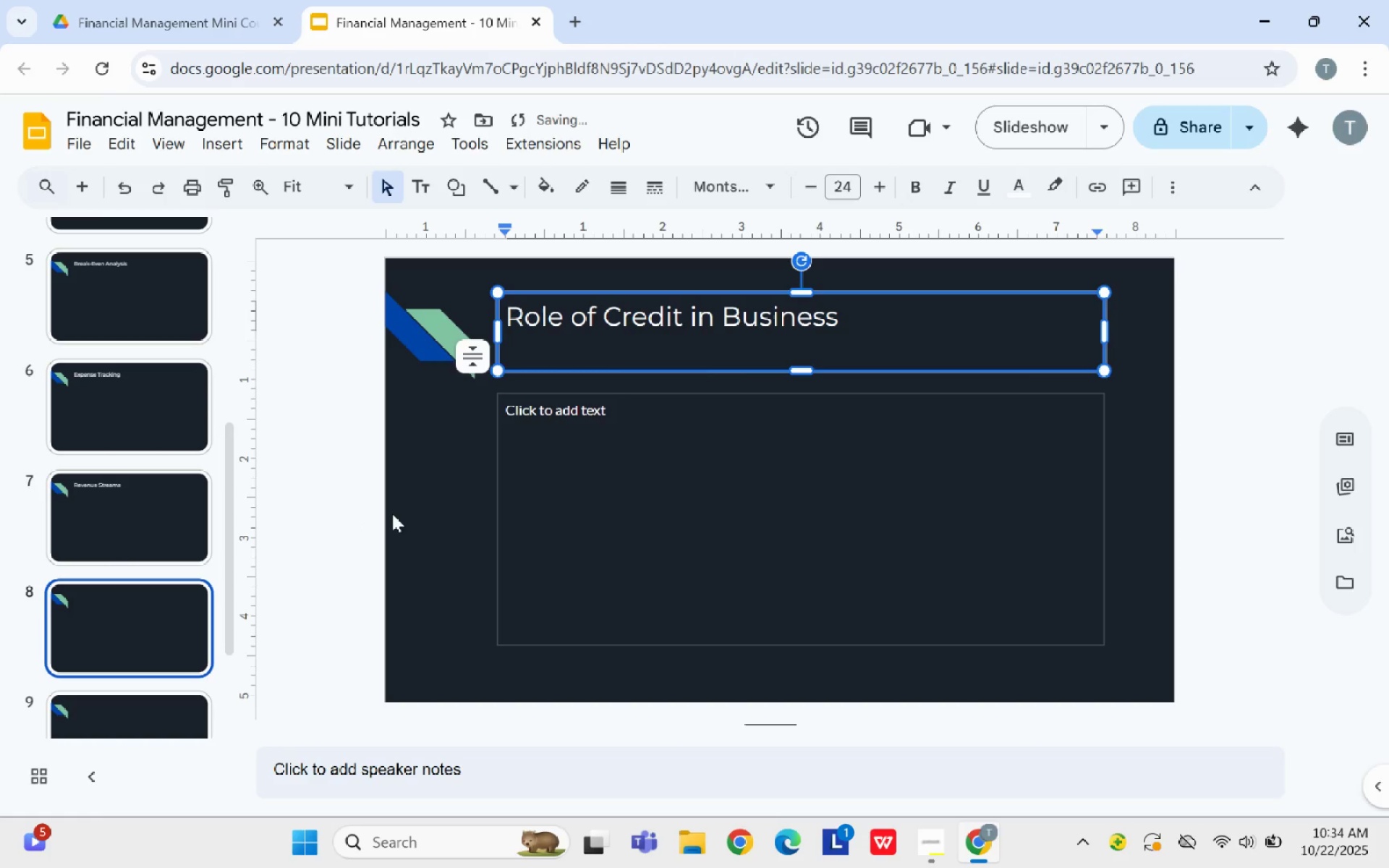 
left_click([441, 496])
 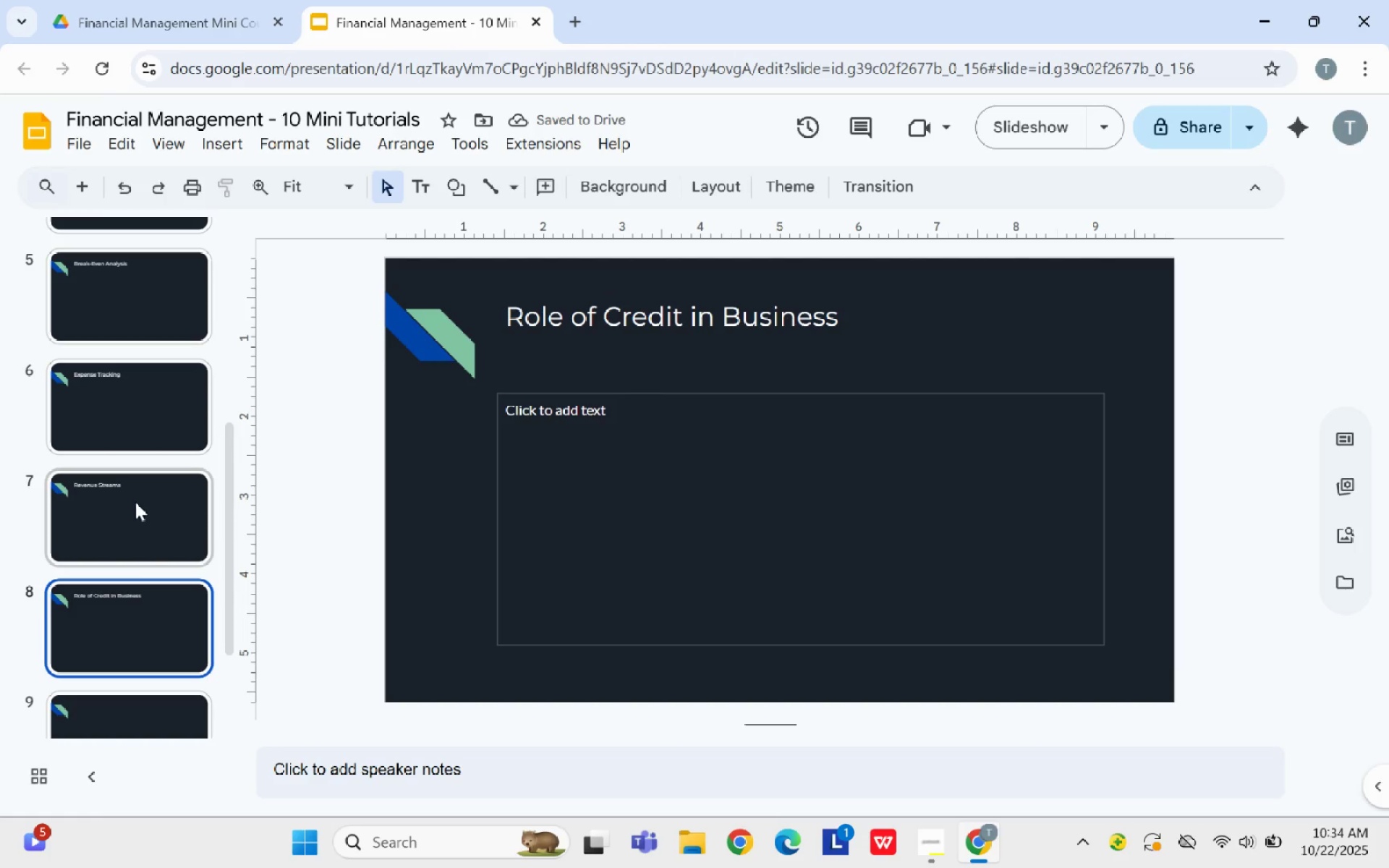 
scroll: coordinate [149, 561], scroll_direction: down, amount: 3.0
 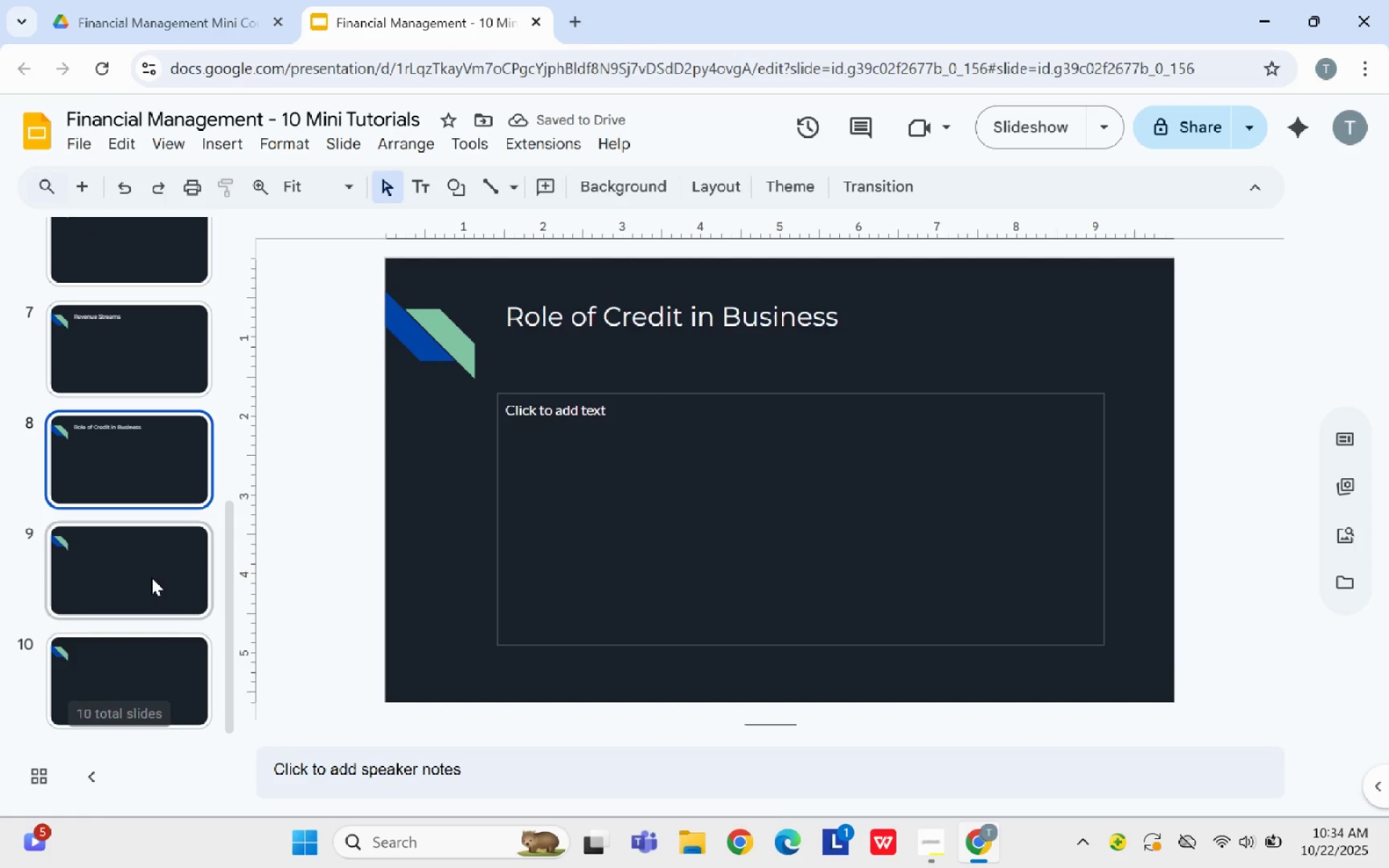 
left_click([151, 577])
 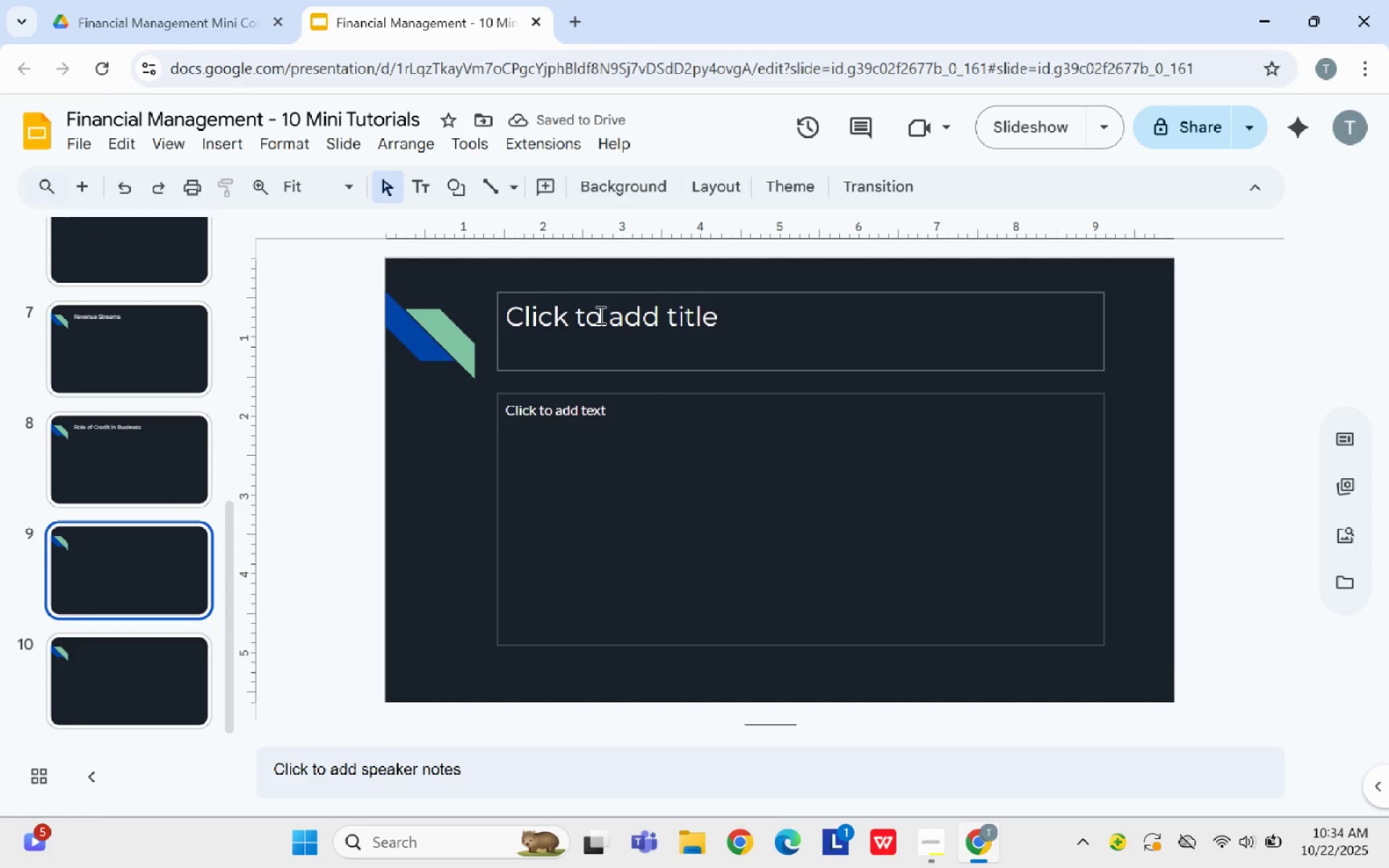 
left_click([599, 315])
 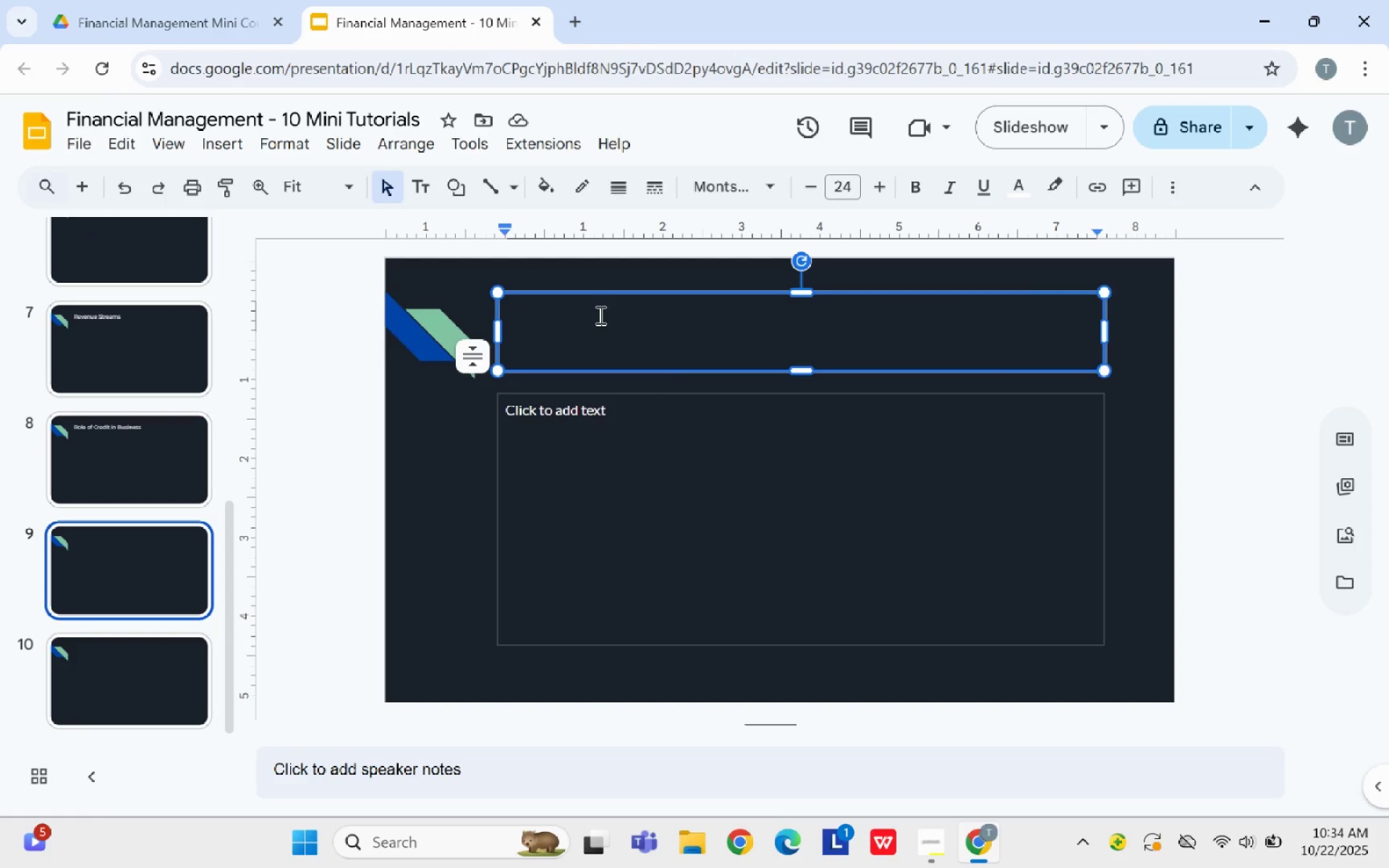 
type(Tax Basics fo Small Businesses)
 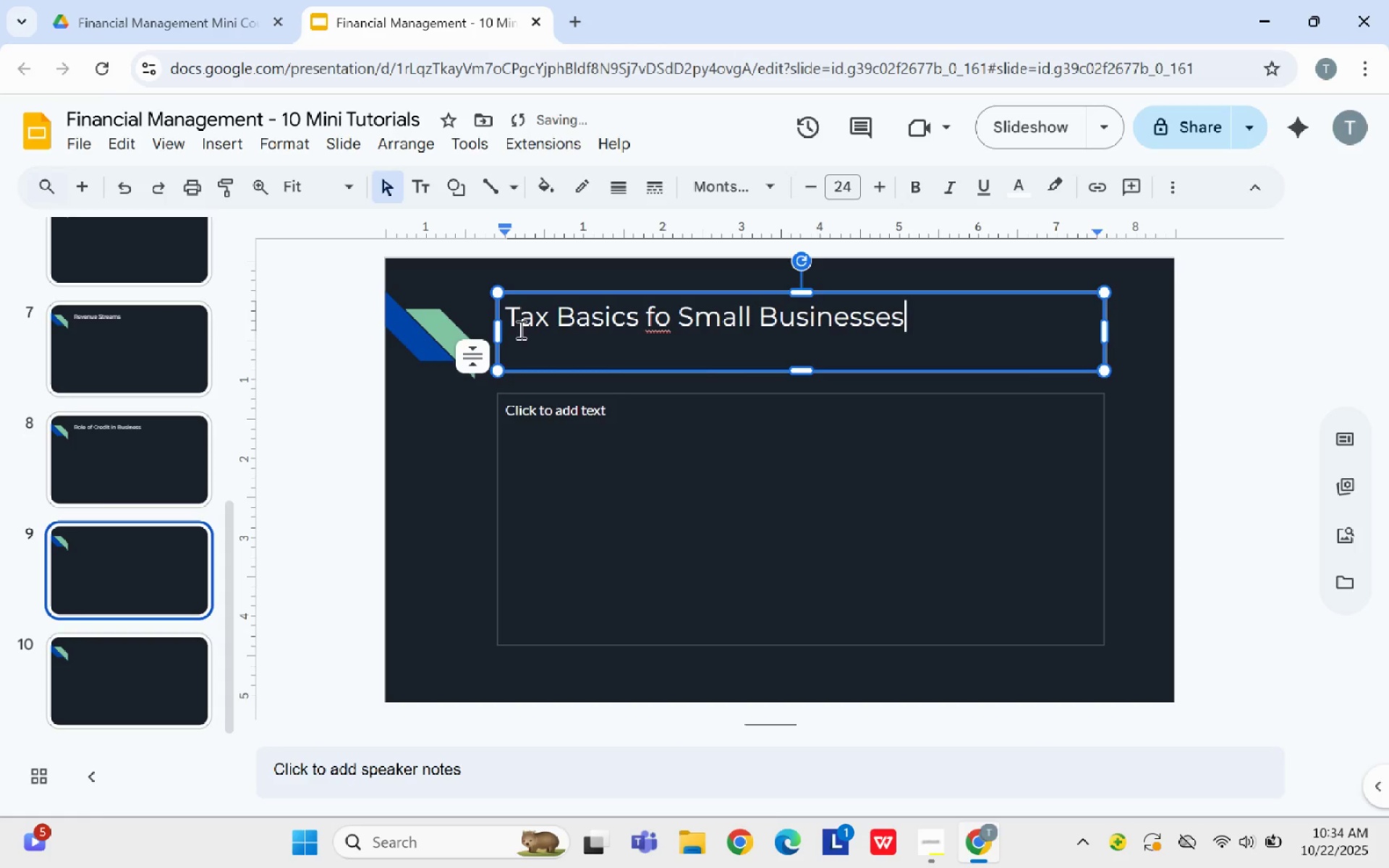 
left_click([667, 328])
 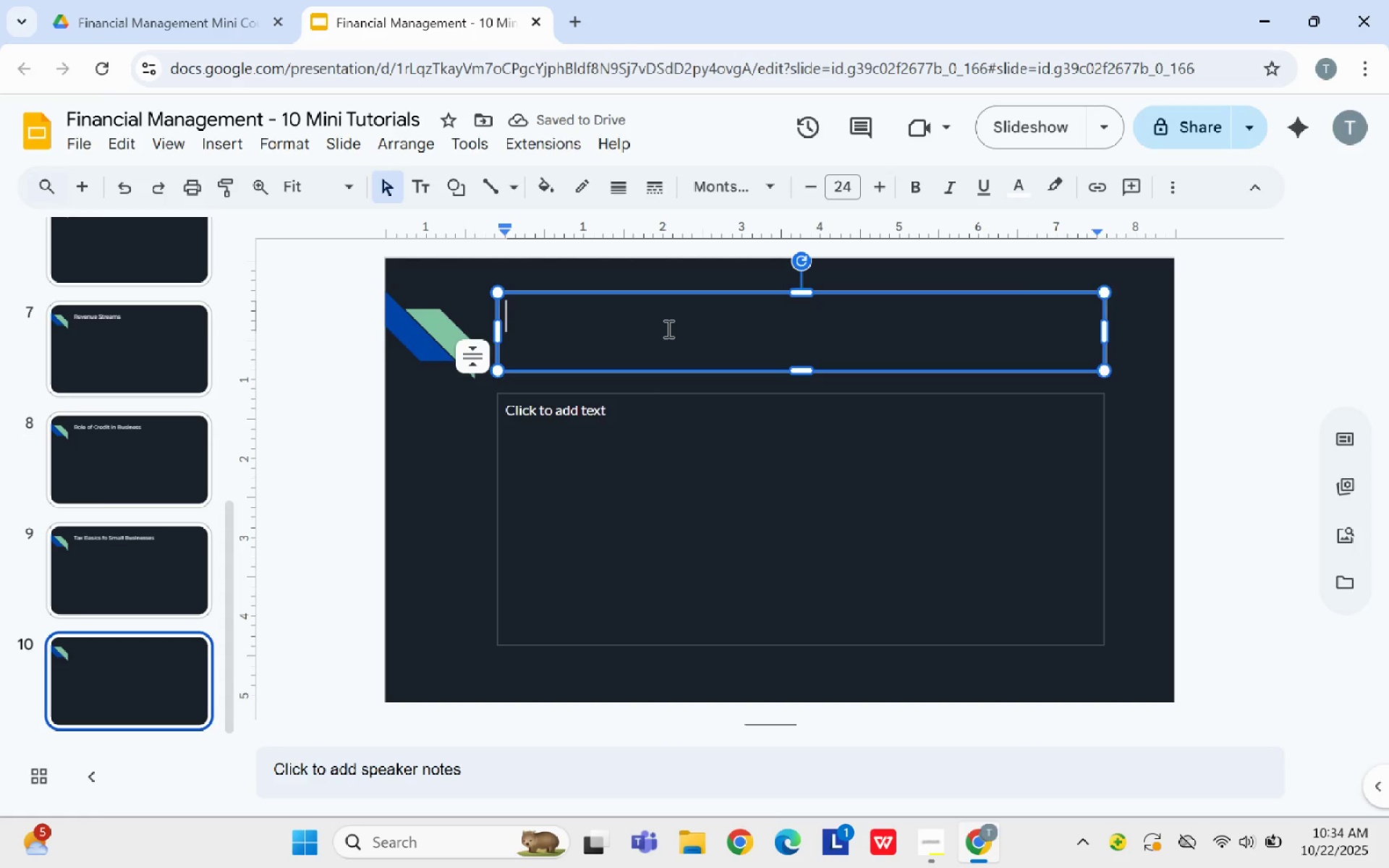 
type(Finia)
key(Backspace)
key(Backspace)
type(ancial Planning & Forecasting)
 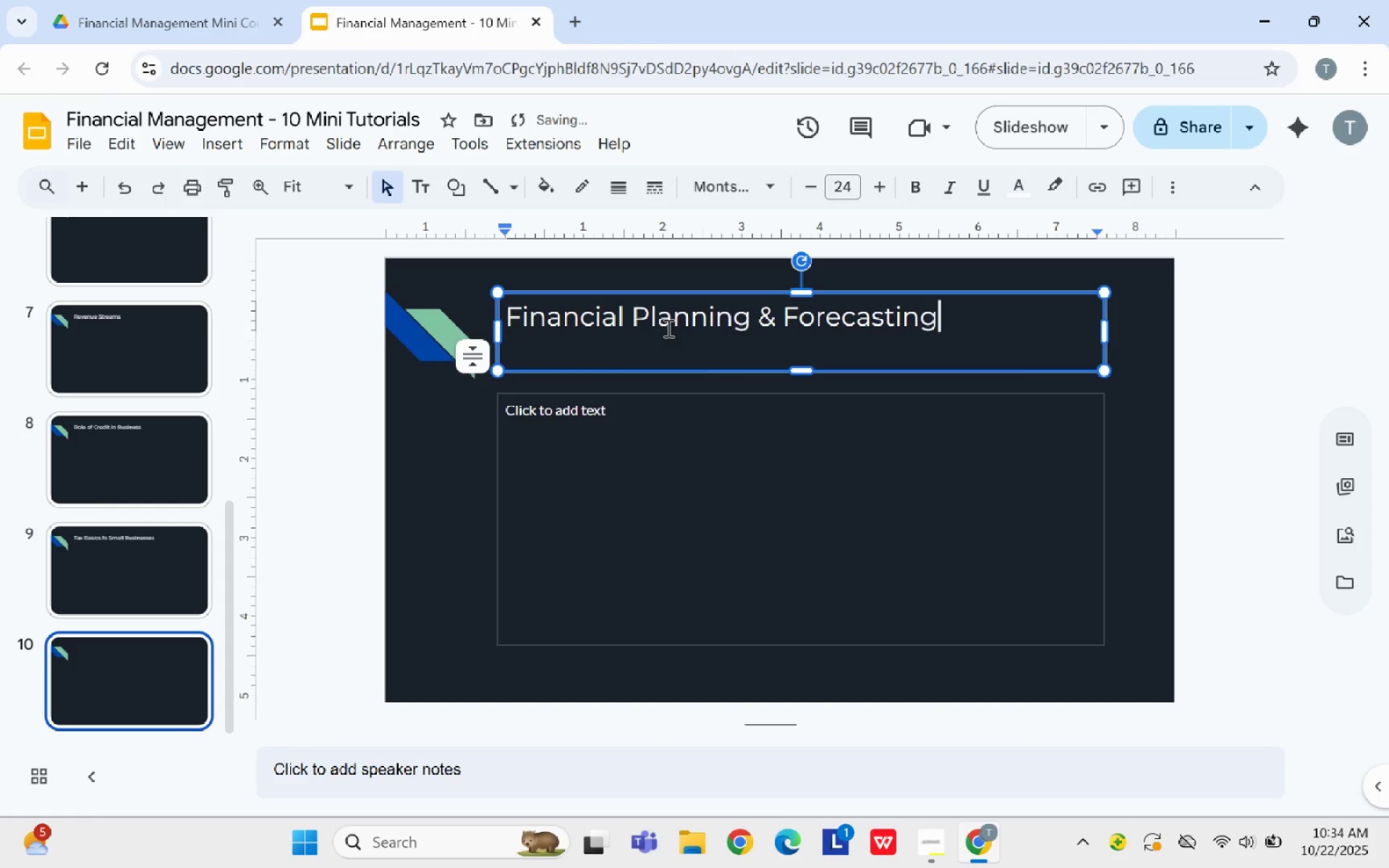 
left_click([442, 508])
 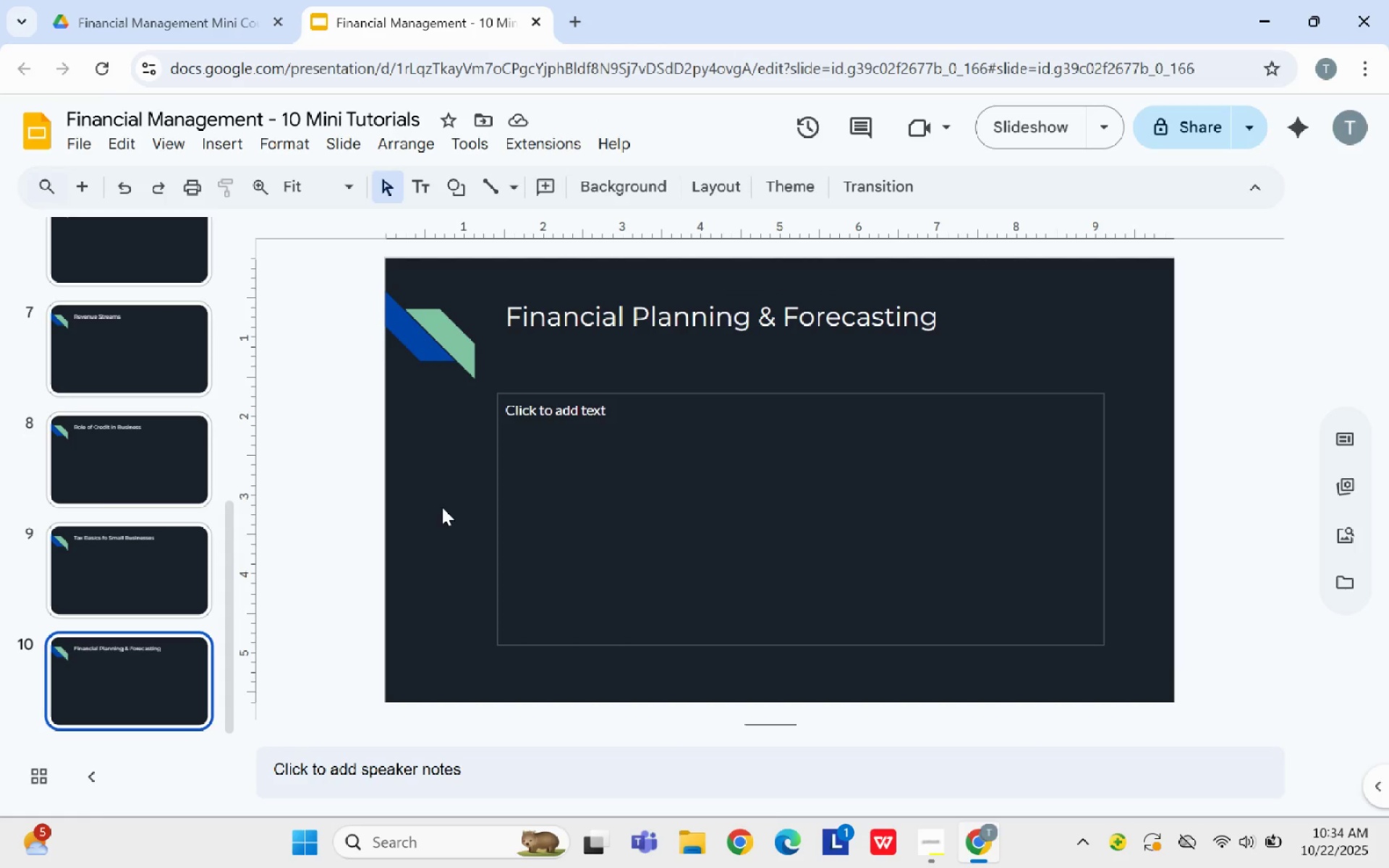 
wait(7.3)
 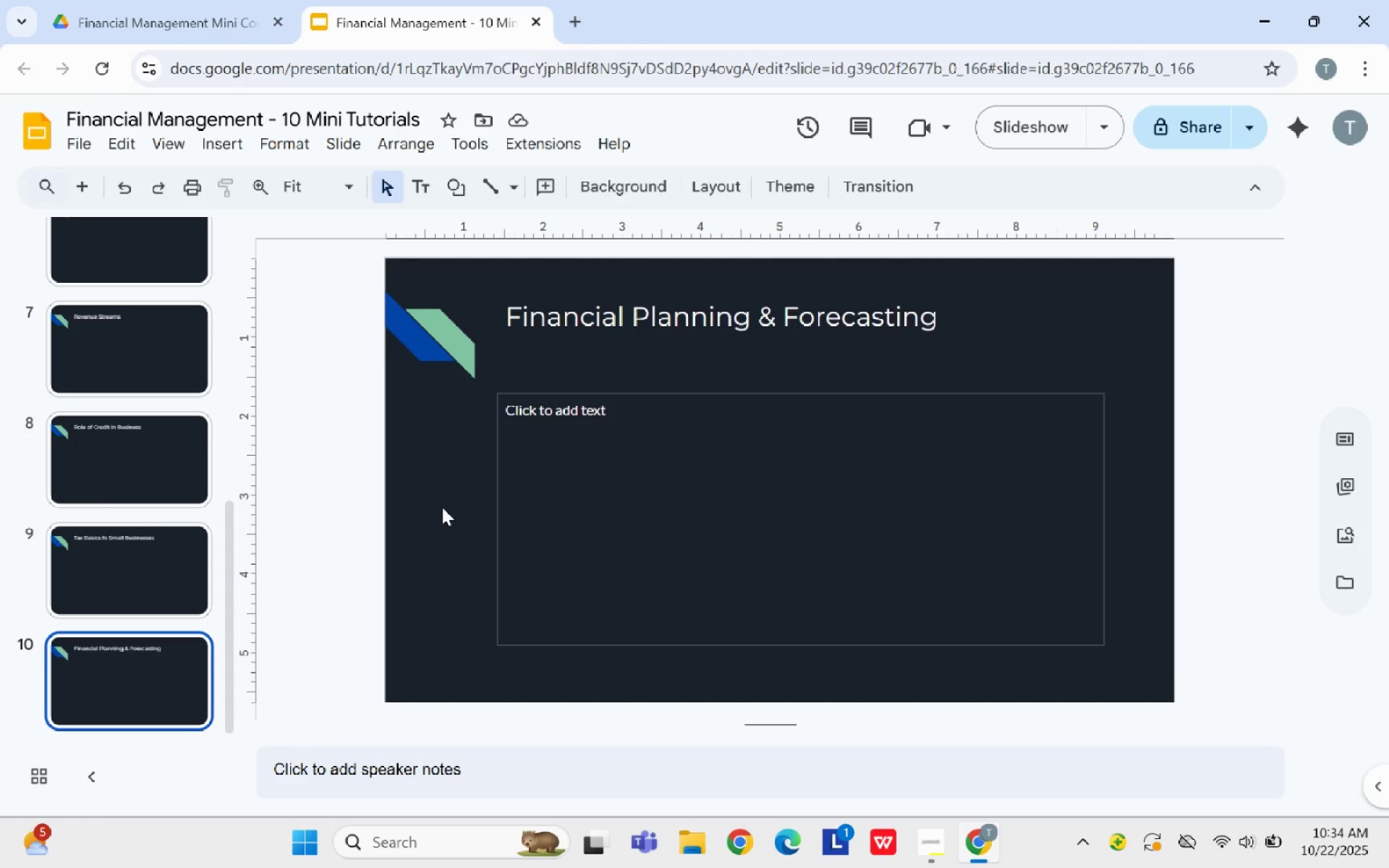 
scroll: coordinate [145, 438], scroll_direction: up, amount: 10.0
 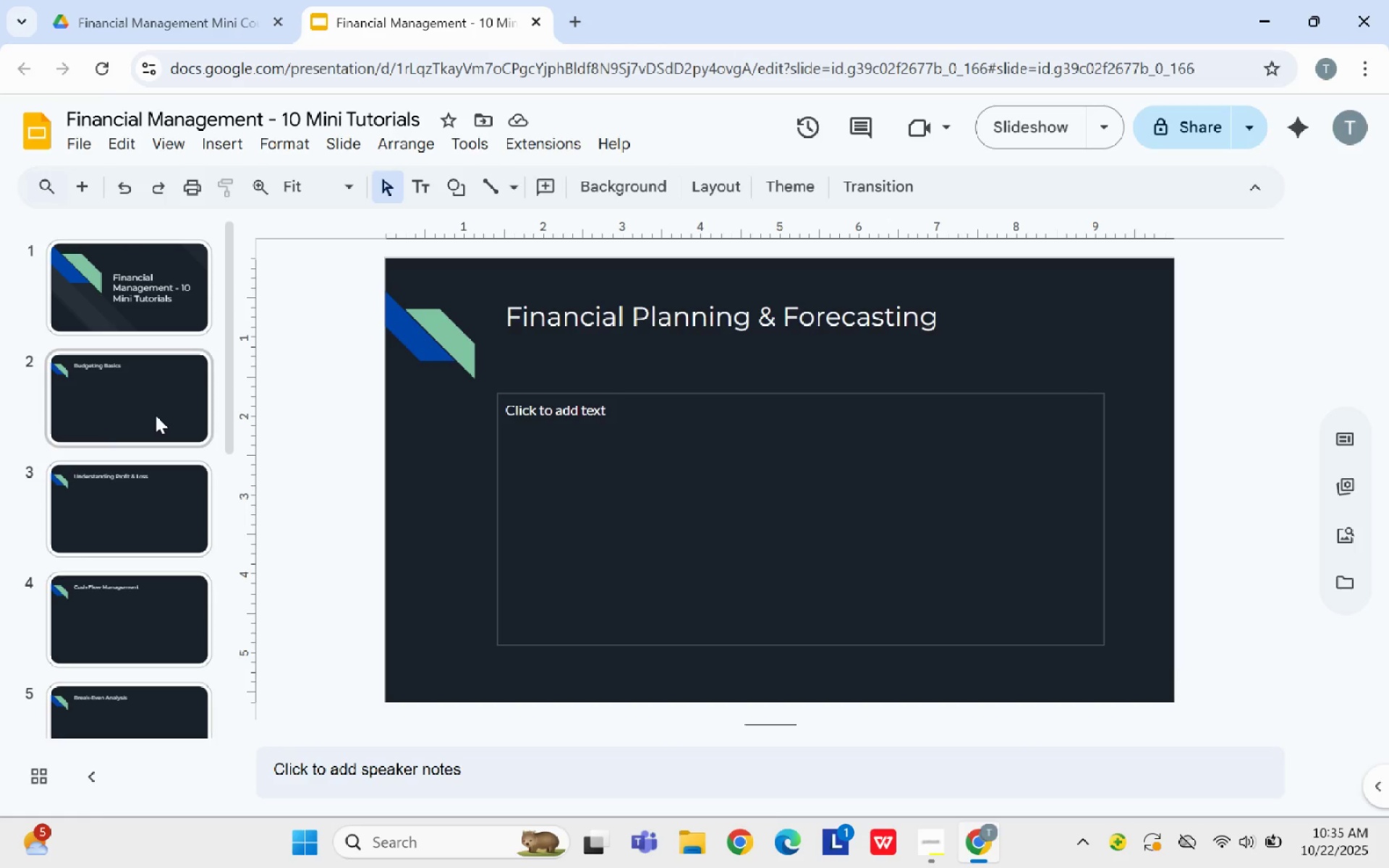 
left_click([156, 415])
 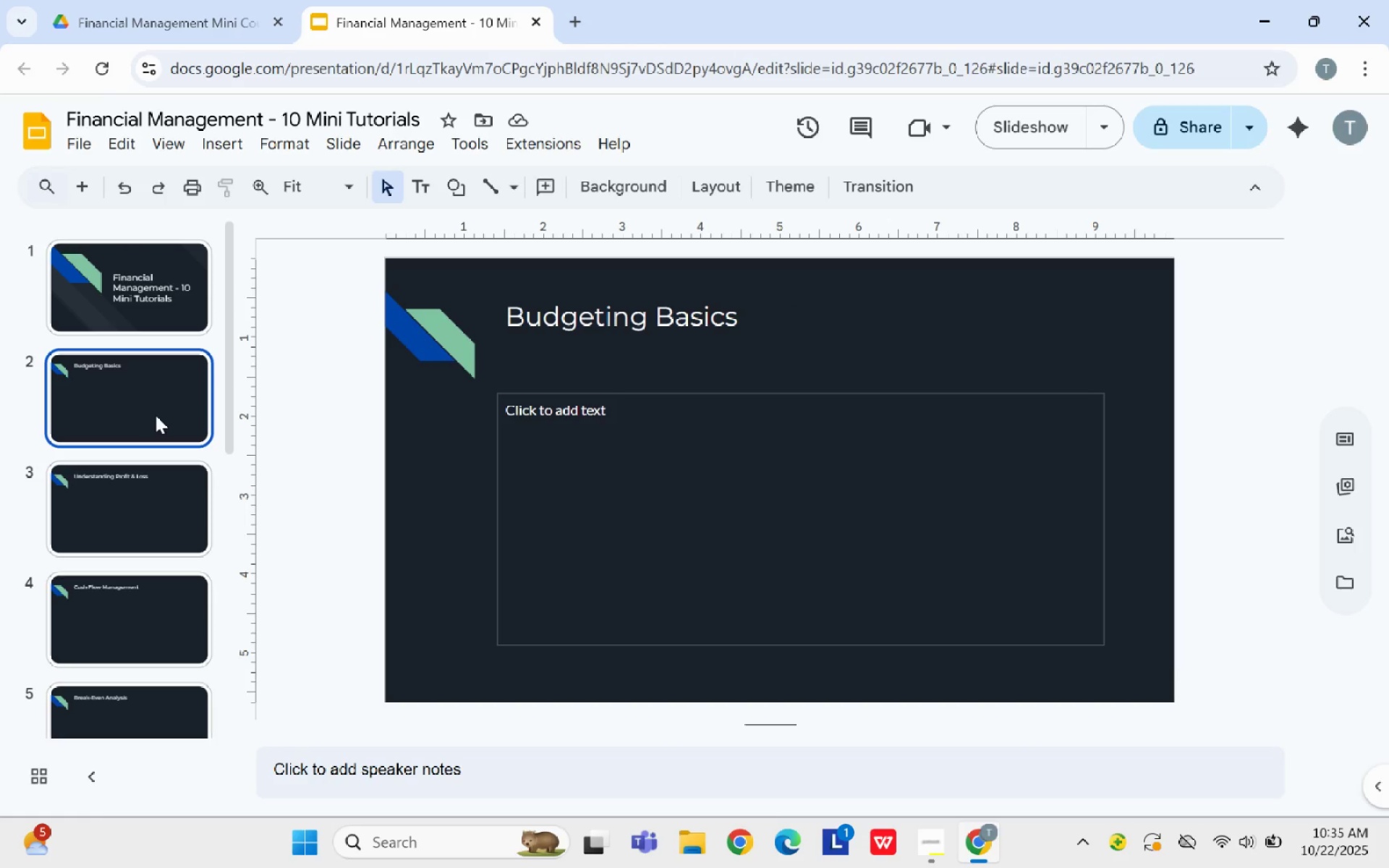 
wait(9.86)
 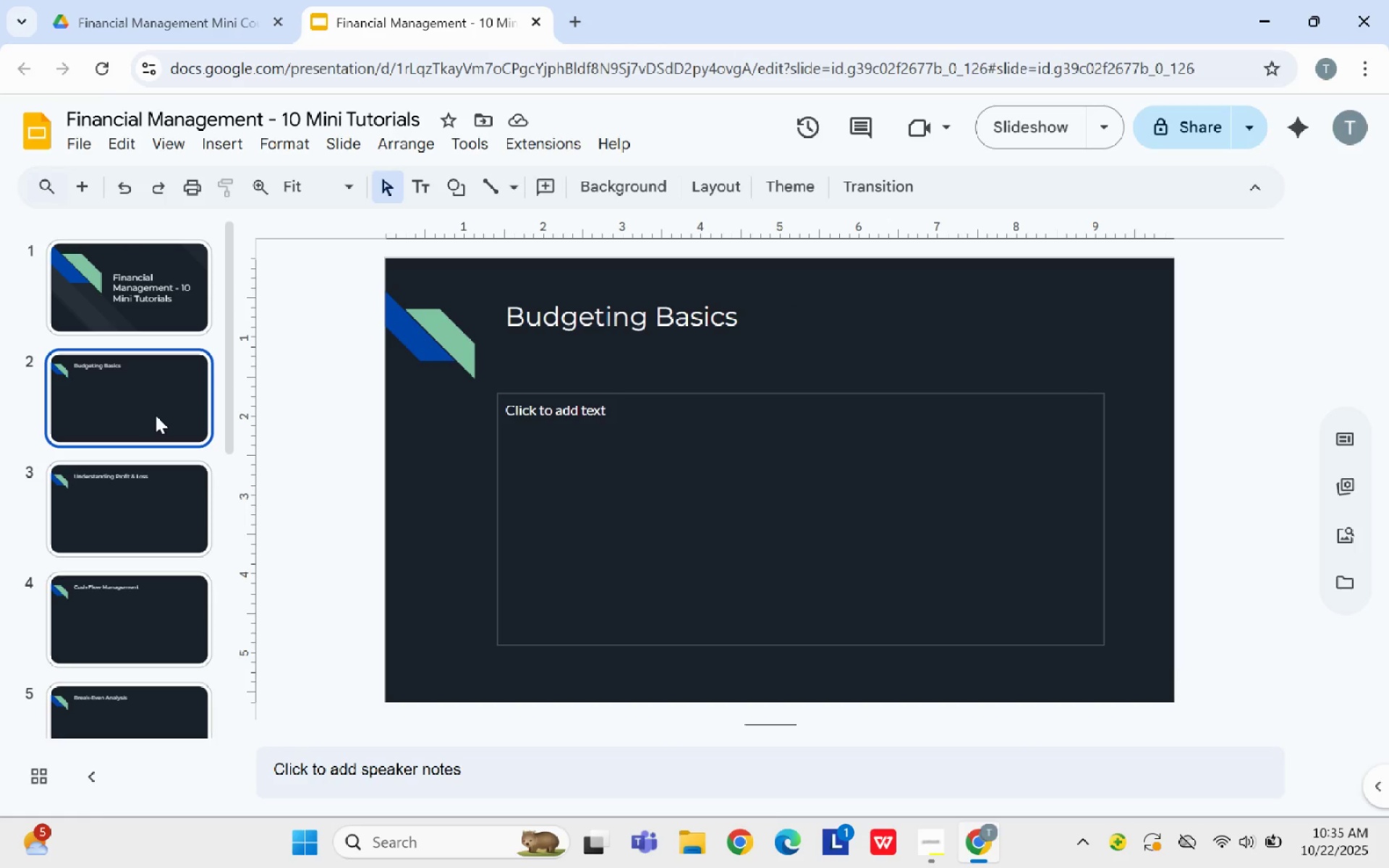 
left_click([684, 450])
 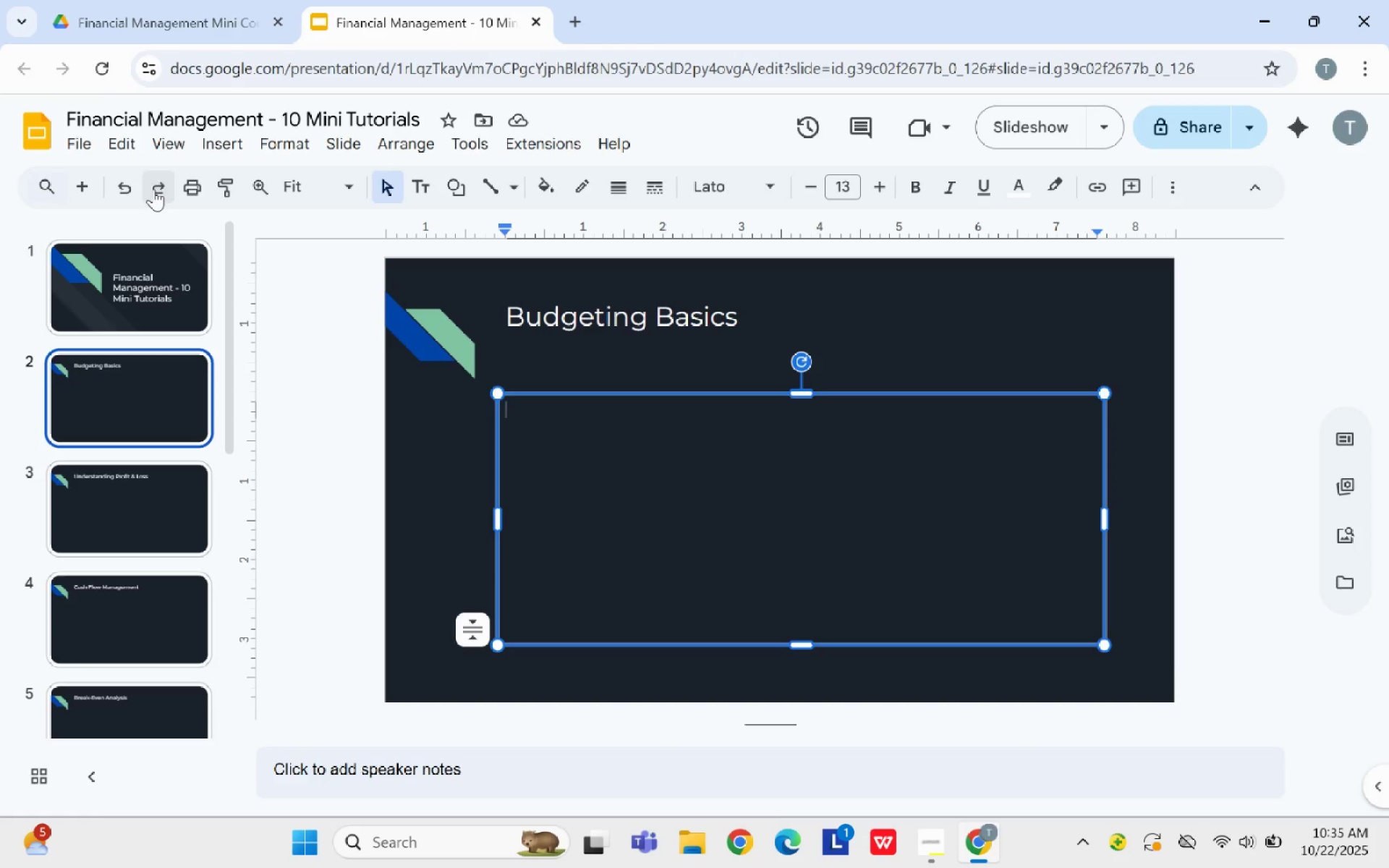 
left_click([215, 150])
 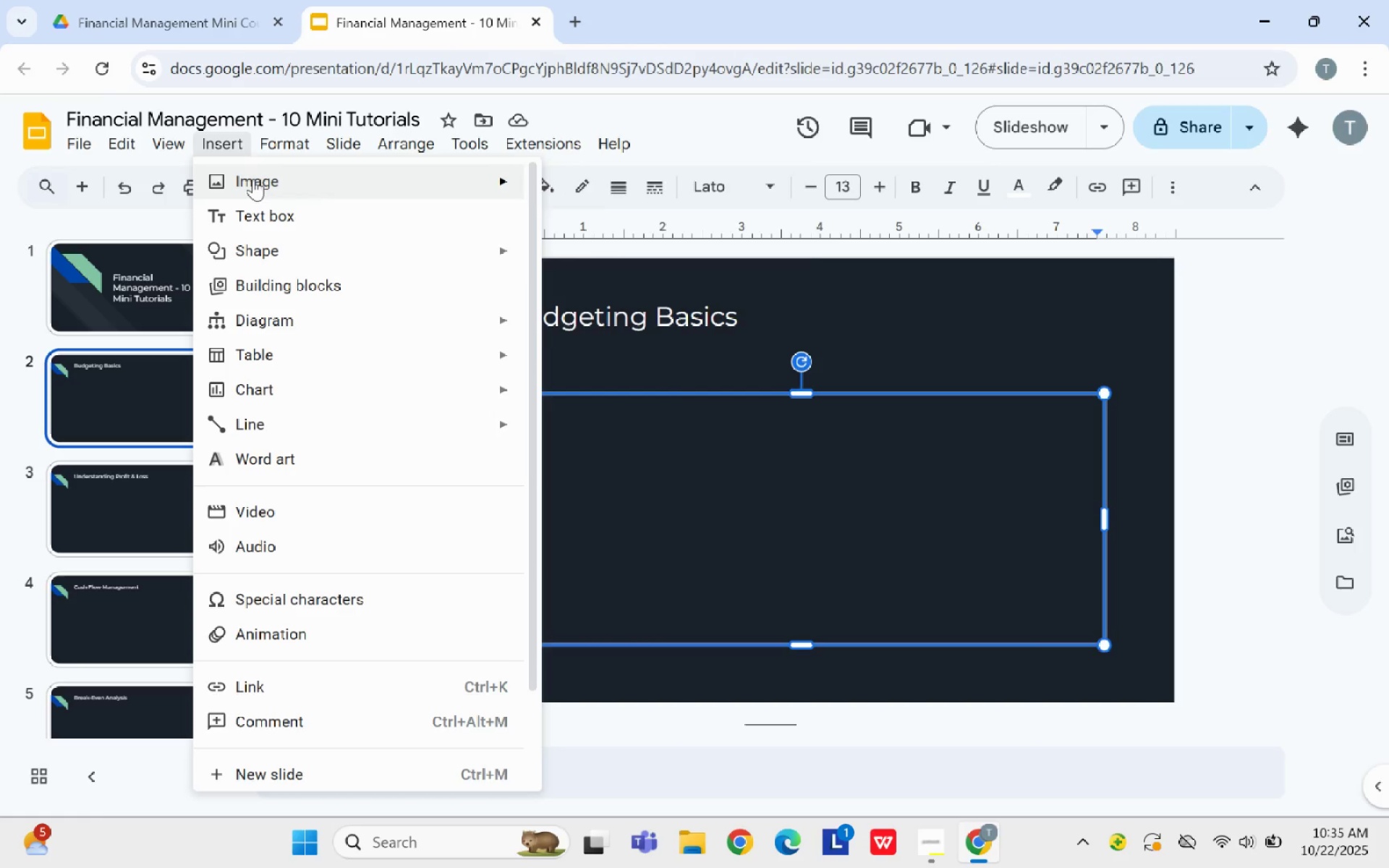 
left_click([253, 179])
 